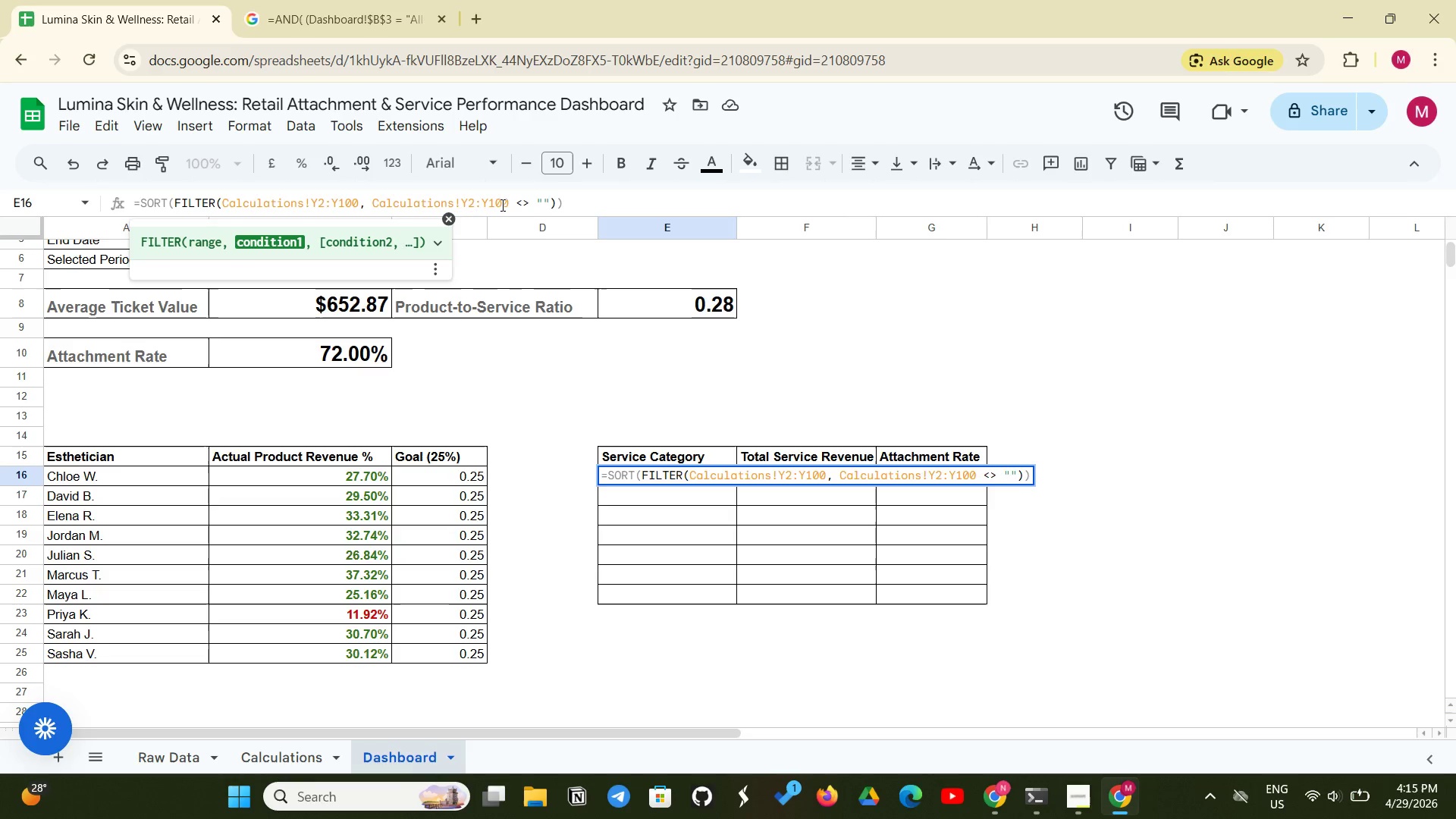 
left_click([578, 202])
 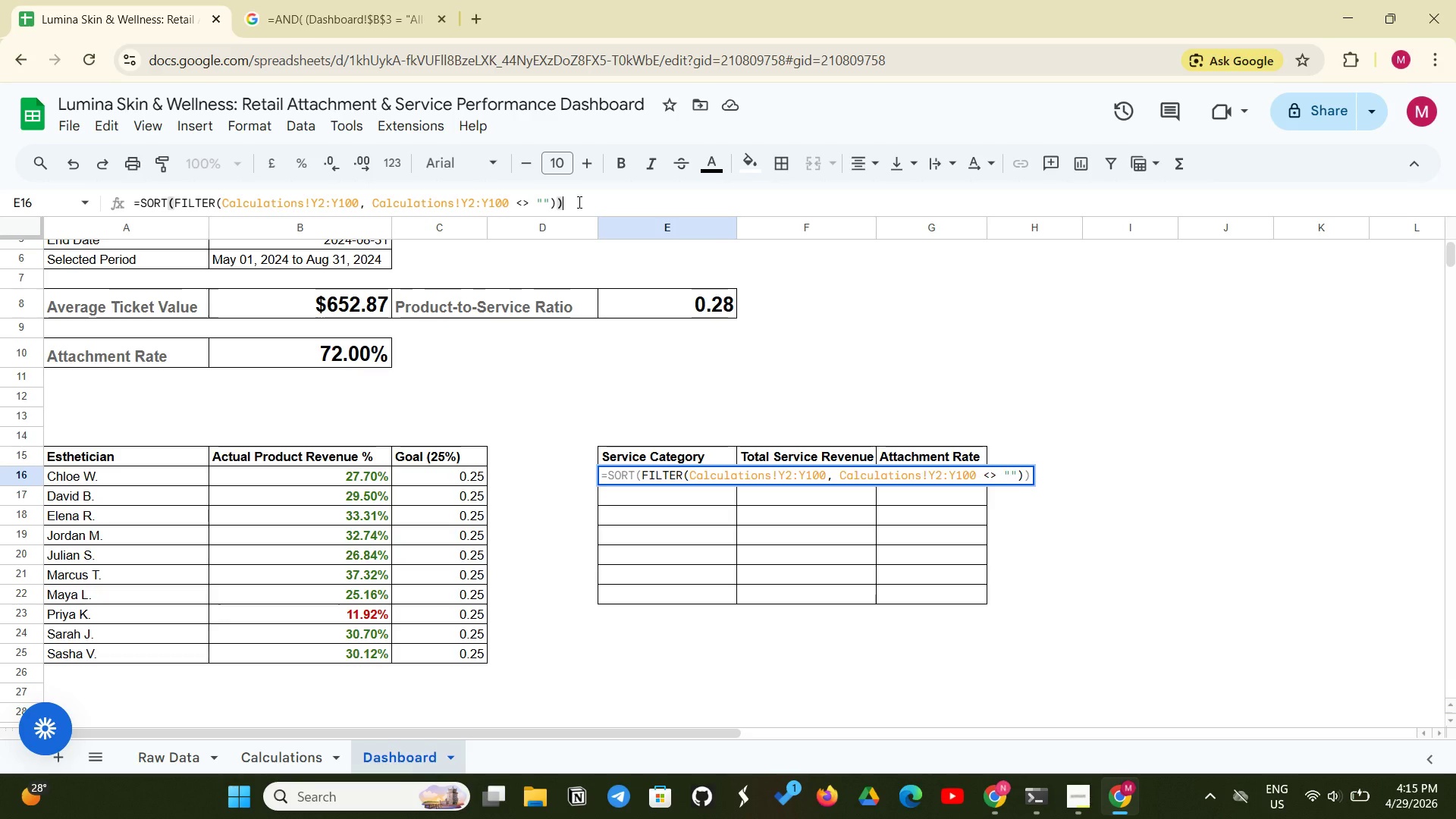 
key(Enter)
 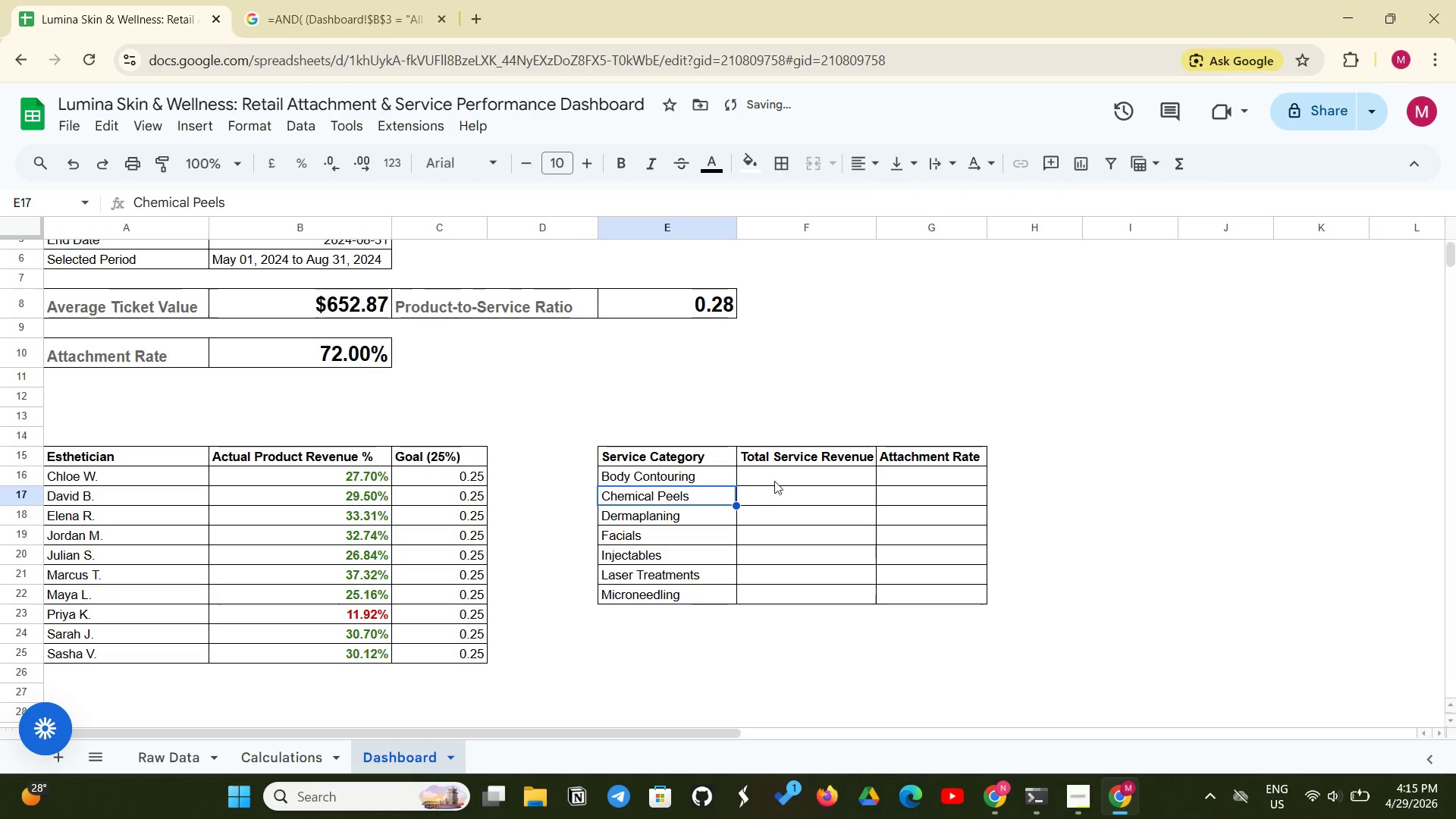 
left_click([786, 471])
 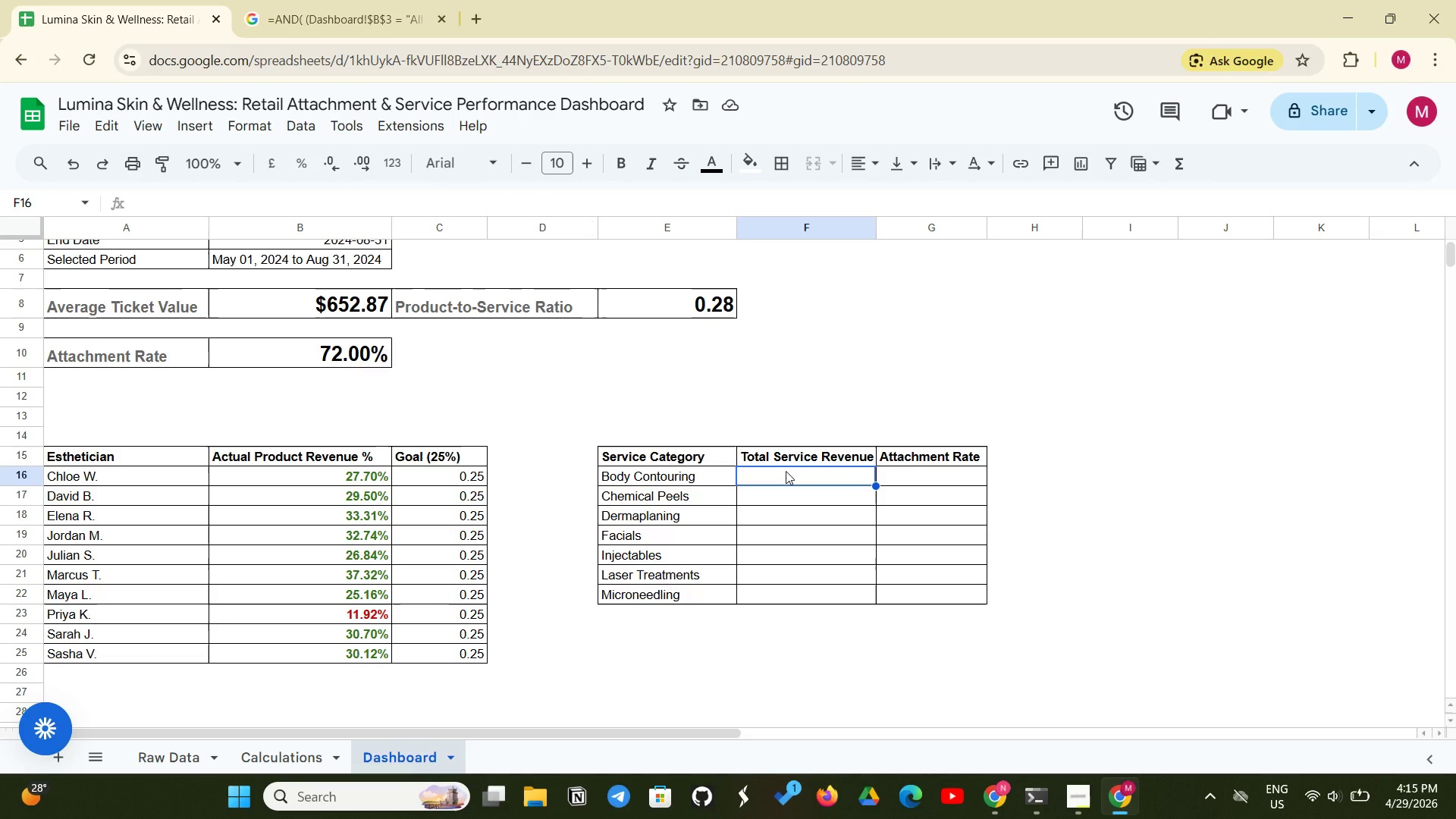 
wait(26.28)
 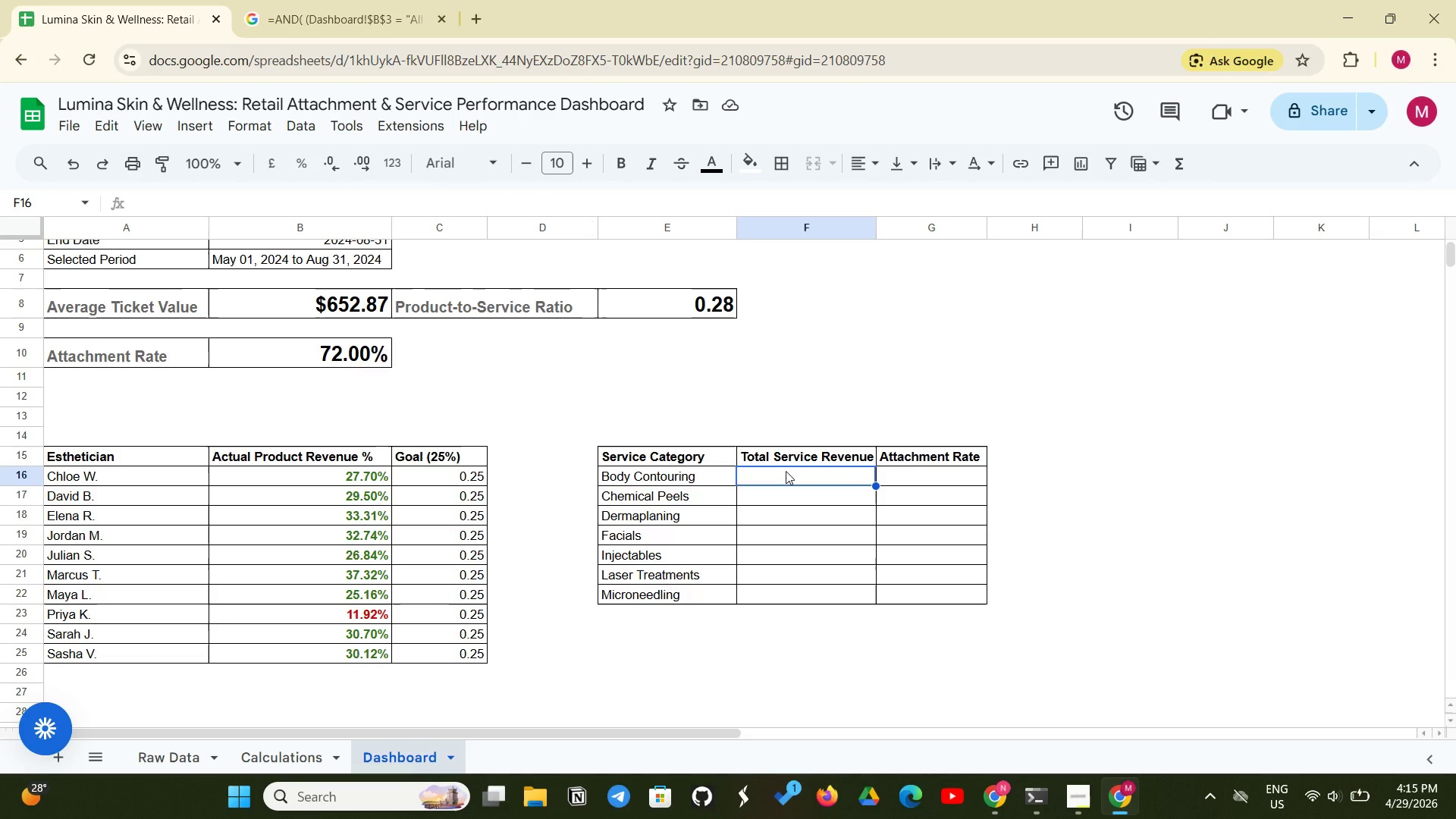 
left_click_drag(start_coordinate=[720, 486], to_coordinate=[716, 481])
 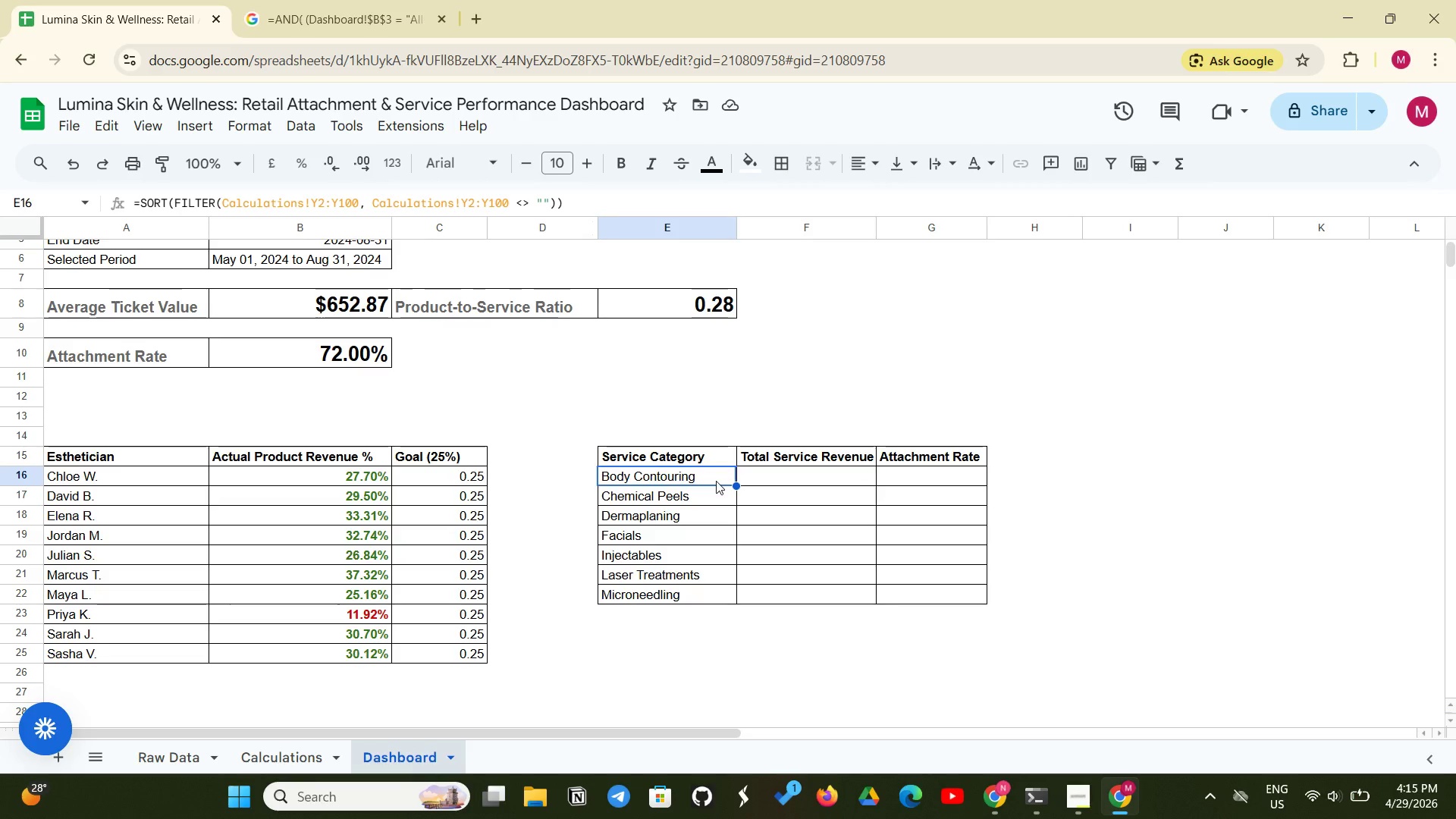 
wait(8.39)
 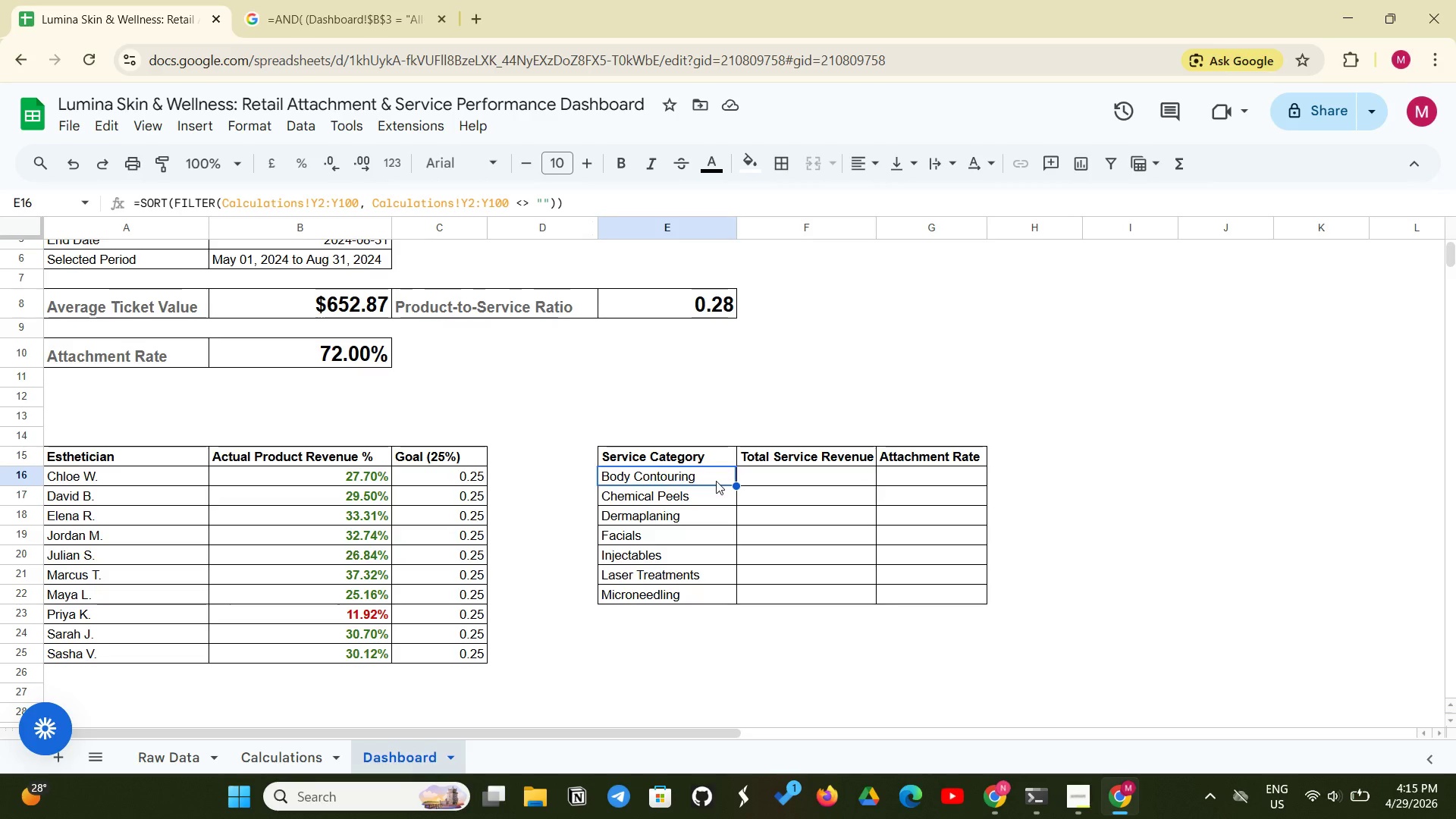 
left_click([263, 756])
 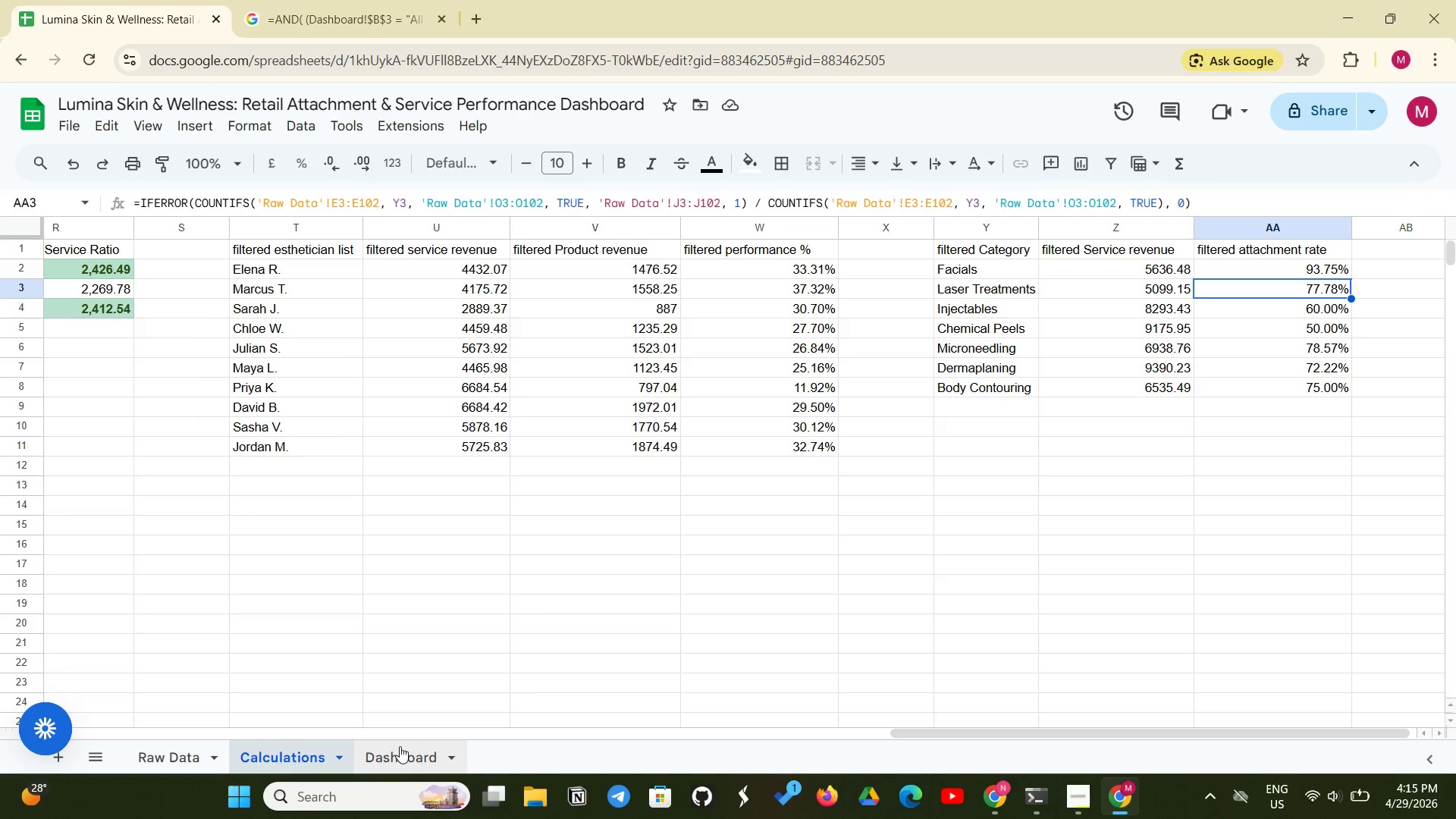 
left_click([411, 748])
 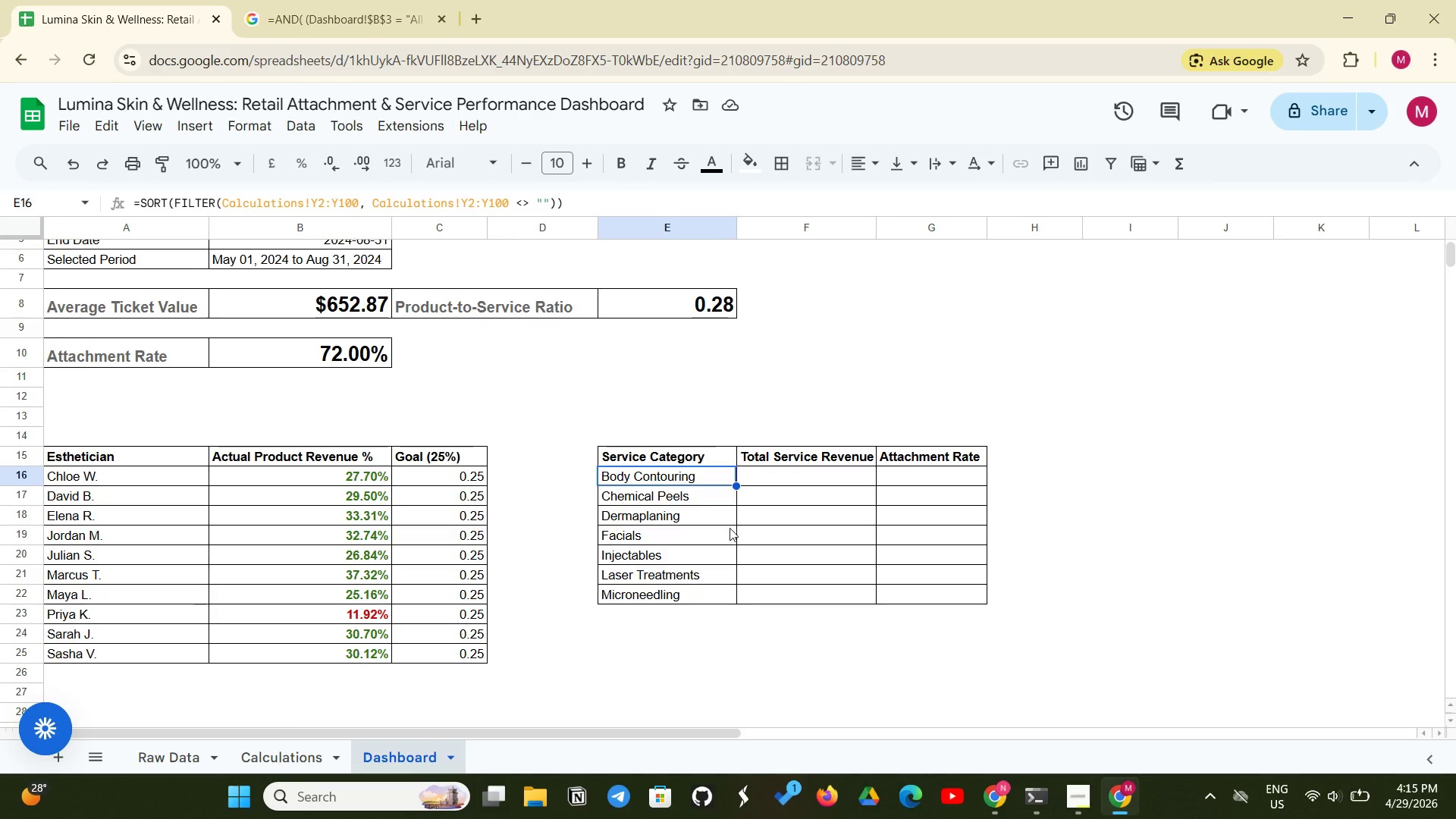 
left_click([765, 472])
 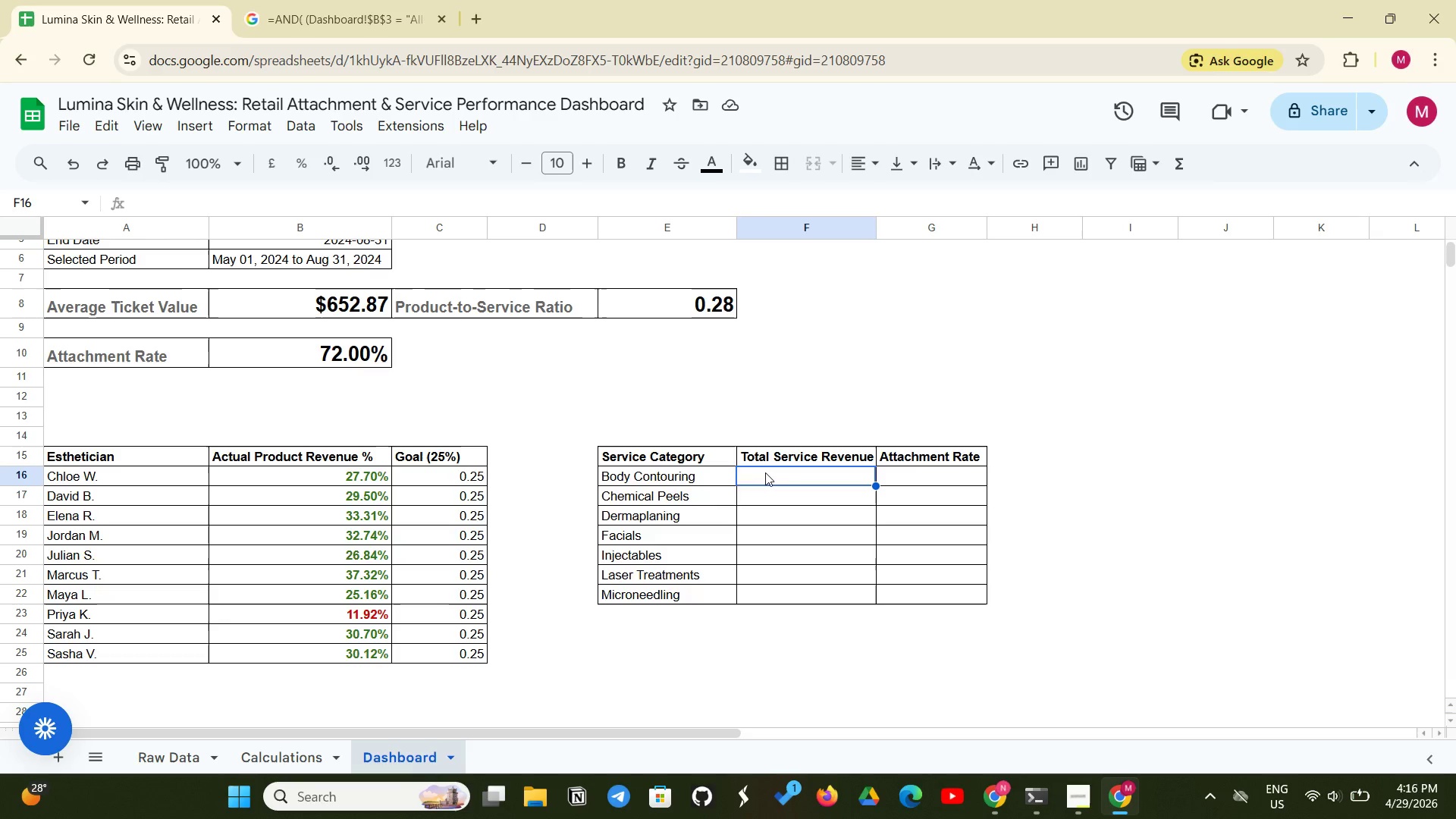 
wait(10.06)
 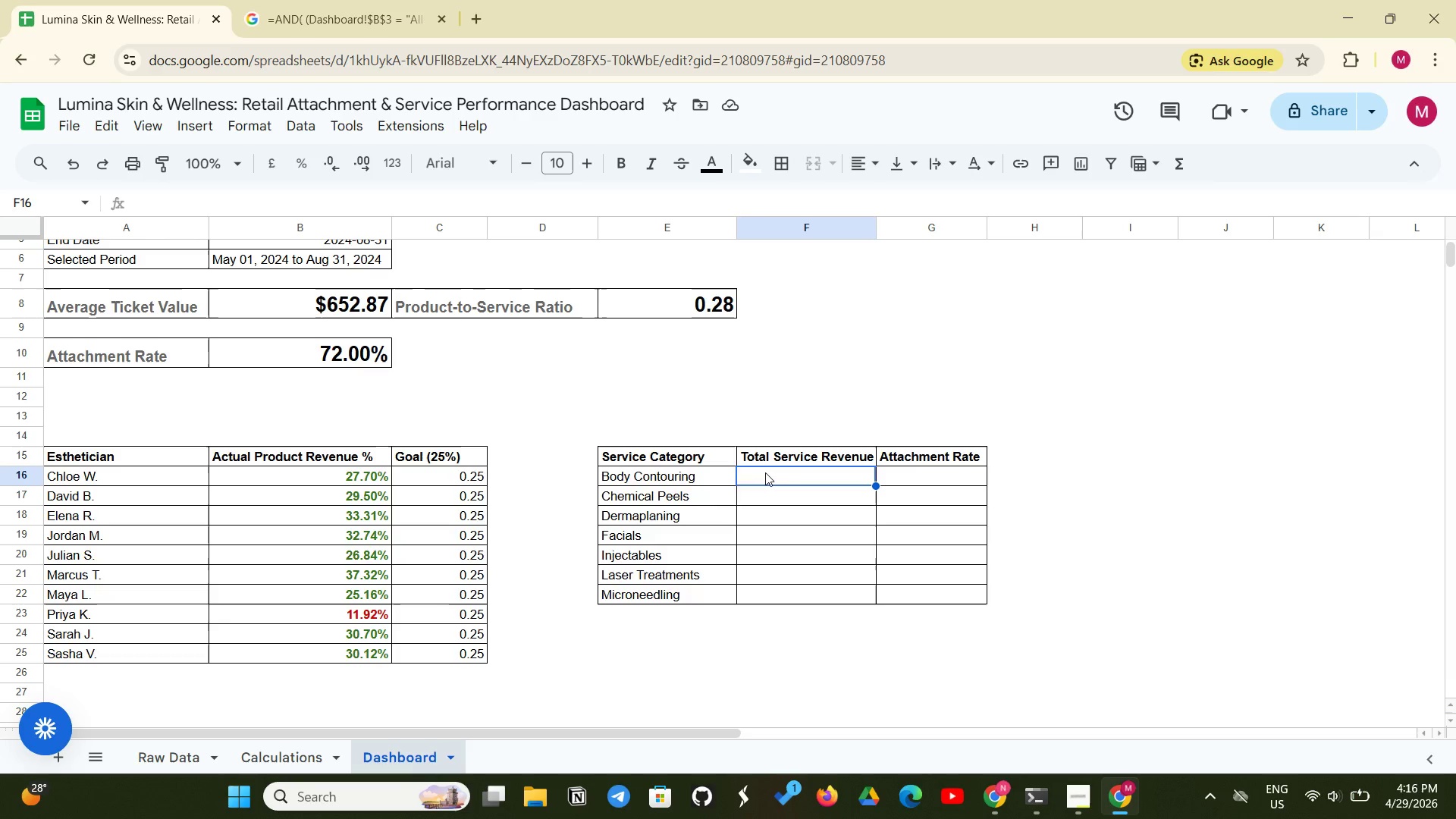 
key(Equal)
 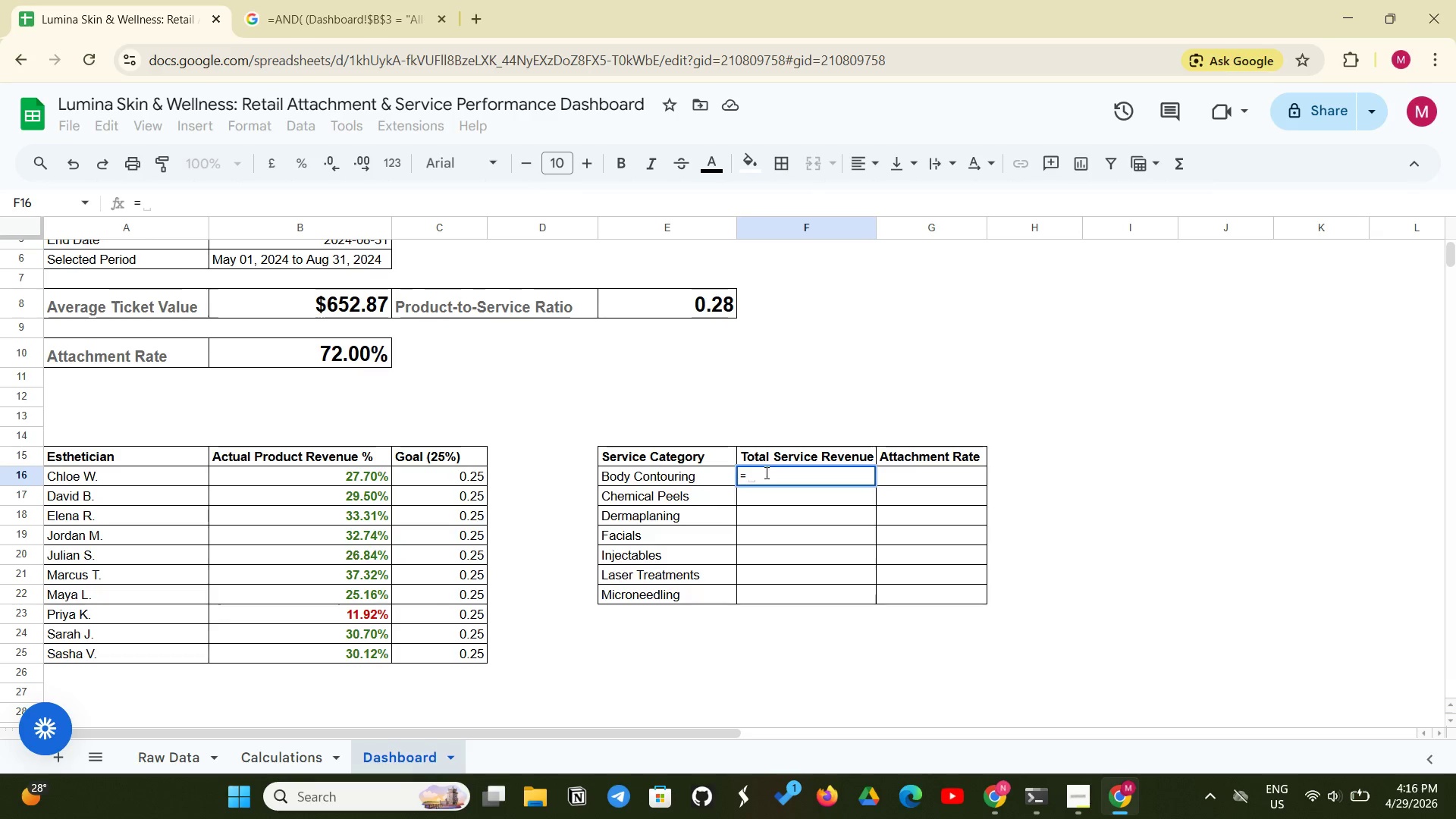 
type(IFERROR()
 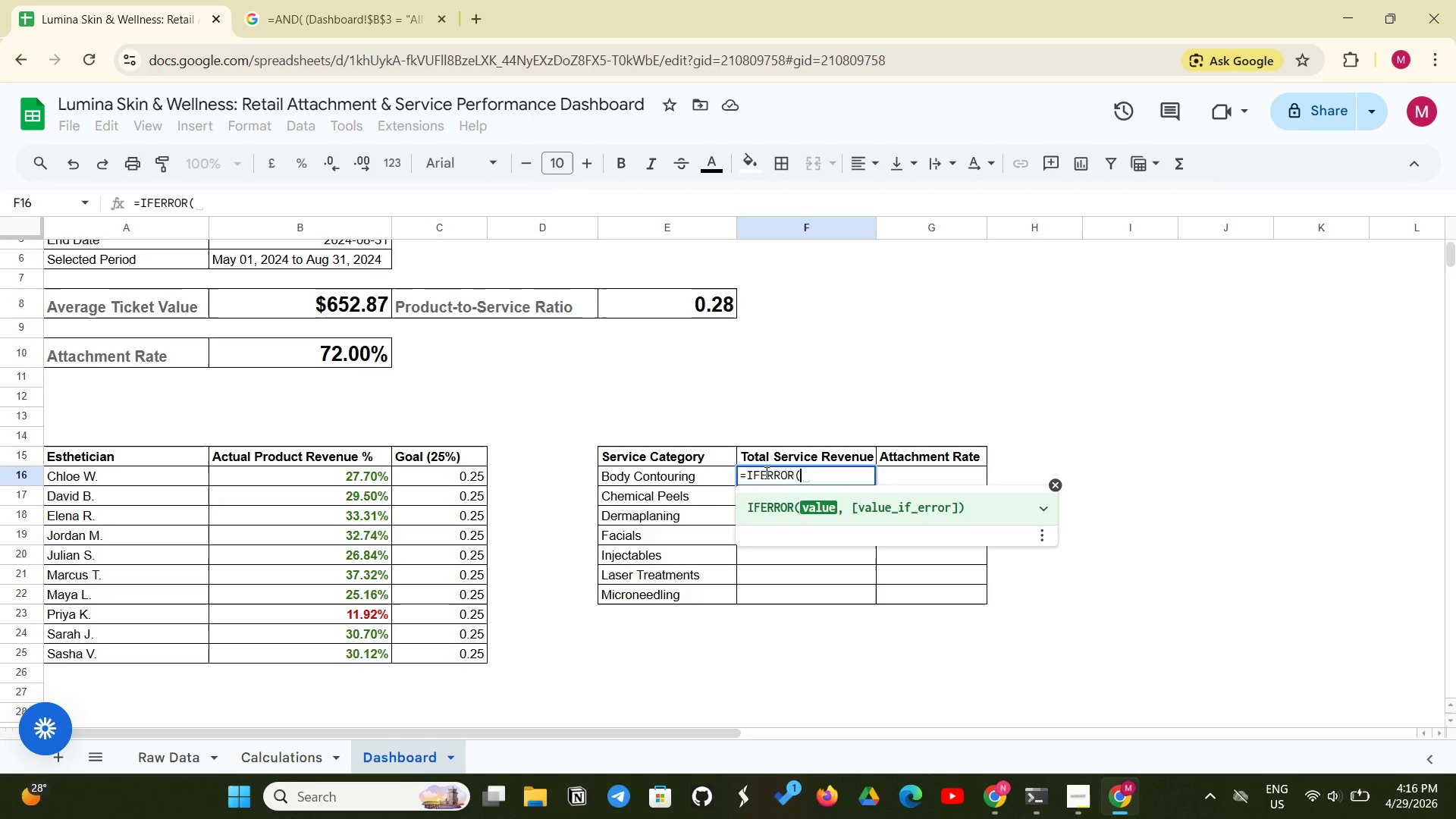 
wait(44.59)
 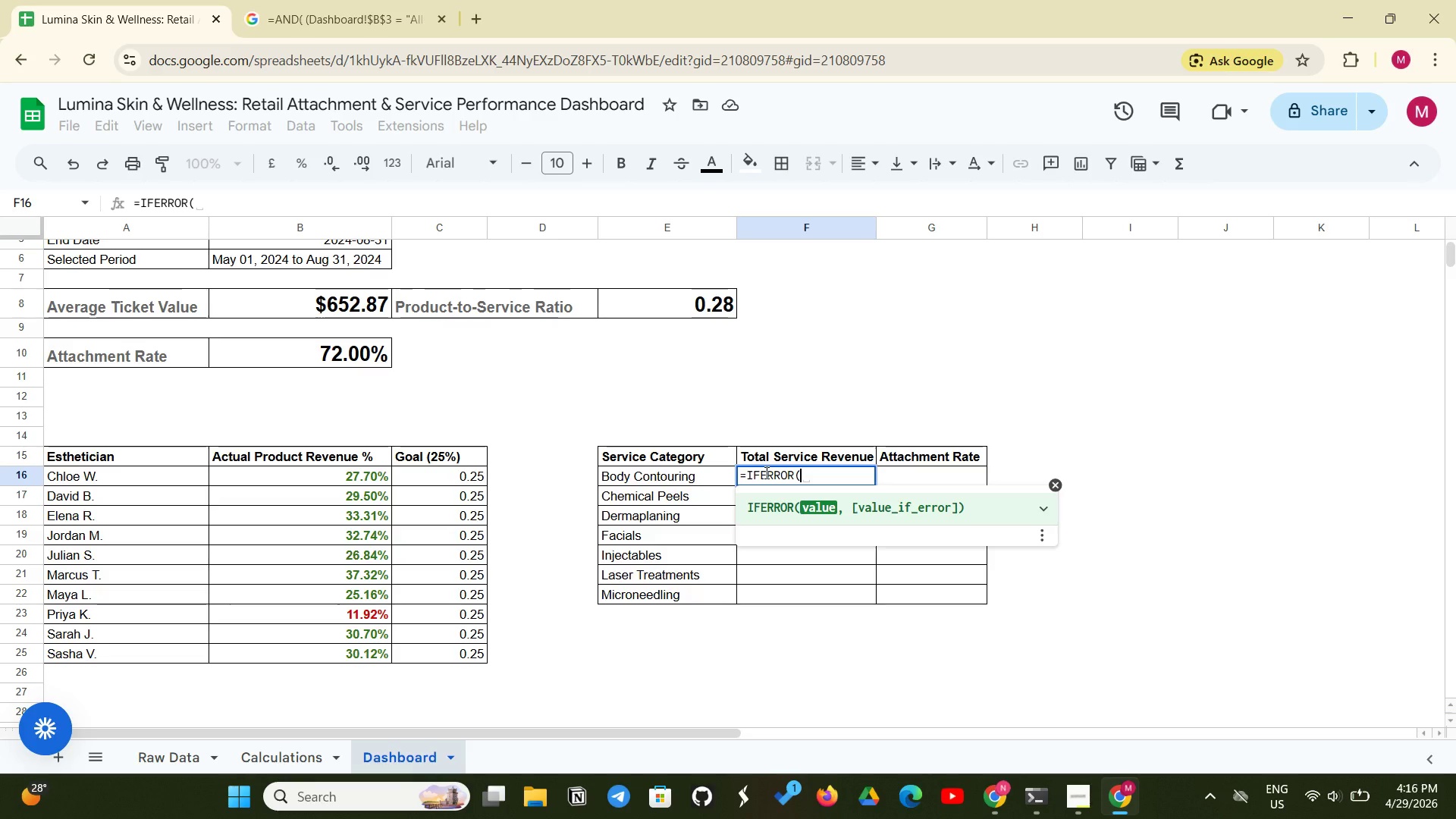 
left_click([337, 472])
 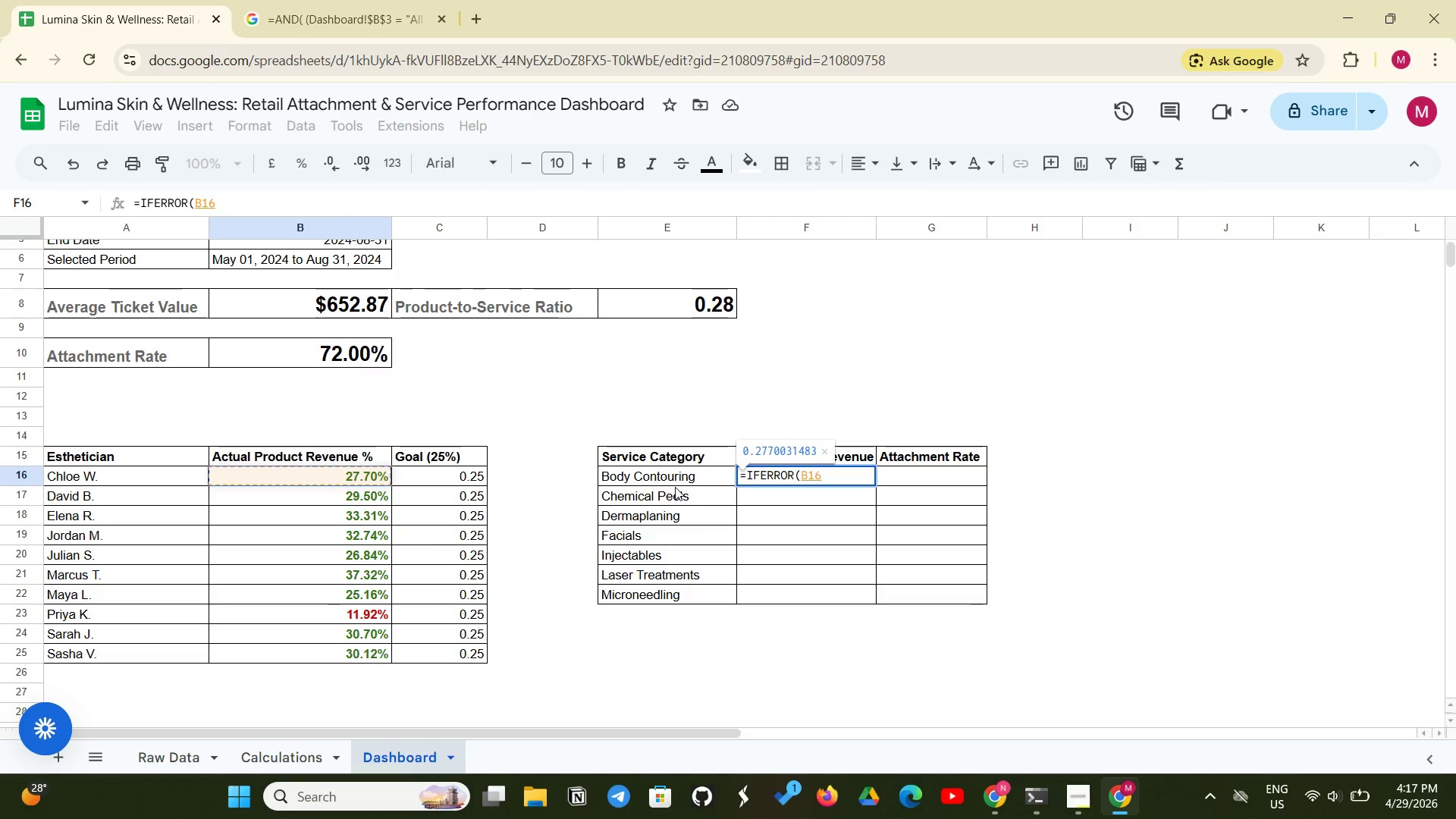 
left_click([839, 464])
 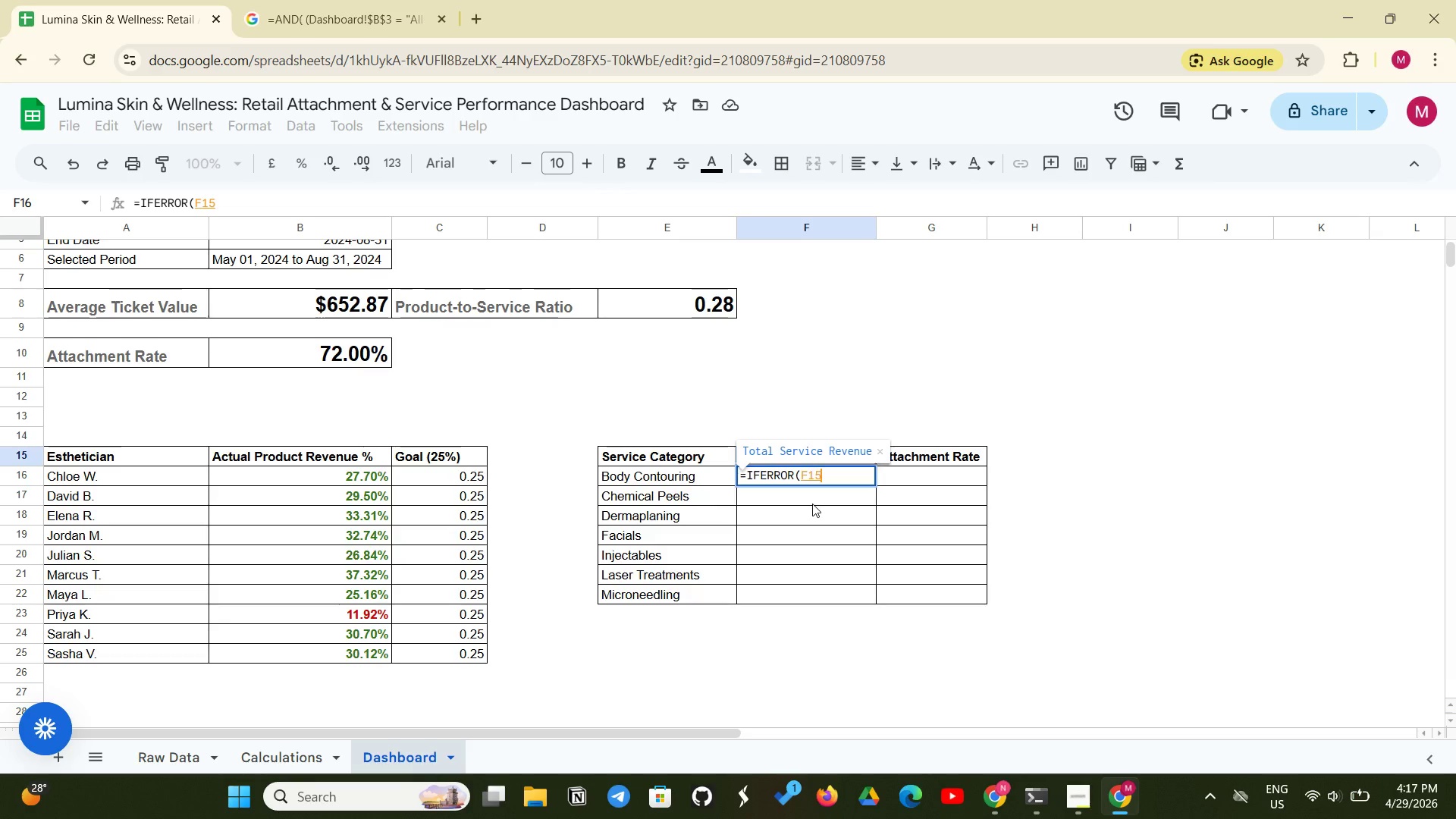 
wait(31.83)
 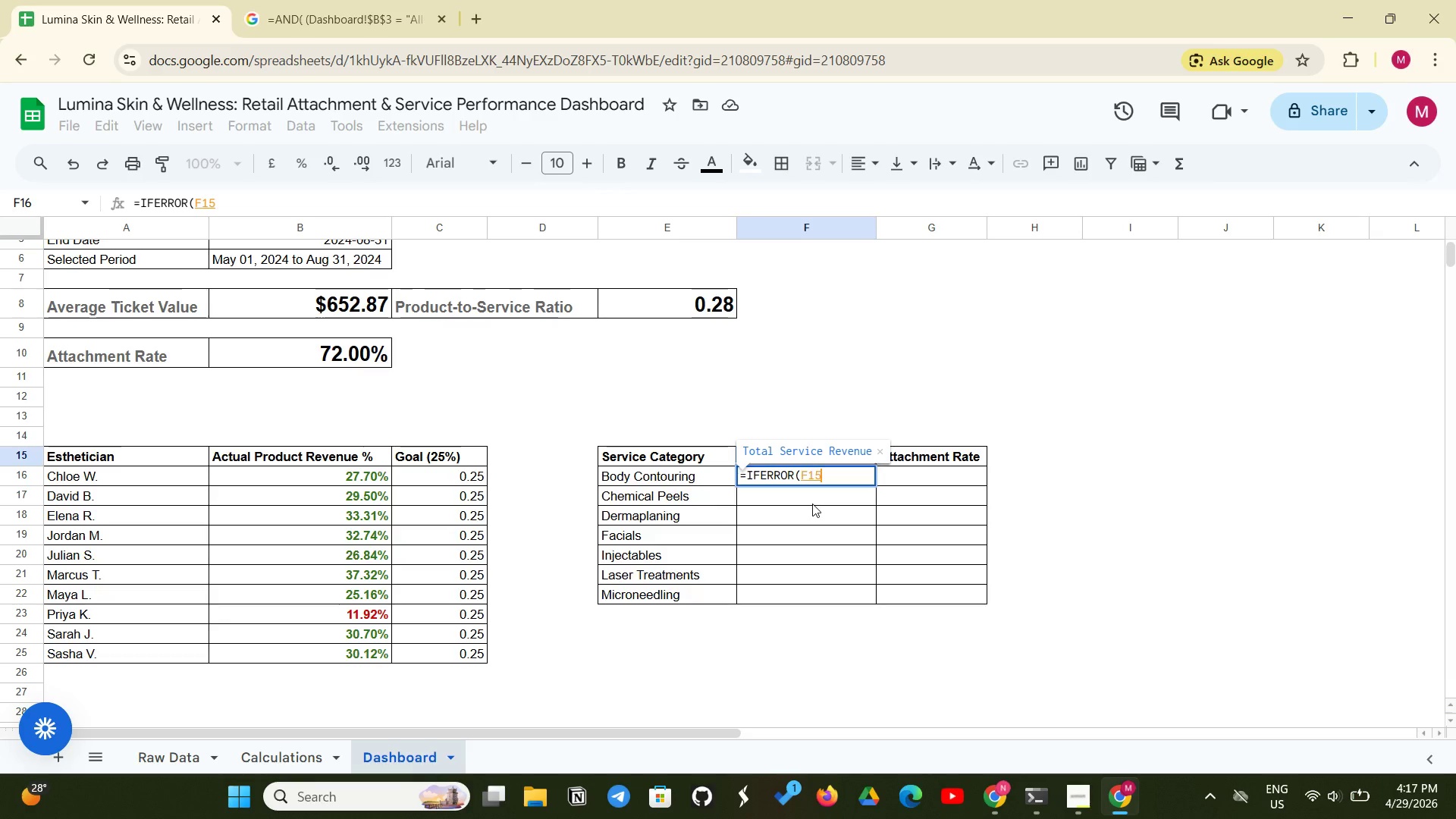 
key(Backspace)
key(Backspace)
key(Backspace)
type(XLOOKUP(E16)
 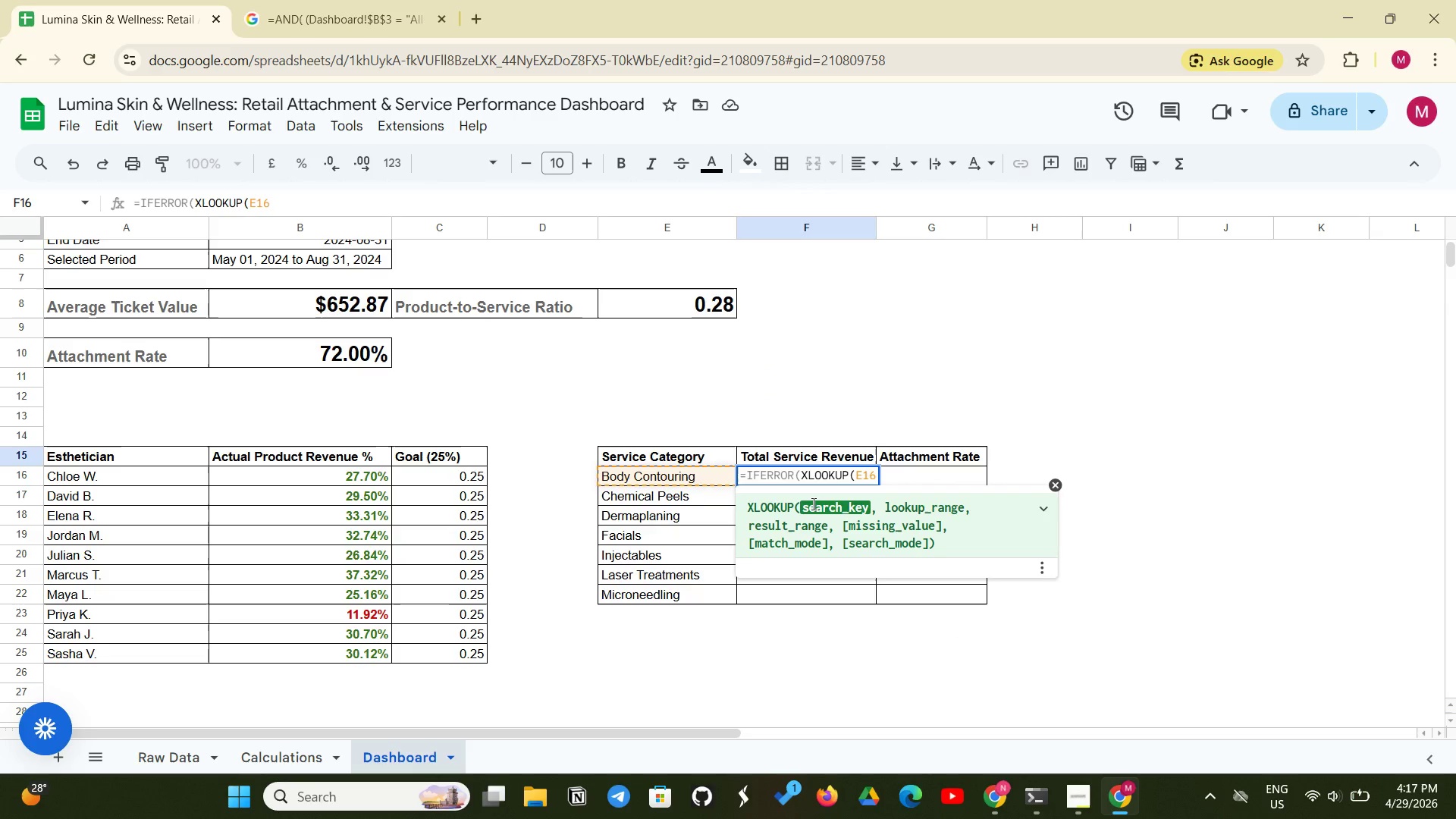 
type(, Calculations)
 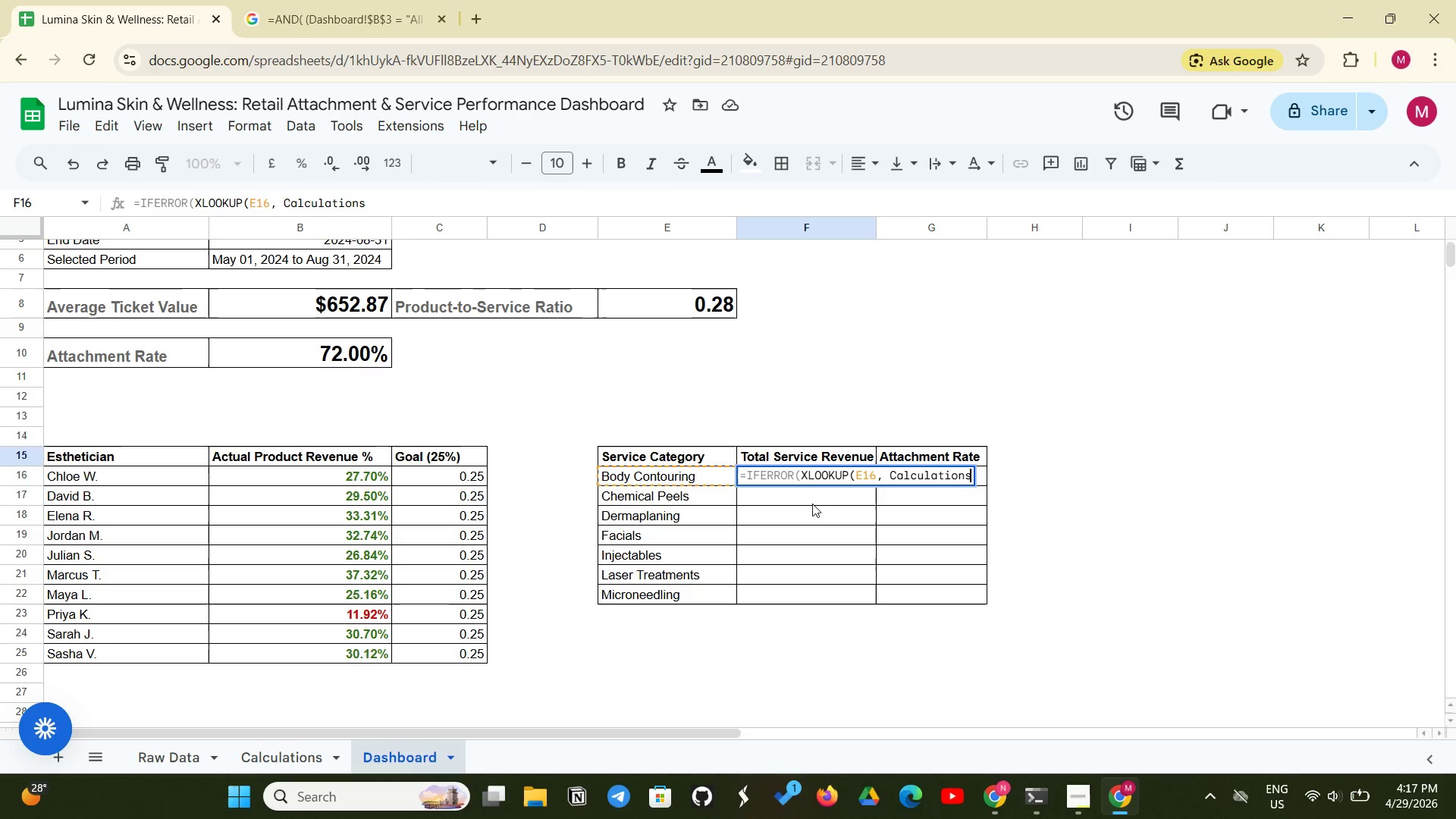 
key(Shift+1)
 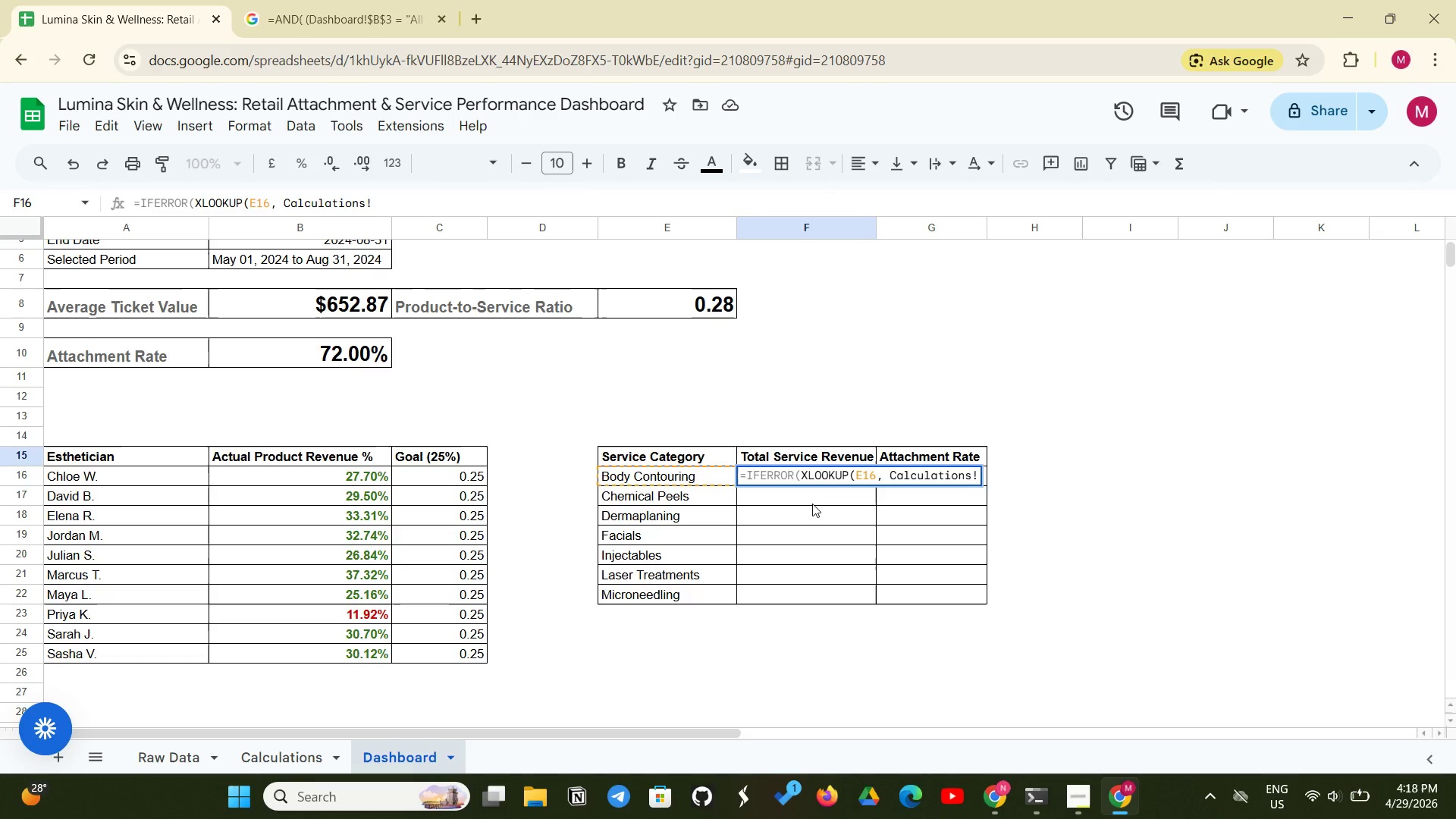 
wait(11.38)
 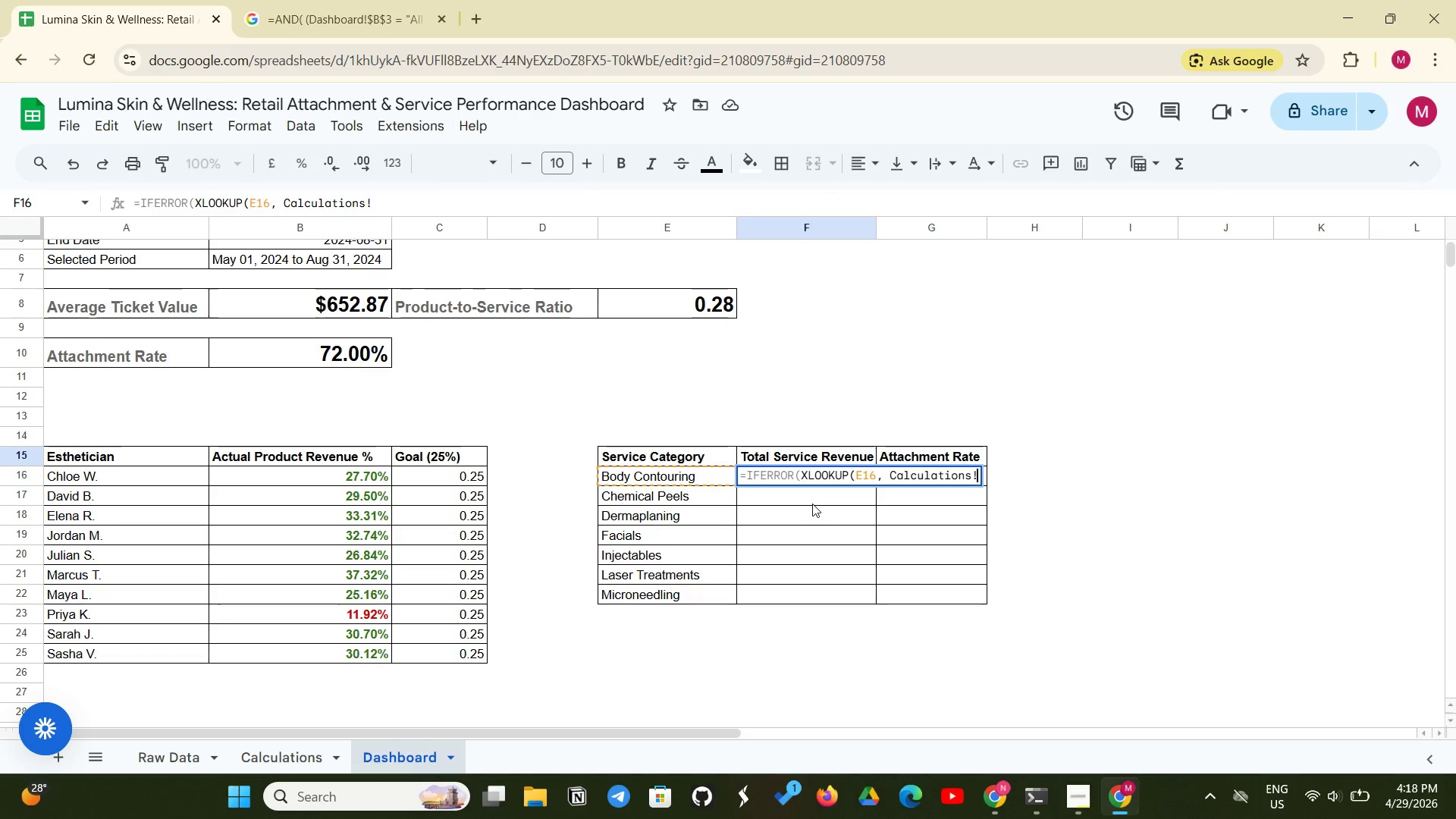 
type(Y:Y, Calculations!Z:Z),))
key(Backspace)
type(0))
 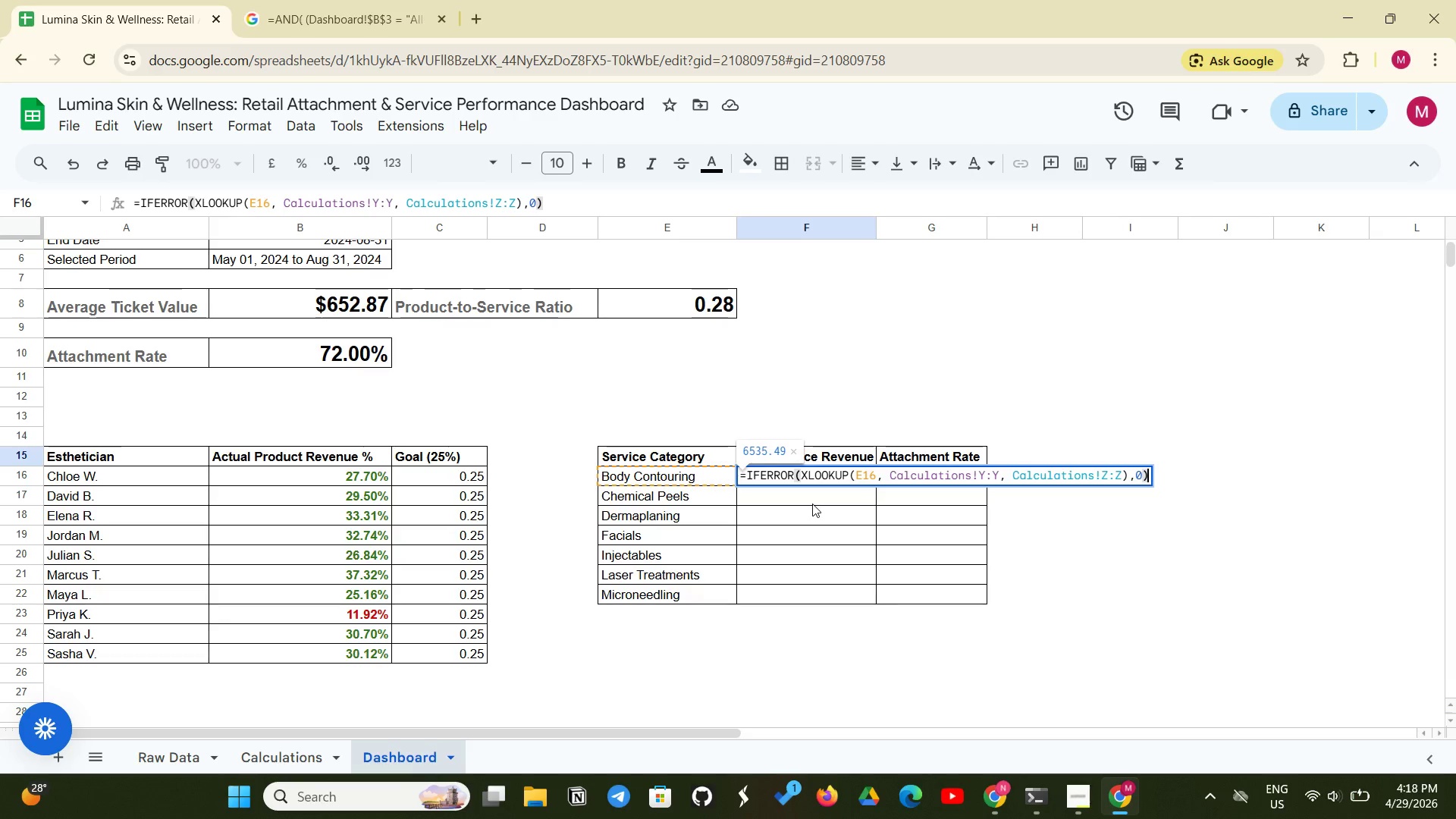 
key(Enter)
 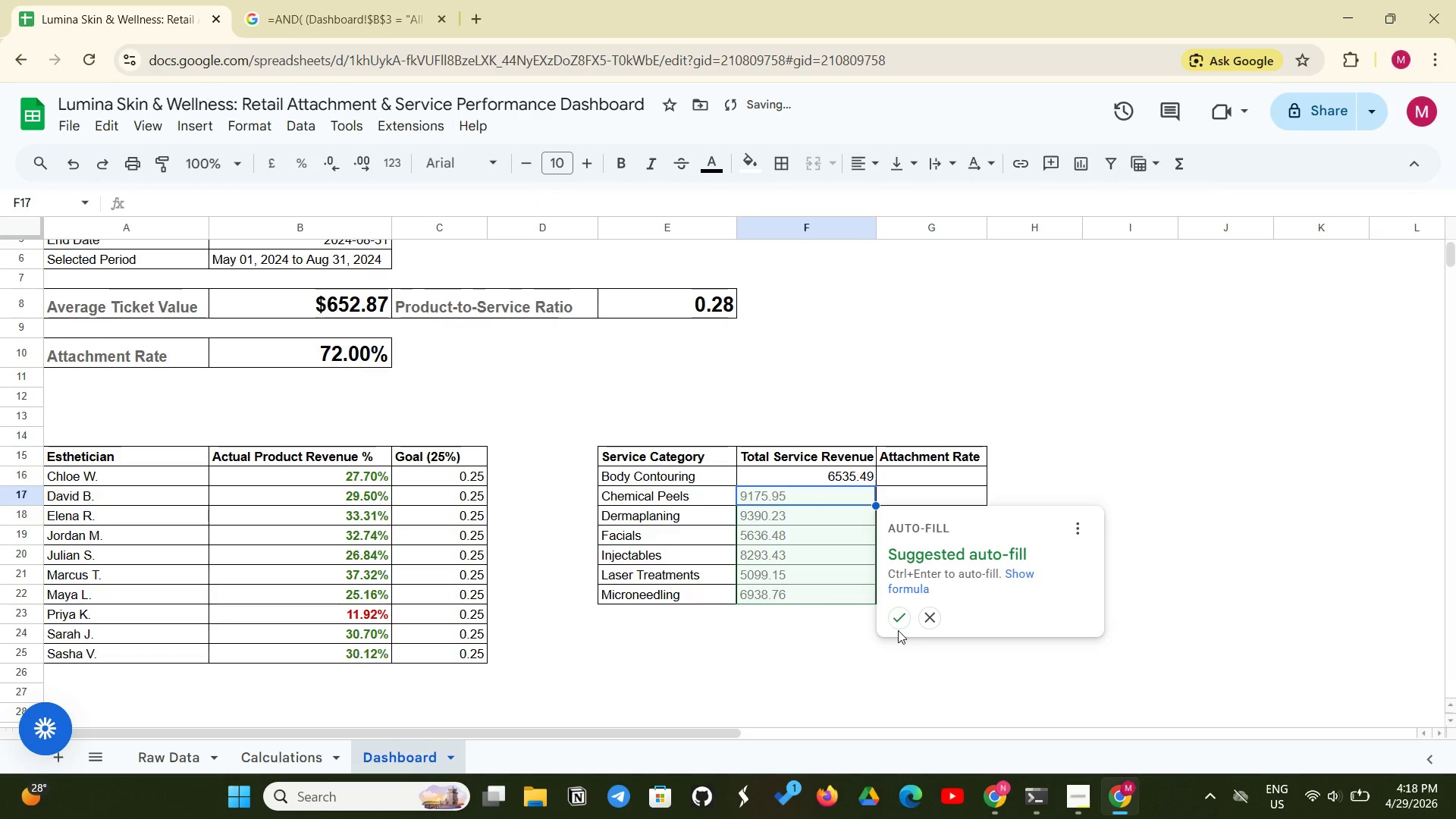 
left_click([895, 618])
 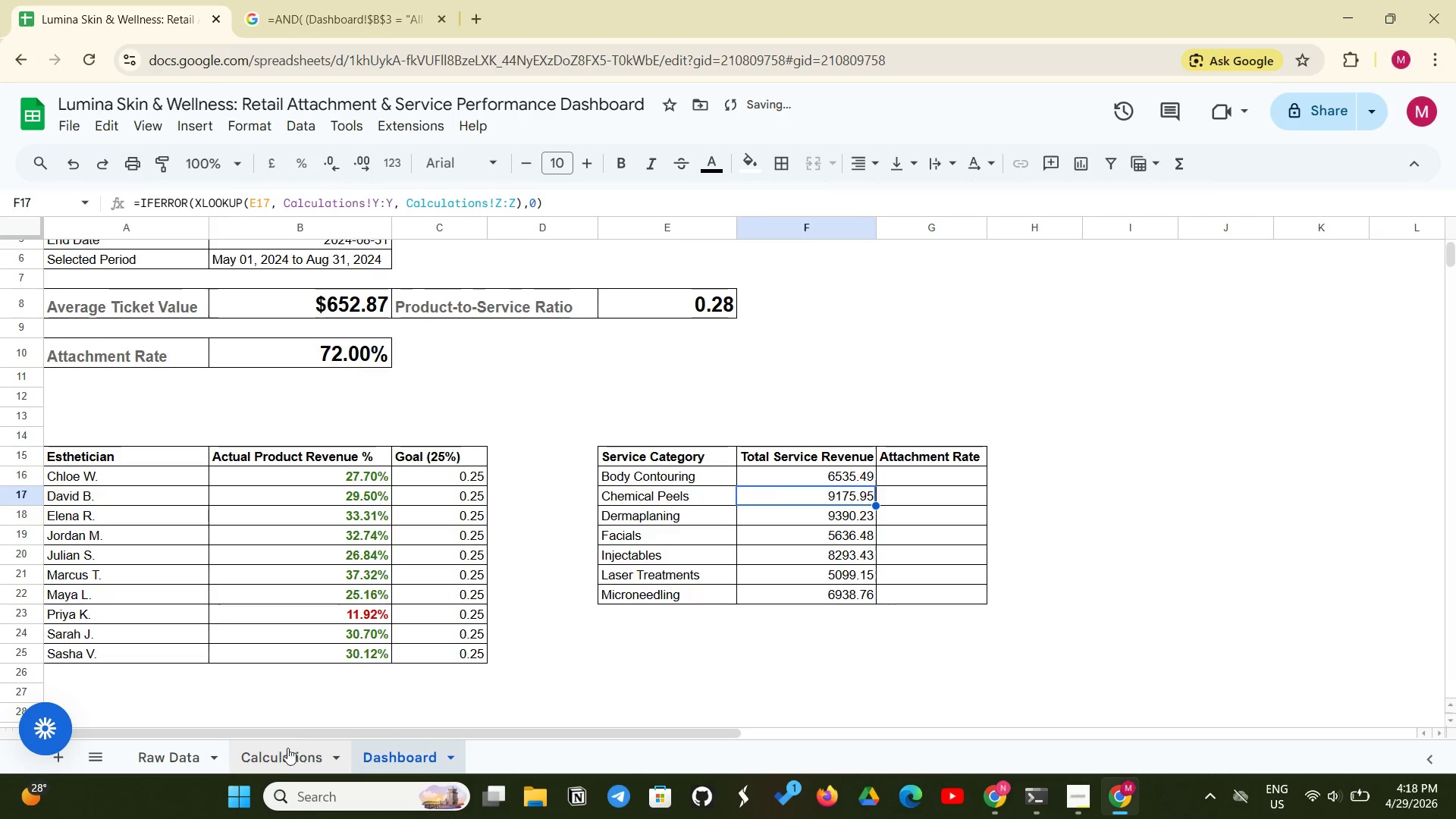 
left_click([281, 756])
 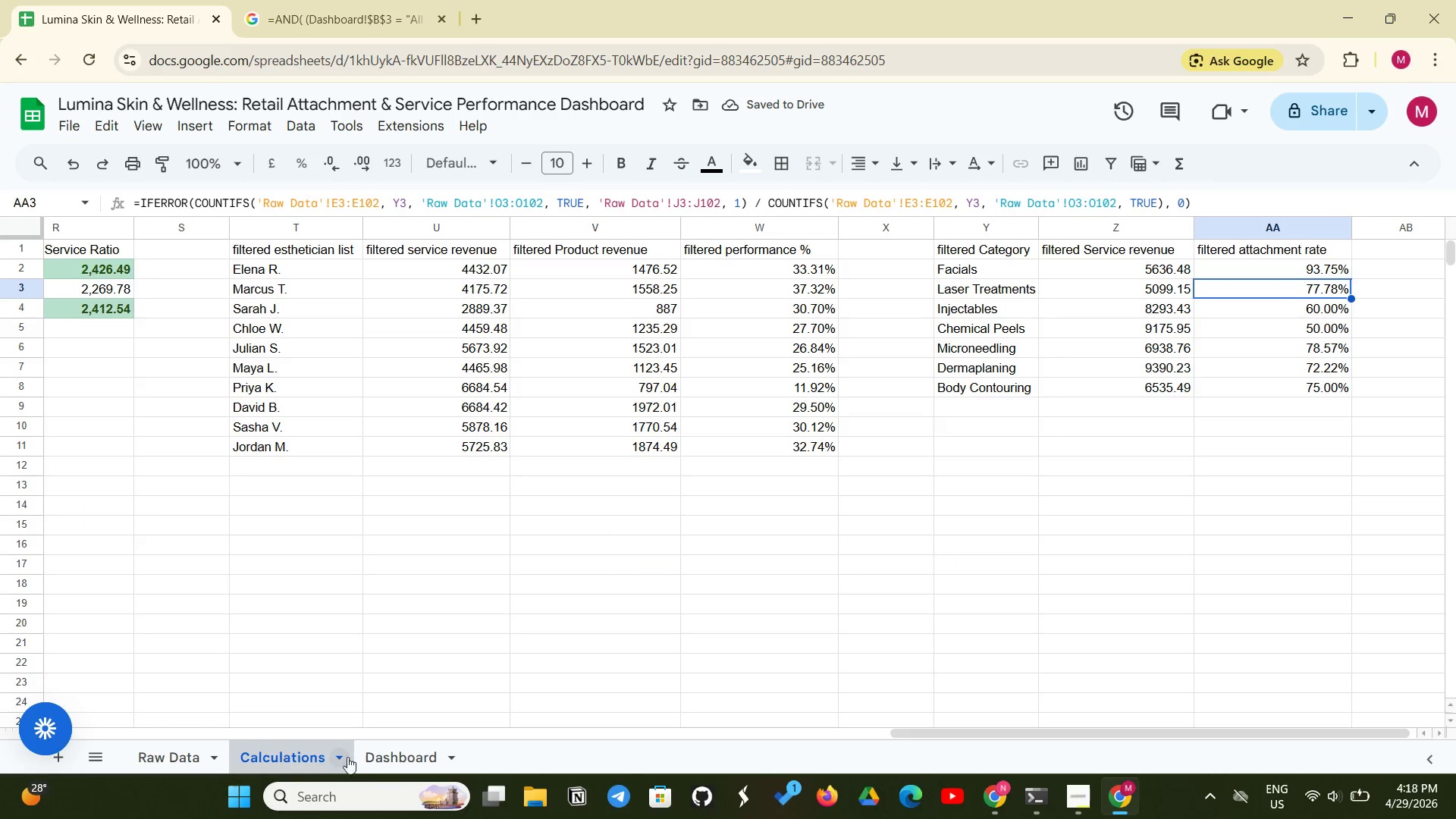 
left_click([388, 755])
 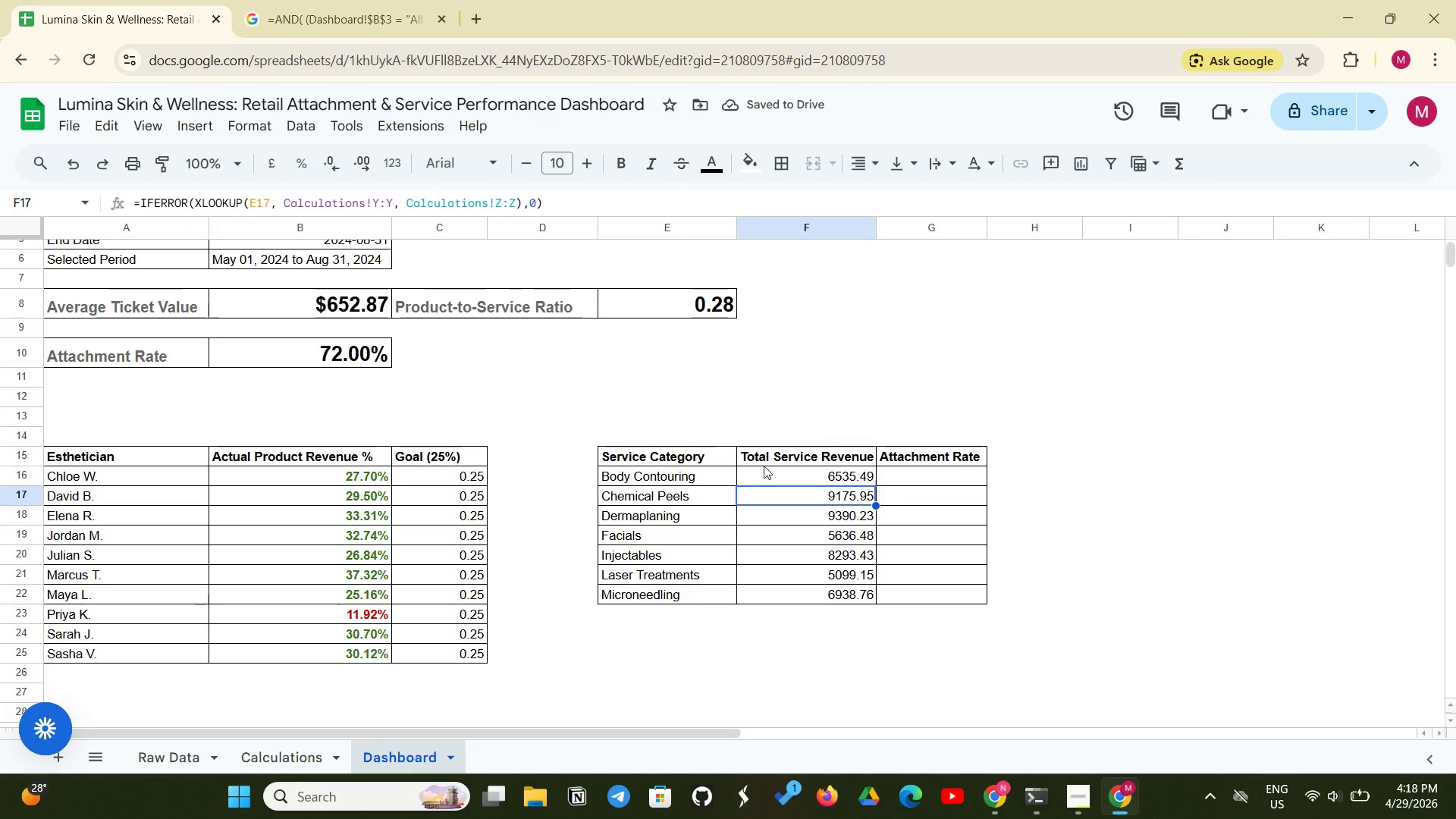 
left_click([760, 476])
 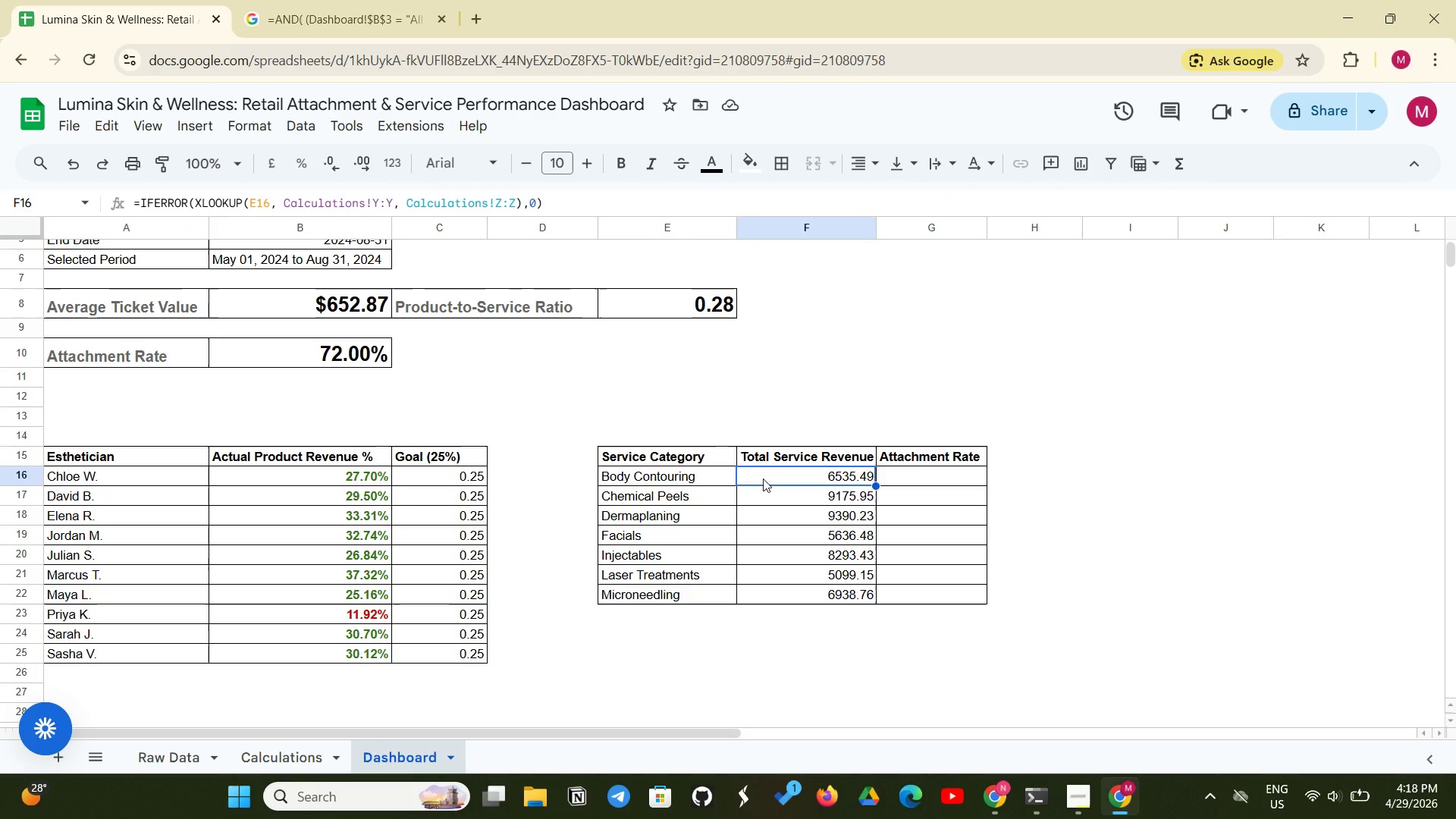 
key(Control+C)
 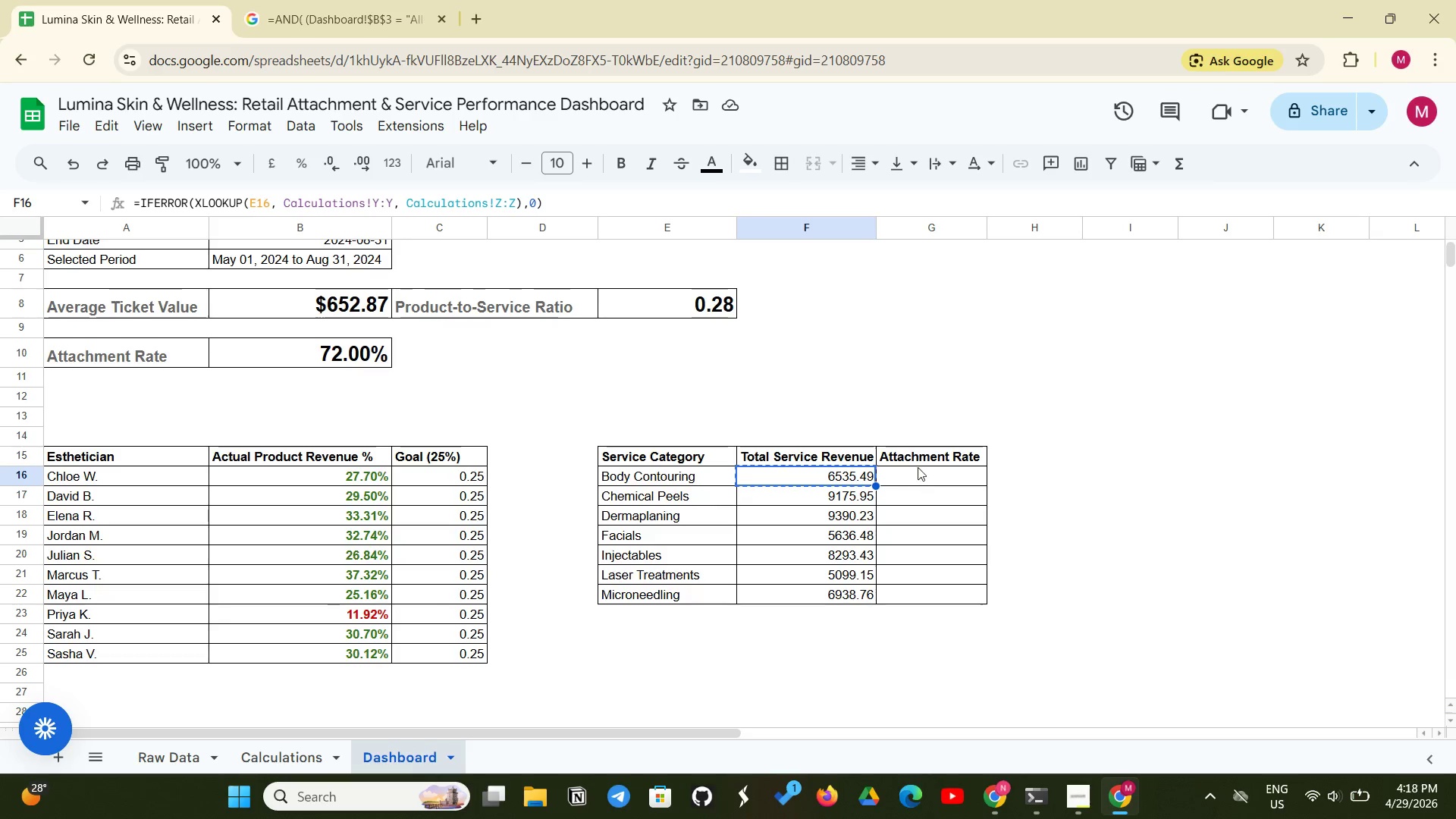 
left_click([918, 468])
 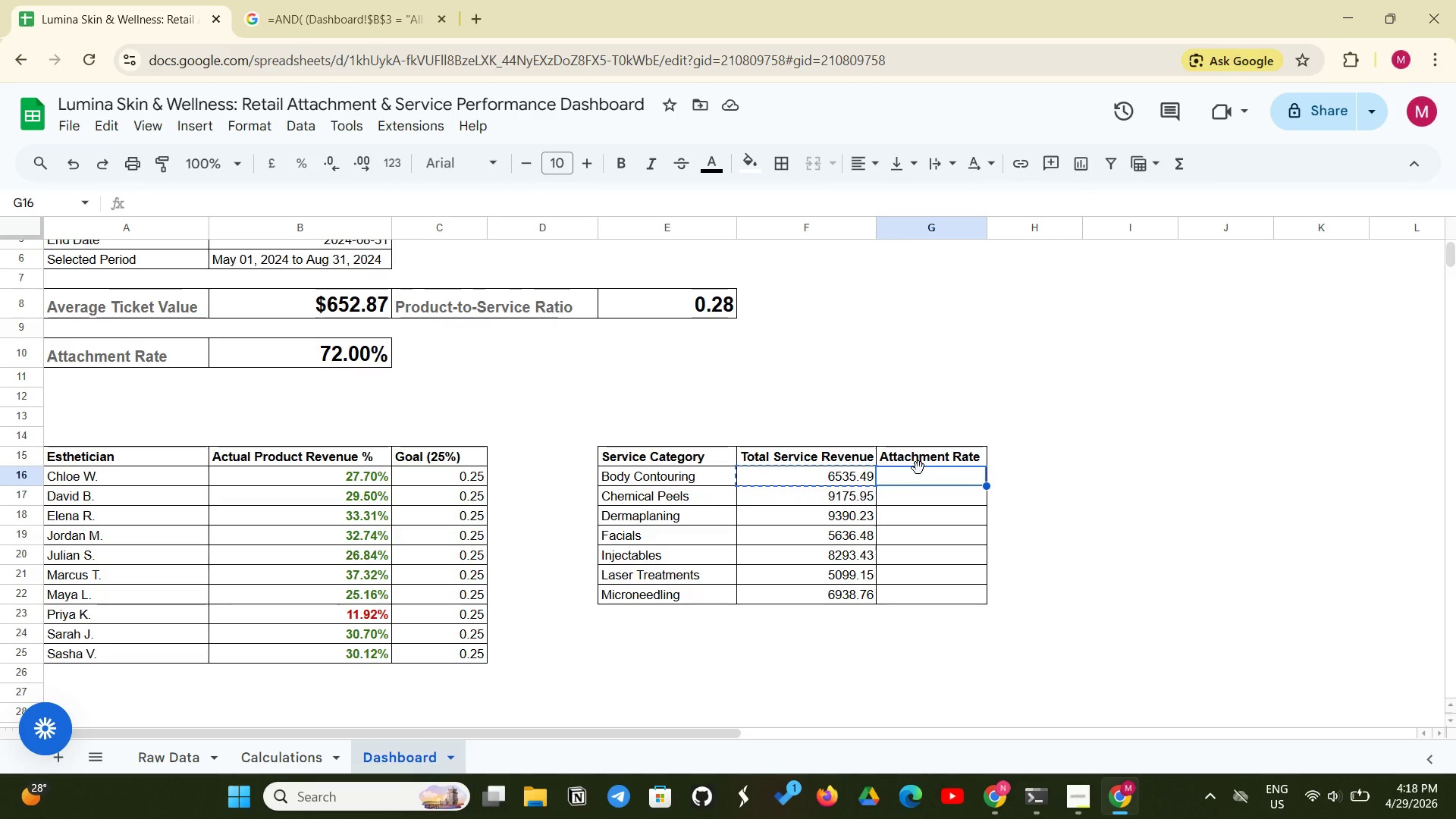 
hold_key(key=ControlLeft, duration=0.47)
 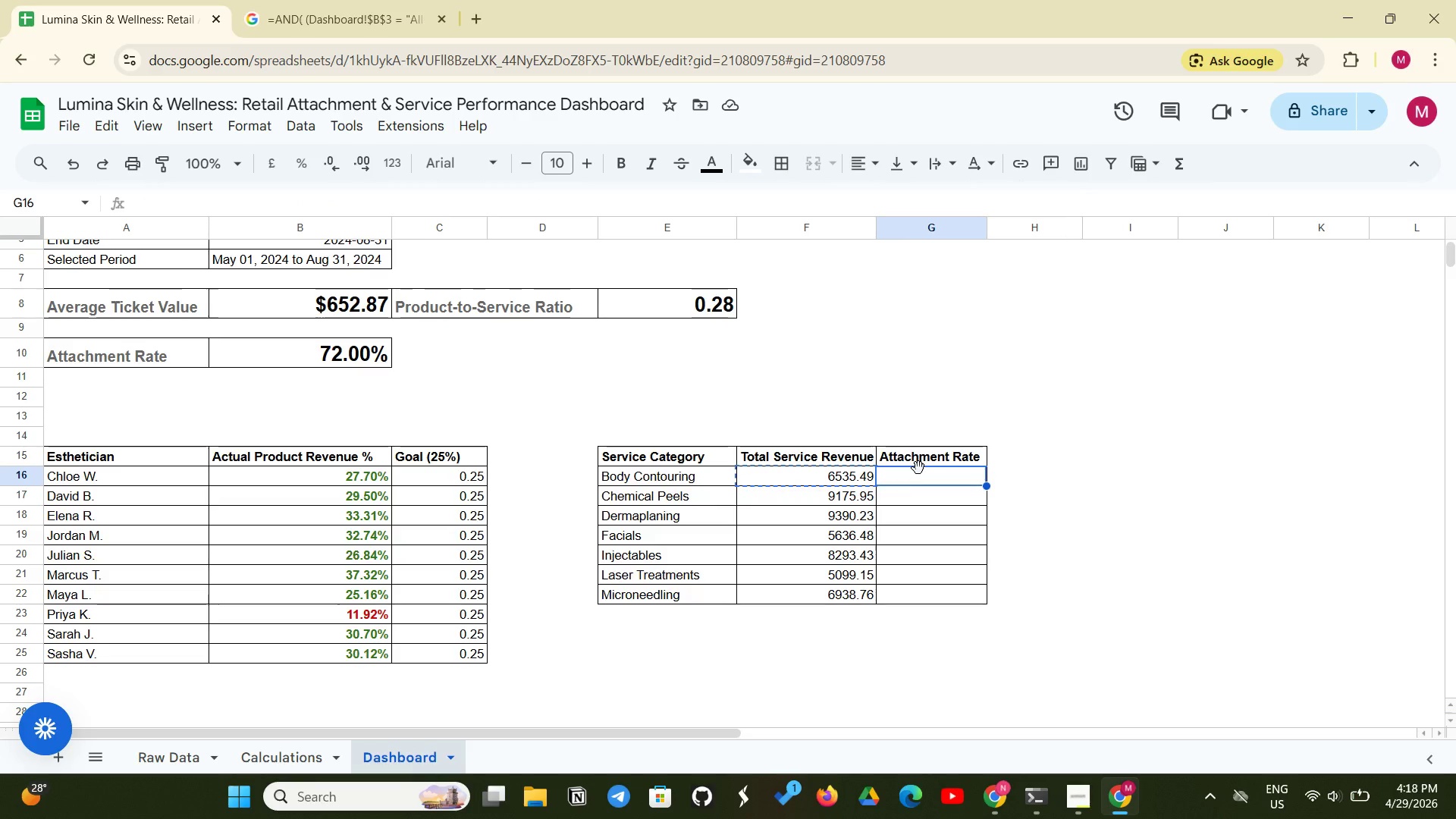 
key(Control+V)
 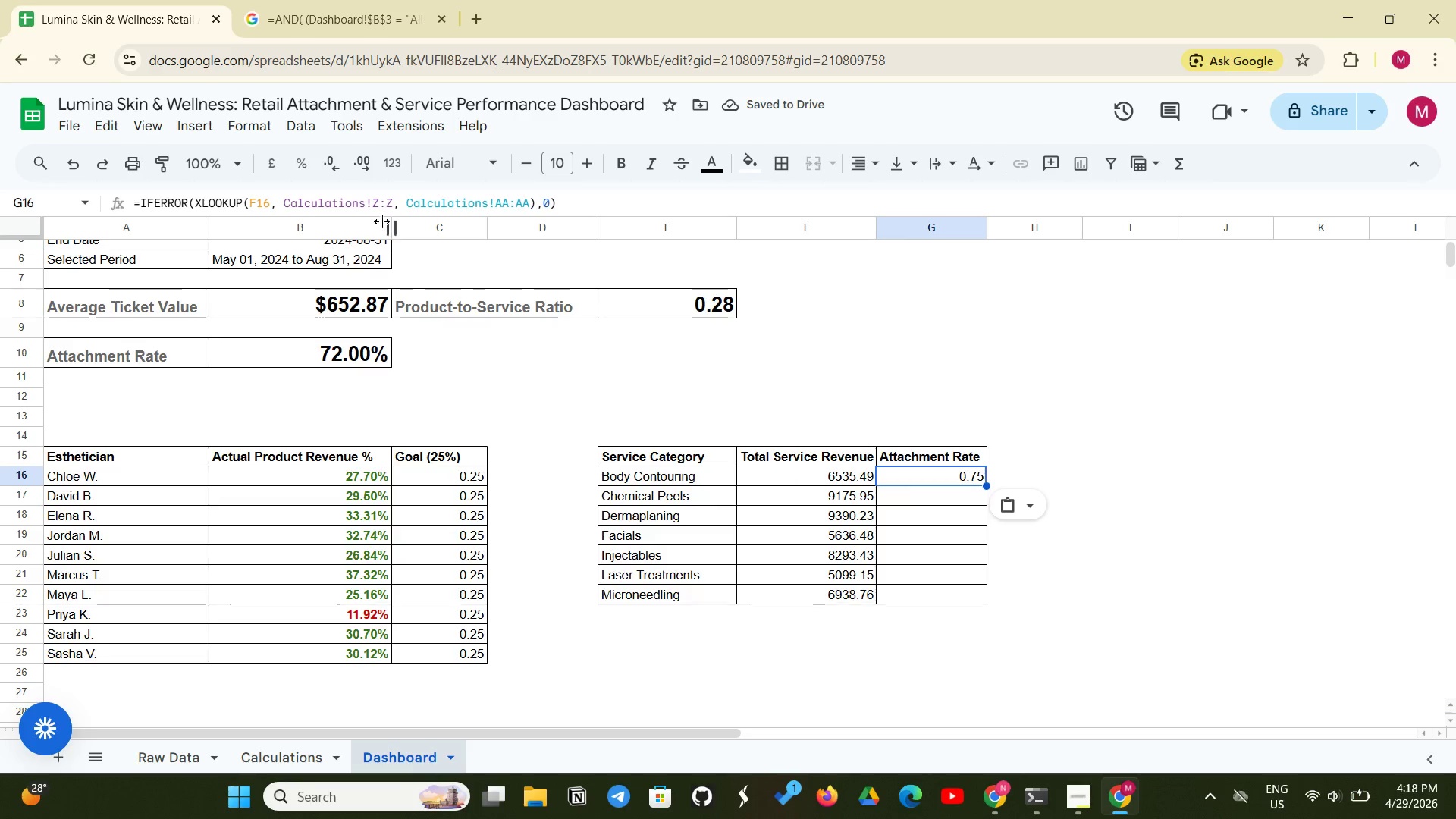 
wait(5.34)
 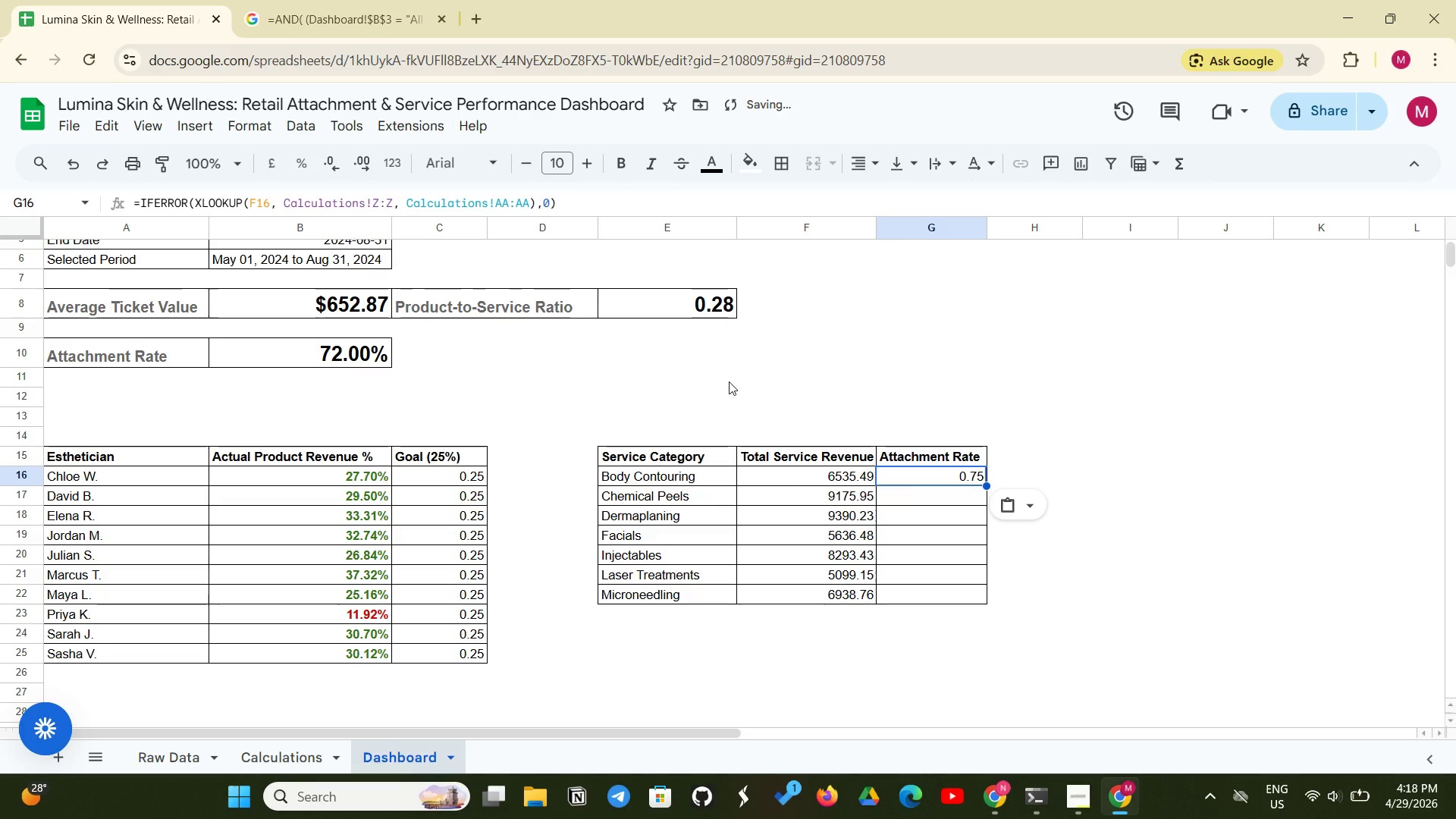 
left_click([257, 199])
 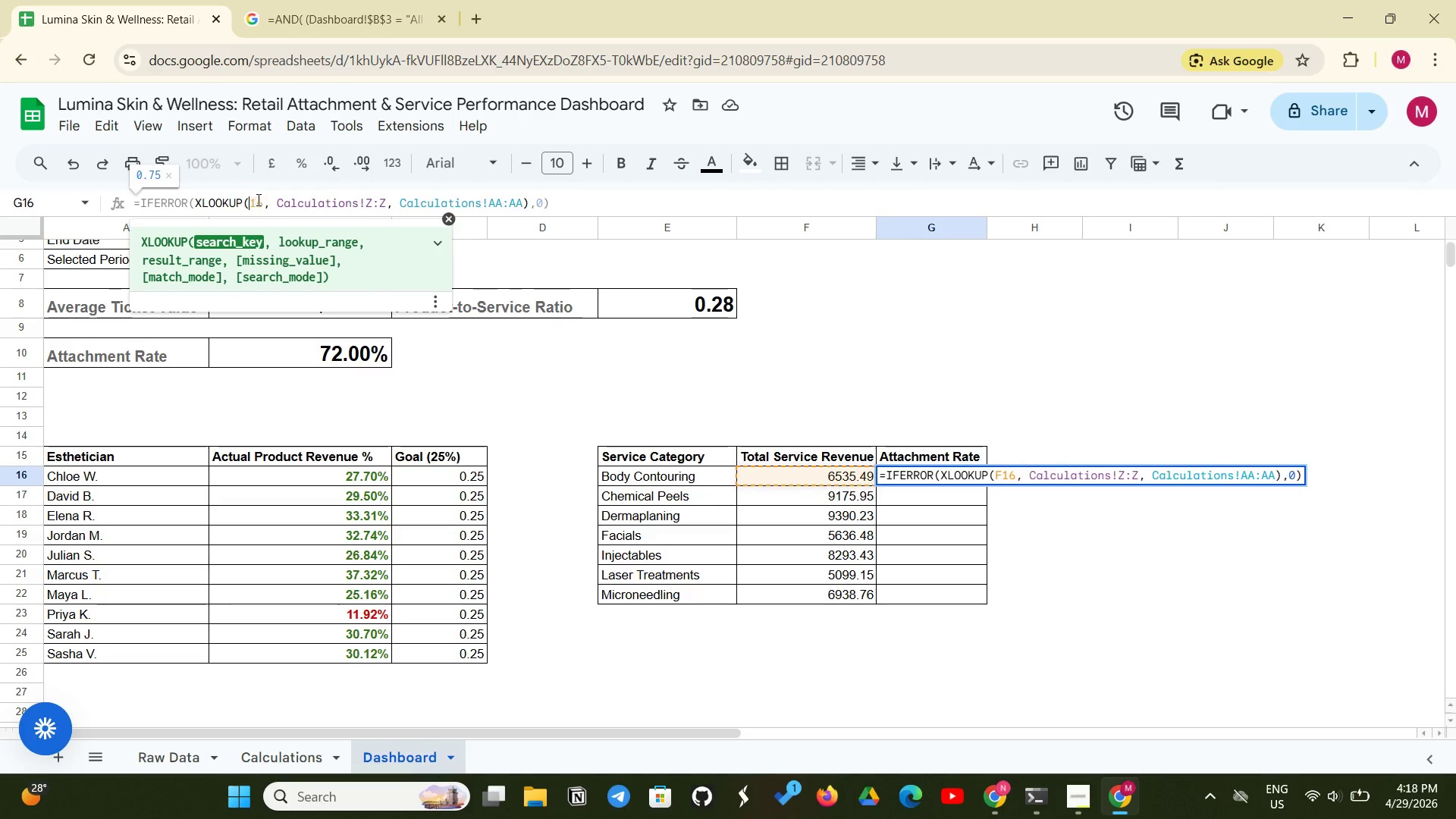 
key(Backspace)
 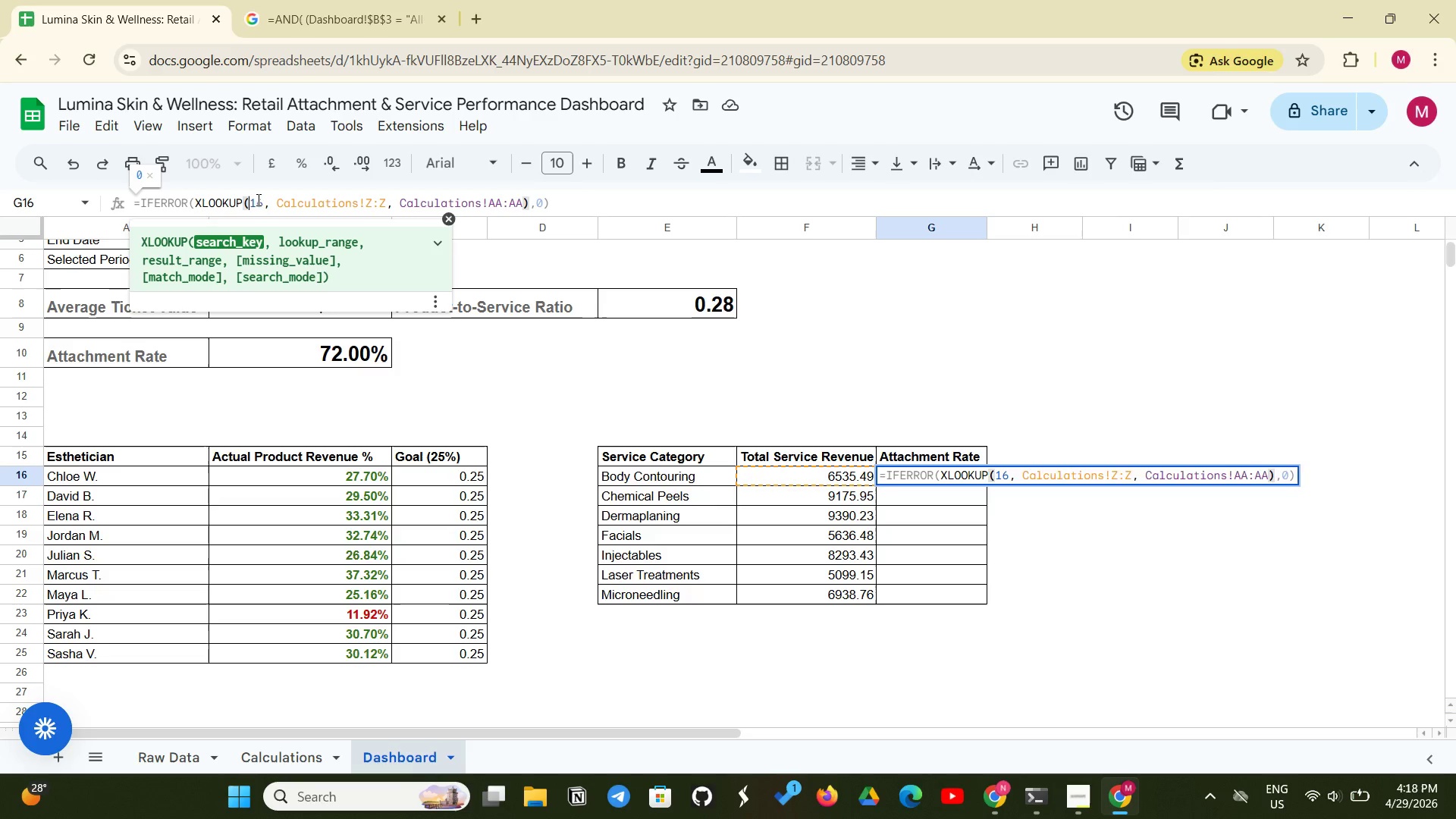 
key(Shift+ShiftLeft)
 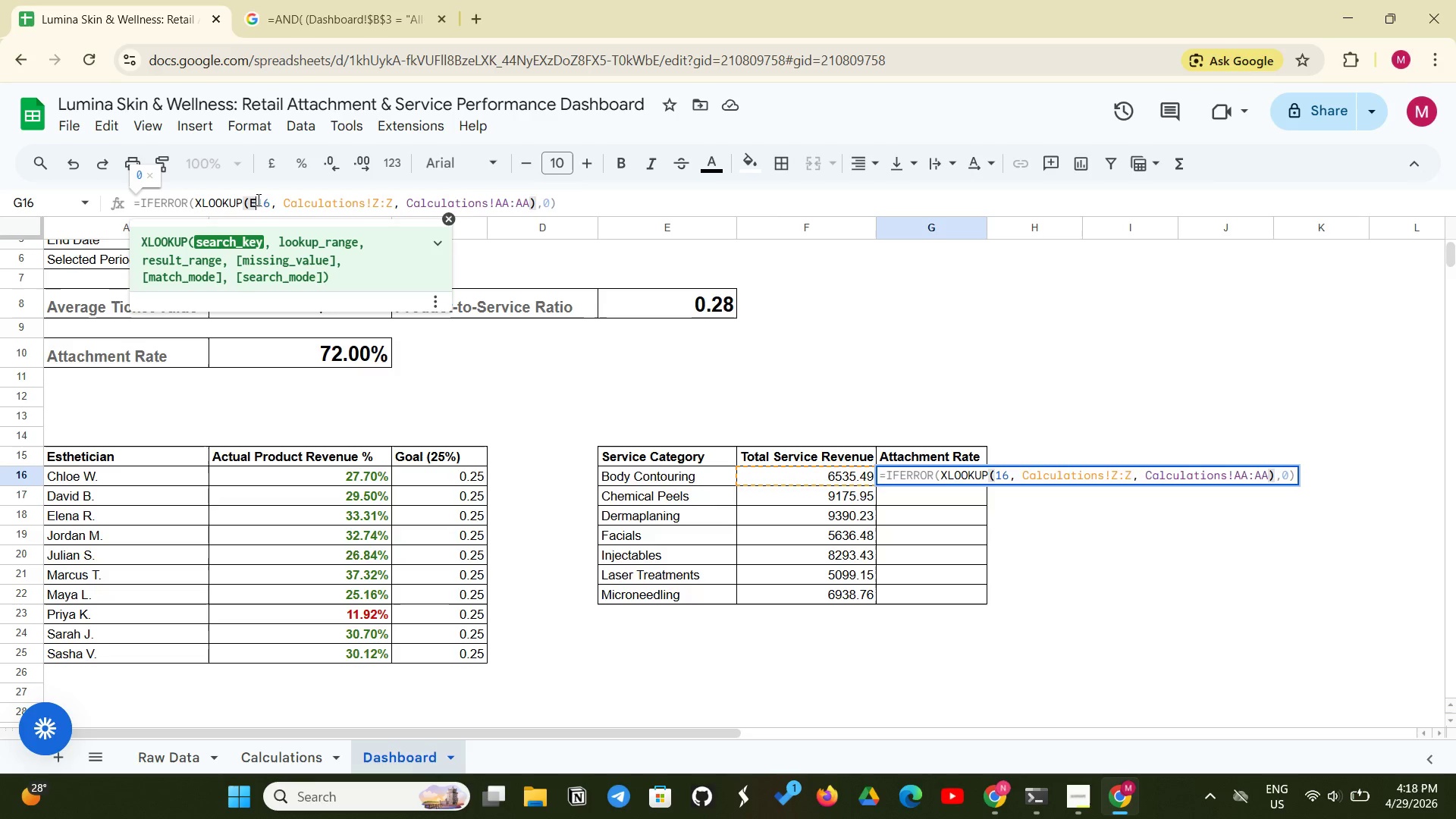 
key(Shift+E)
 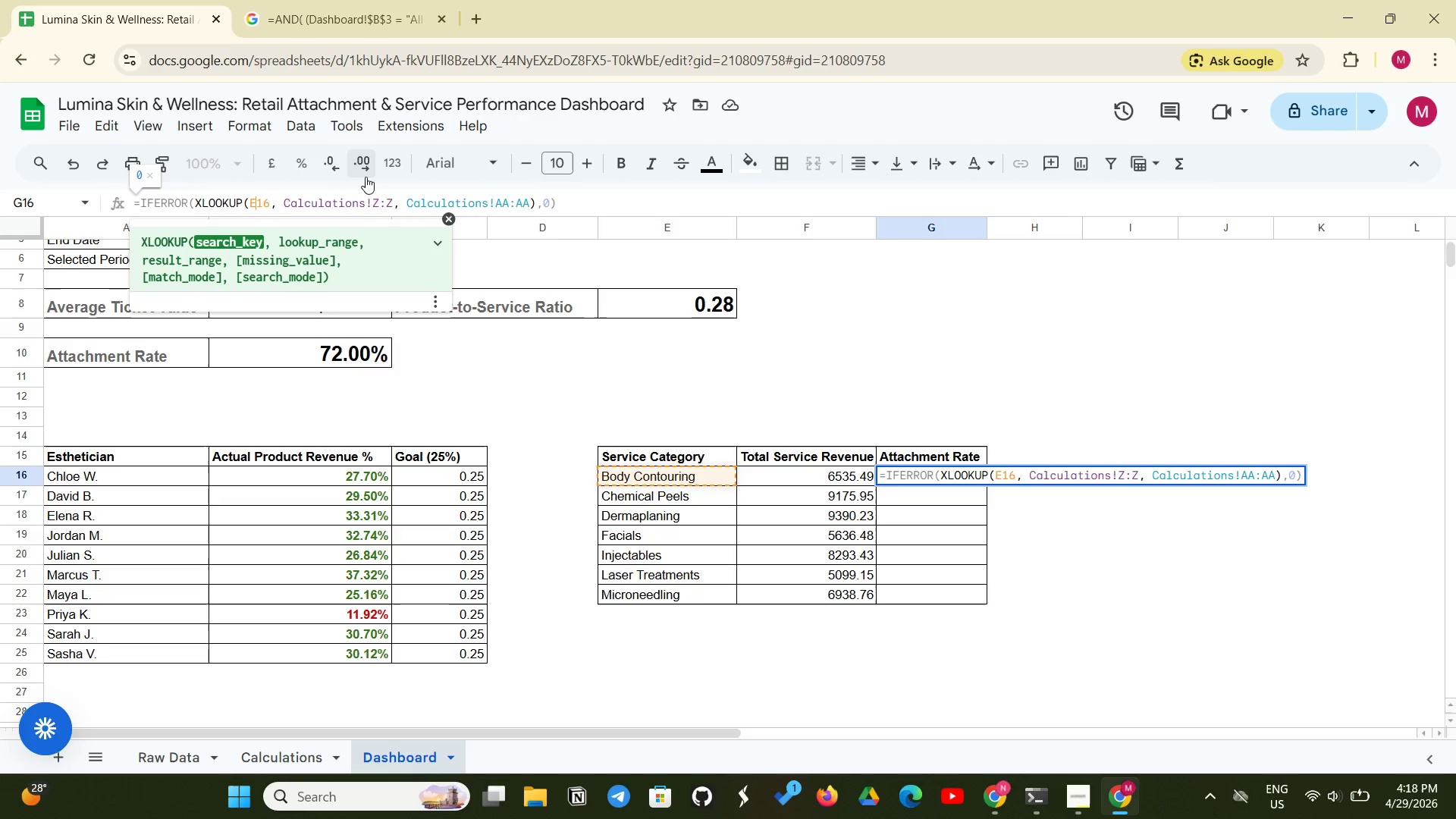 
left_click([375, 196])
 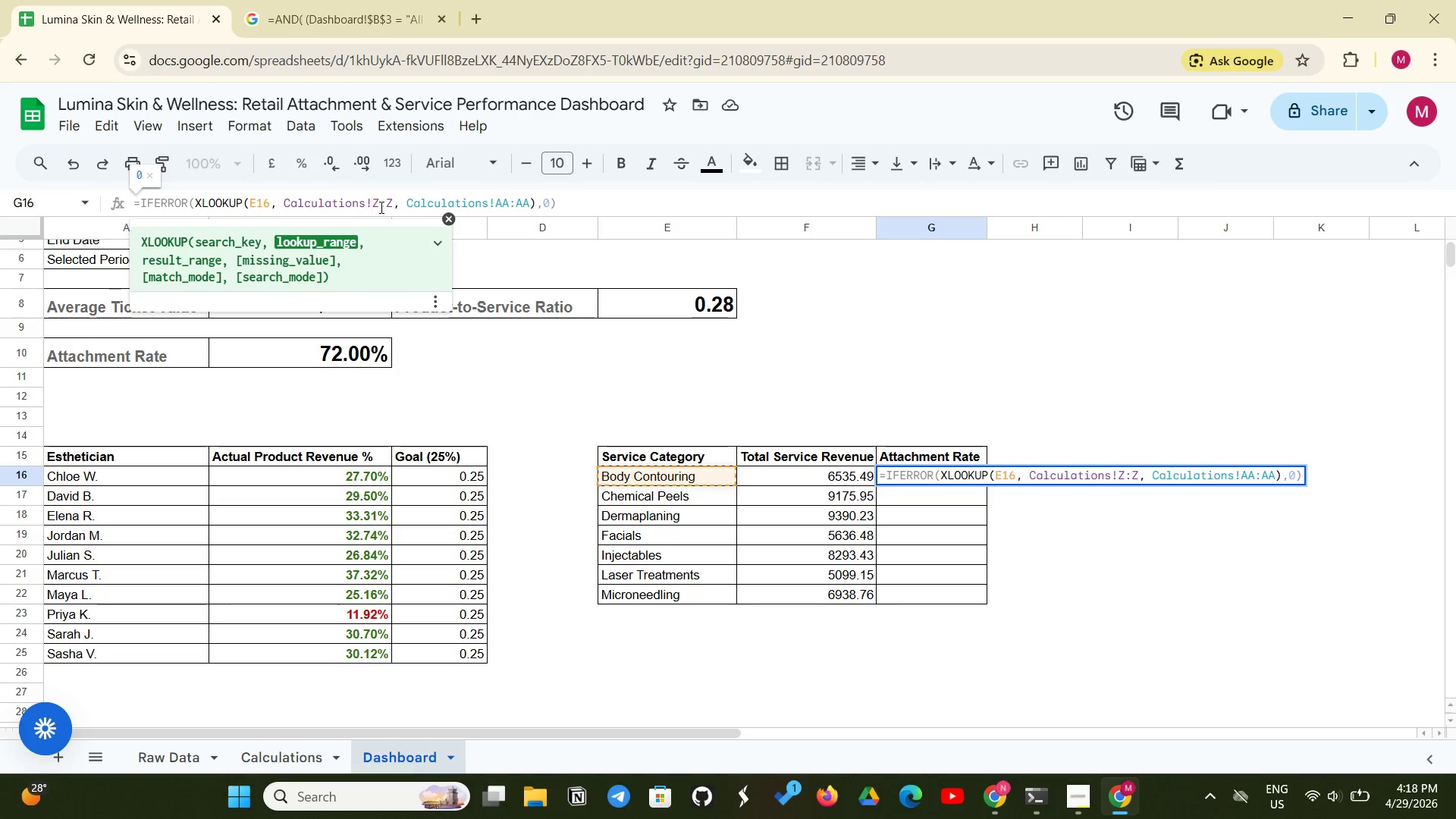 
left_click([380, 207])
 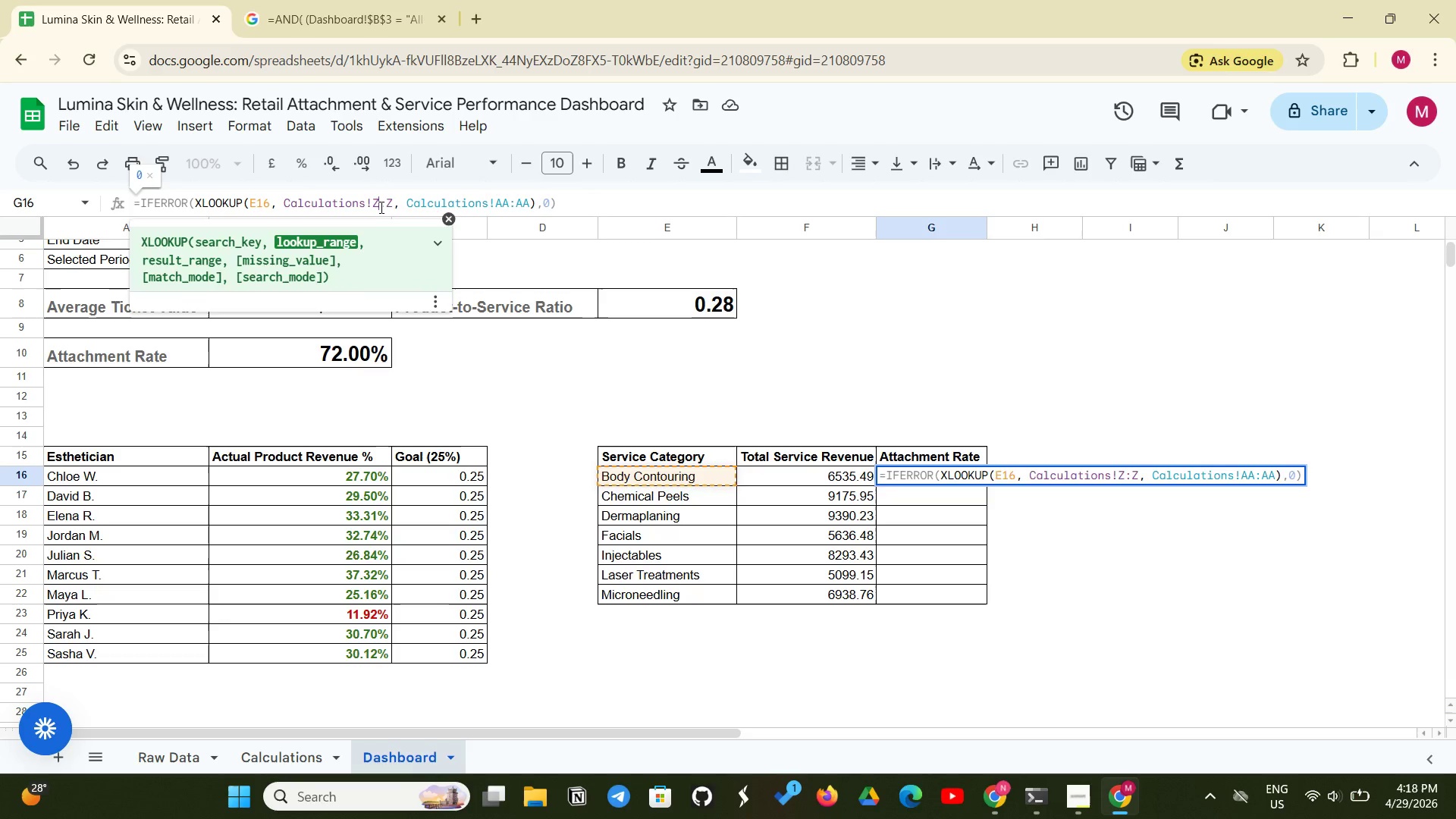 
key(Backspace)
 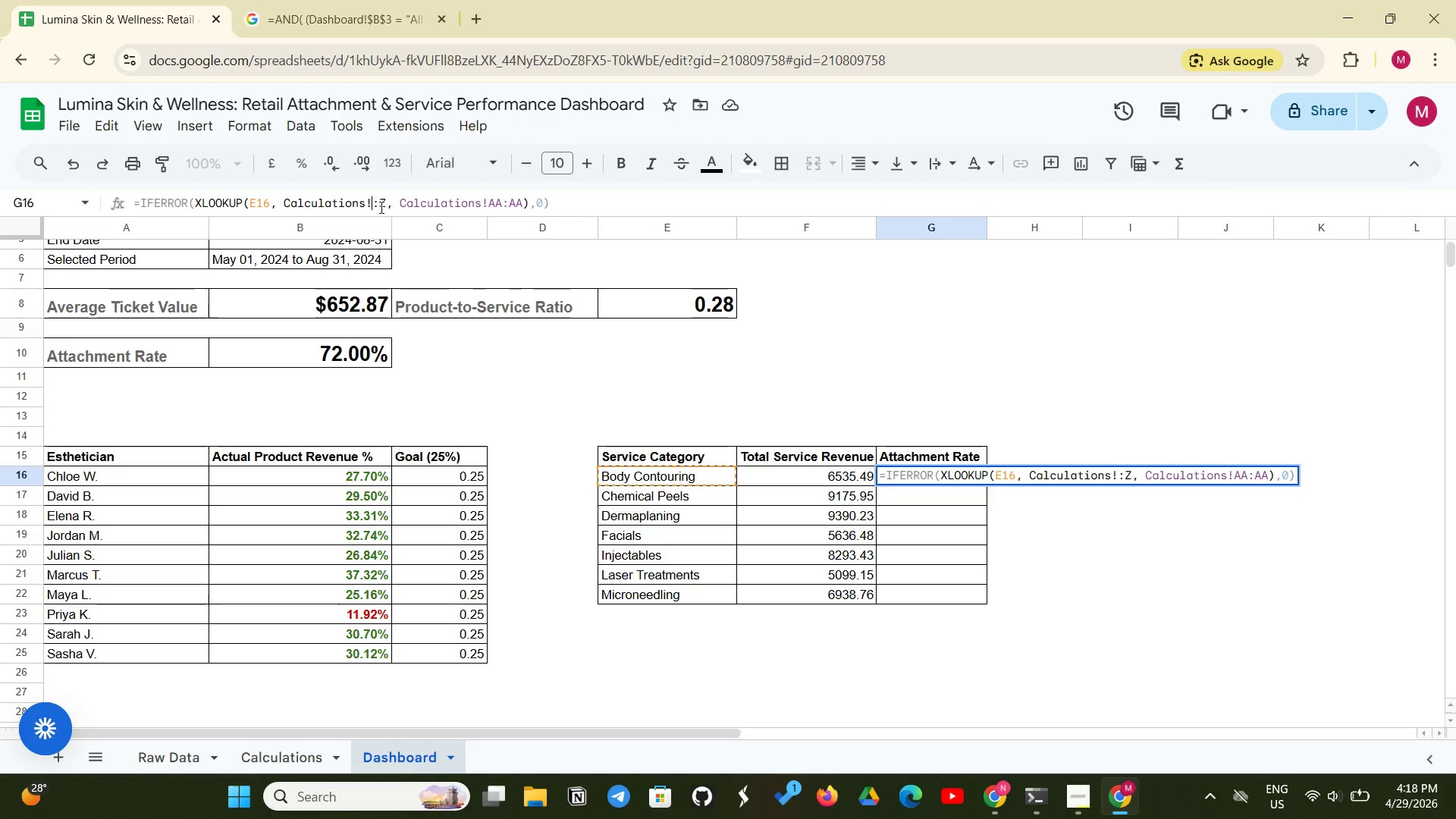 
key(Shift+ShiftLeft)
 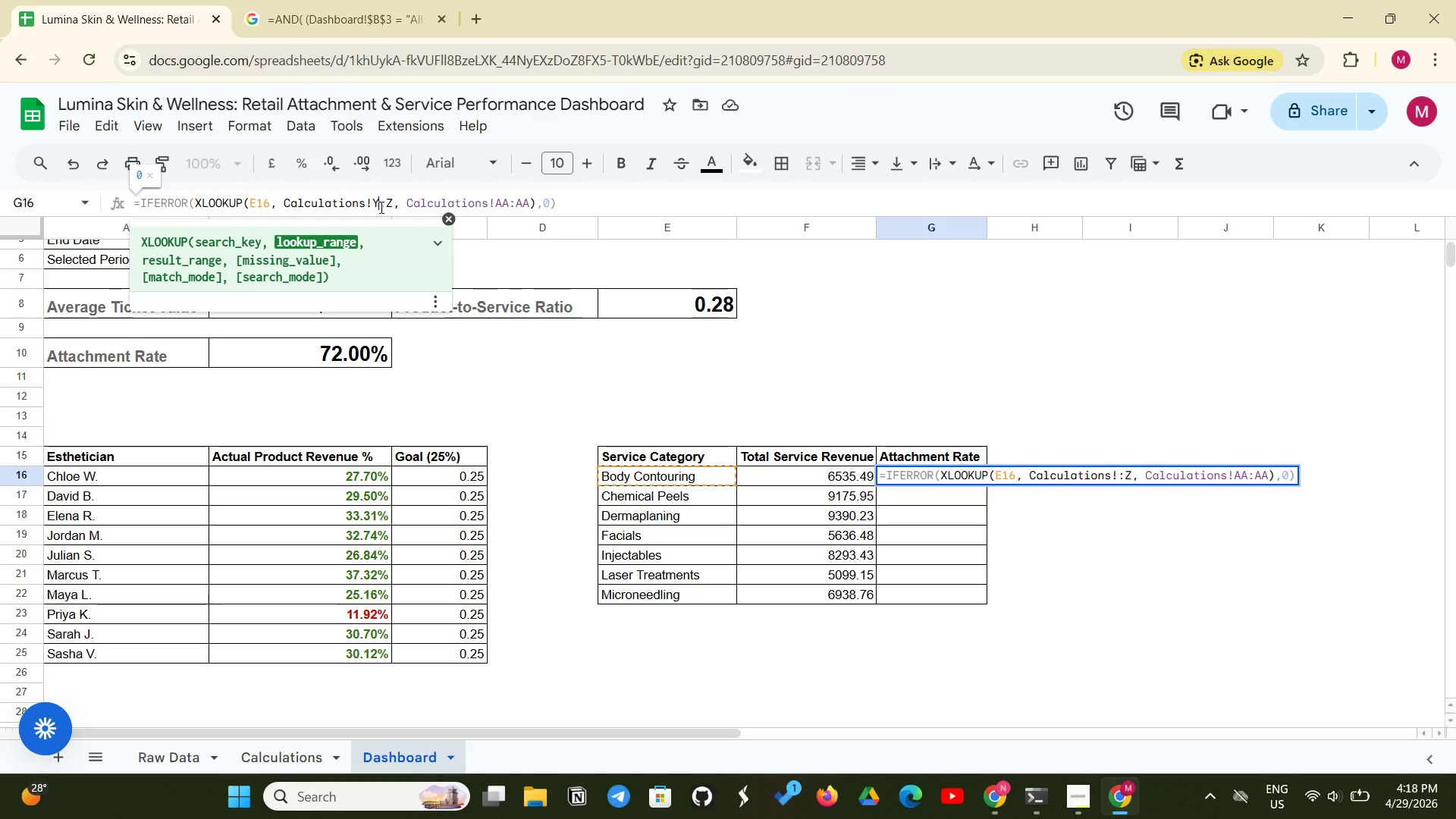 
key(Shift+Y)
 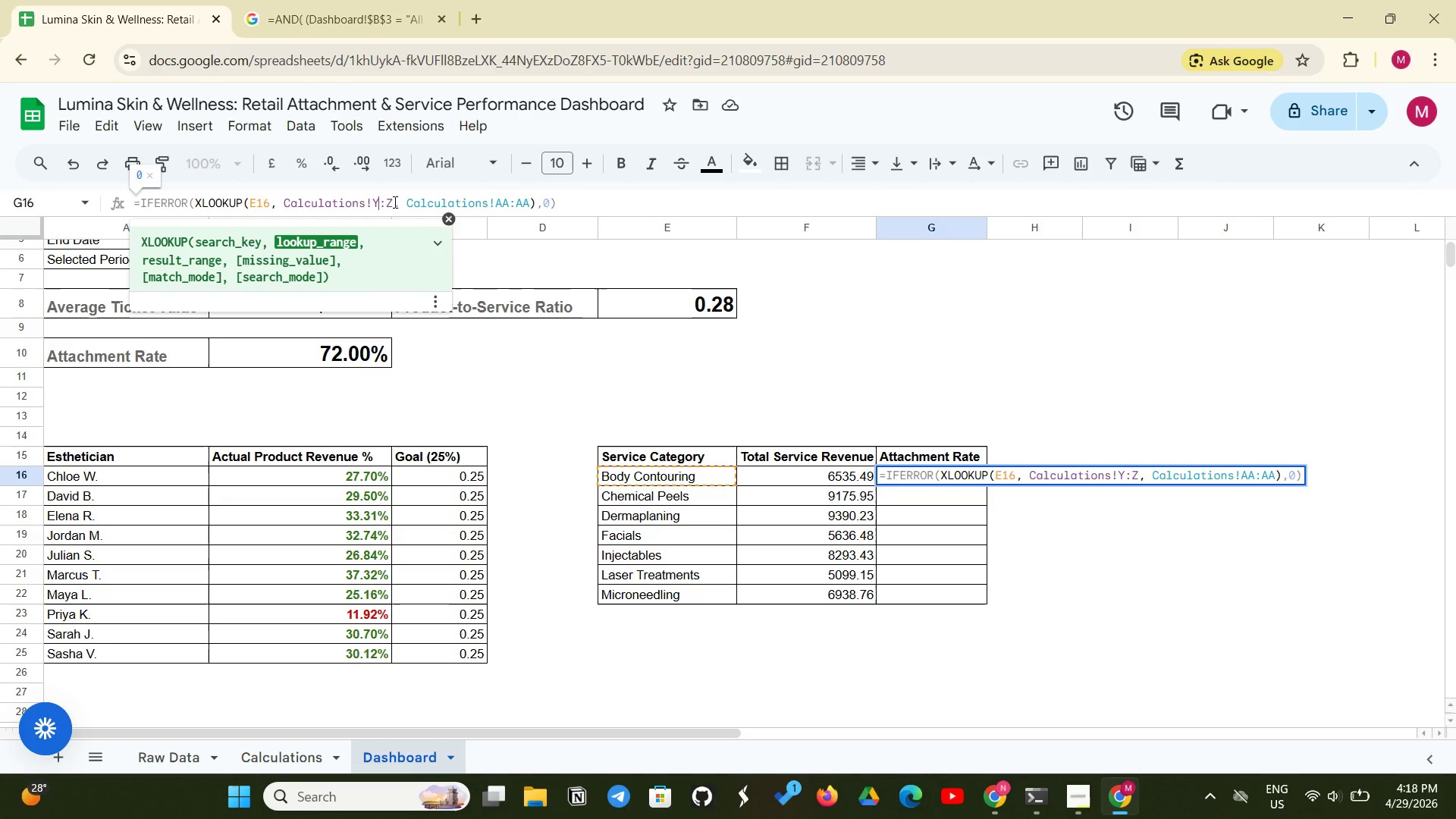 
left_click([394, 202])
 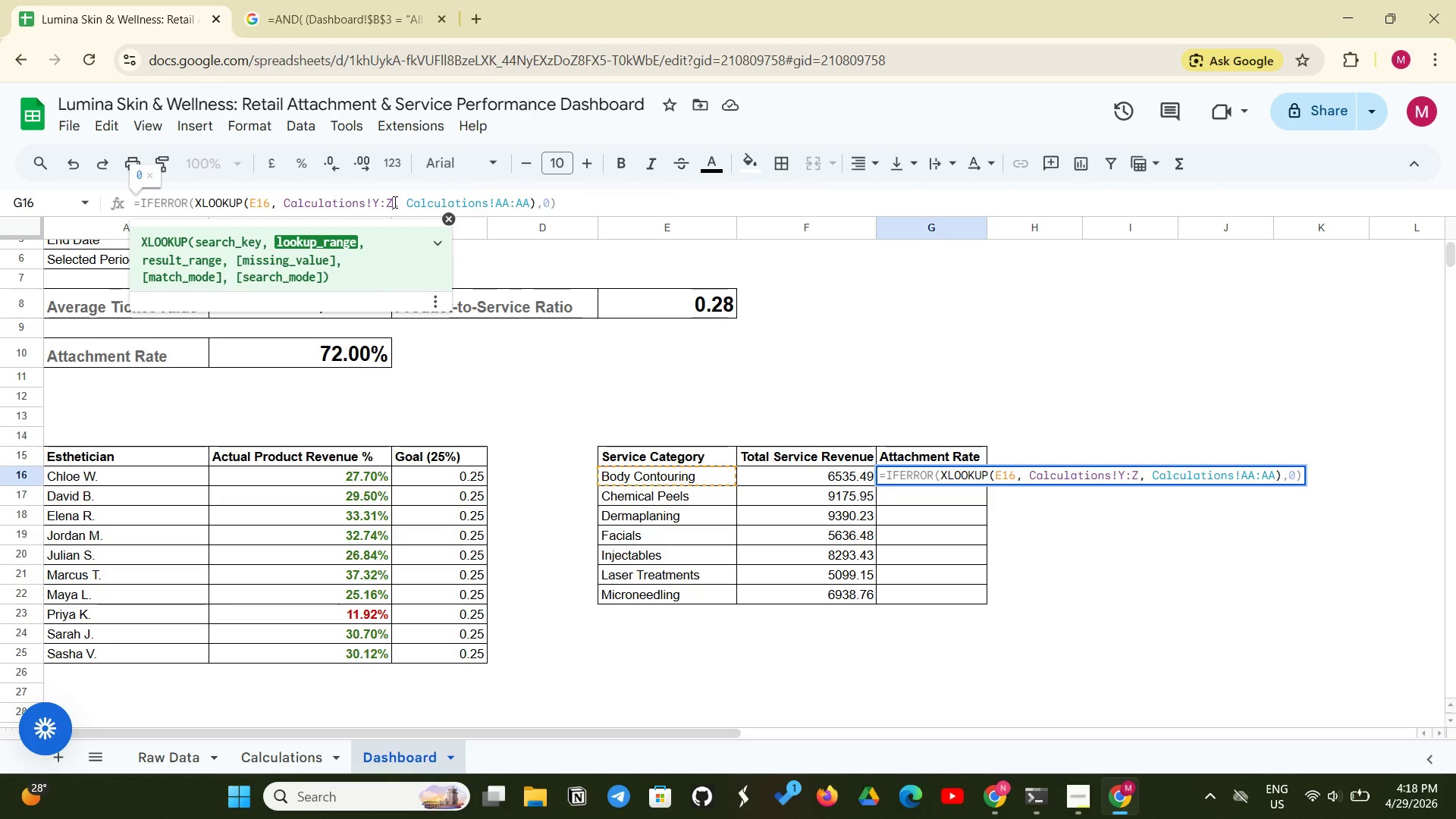 
key(Backspace)
 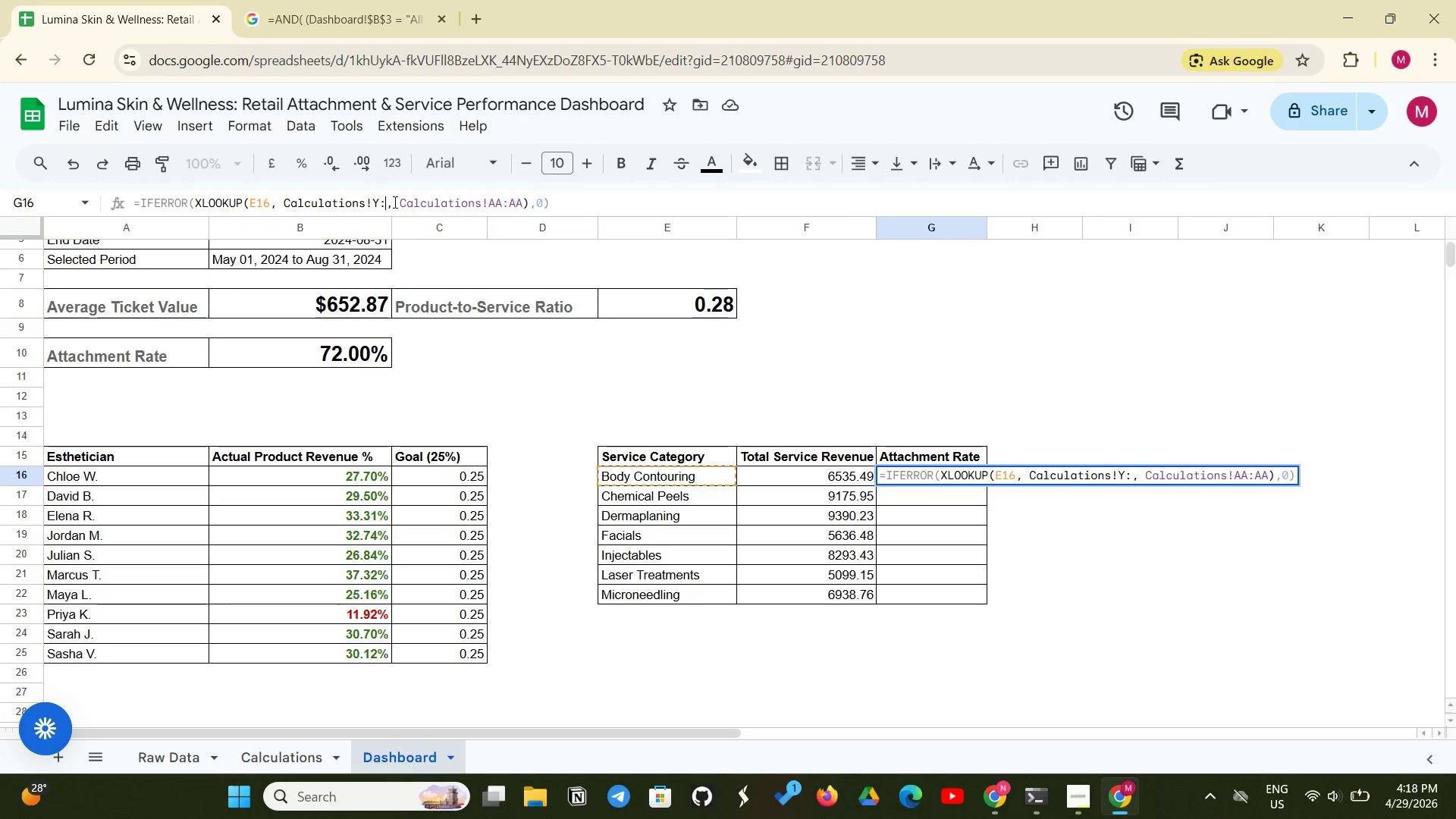 
key(Shift+Y)
 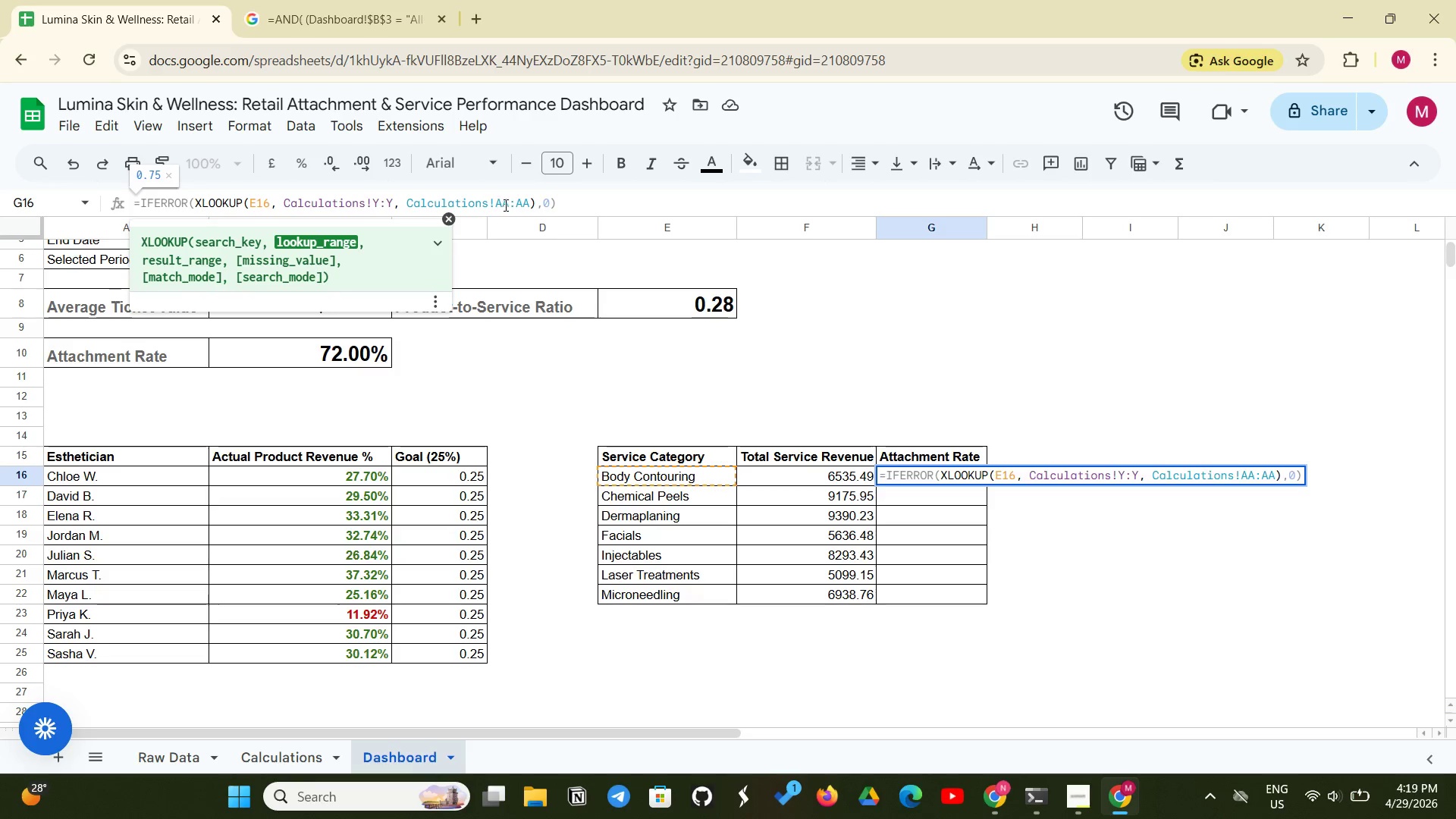 
wait(7.05)
 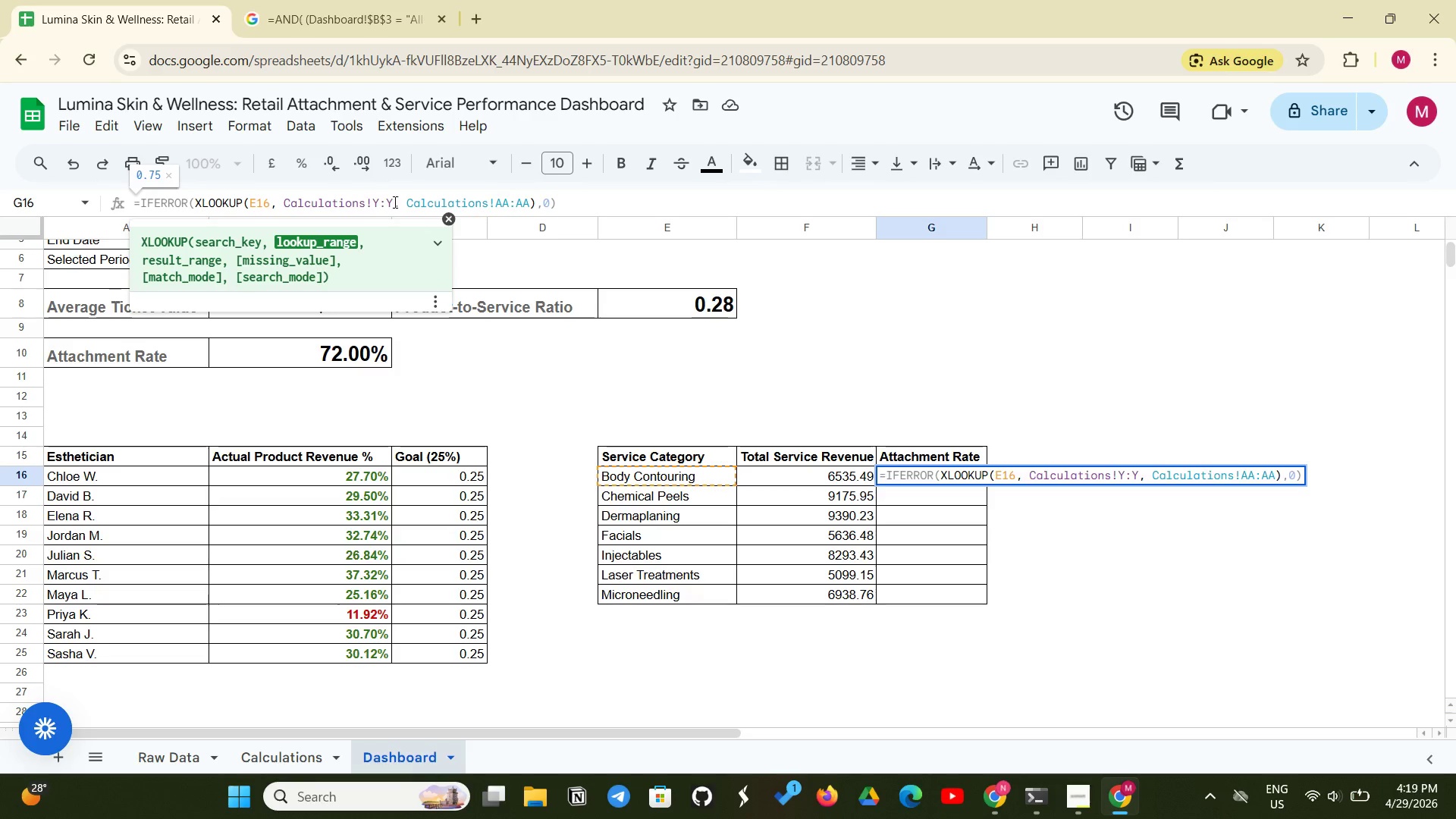 
left_click([556, 203])
 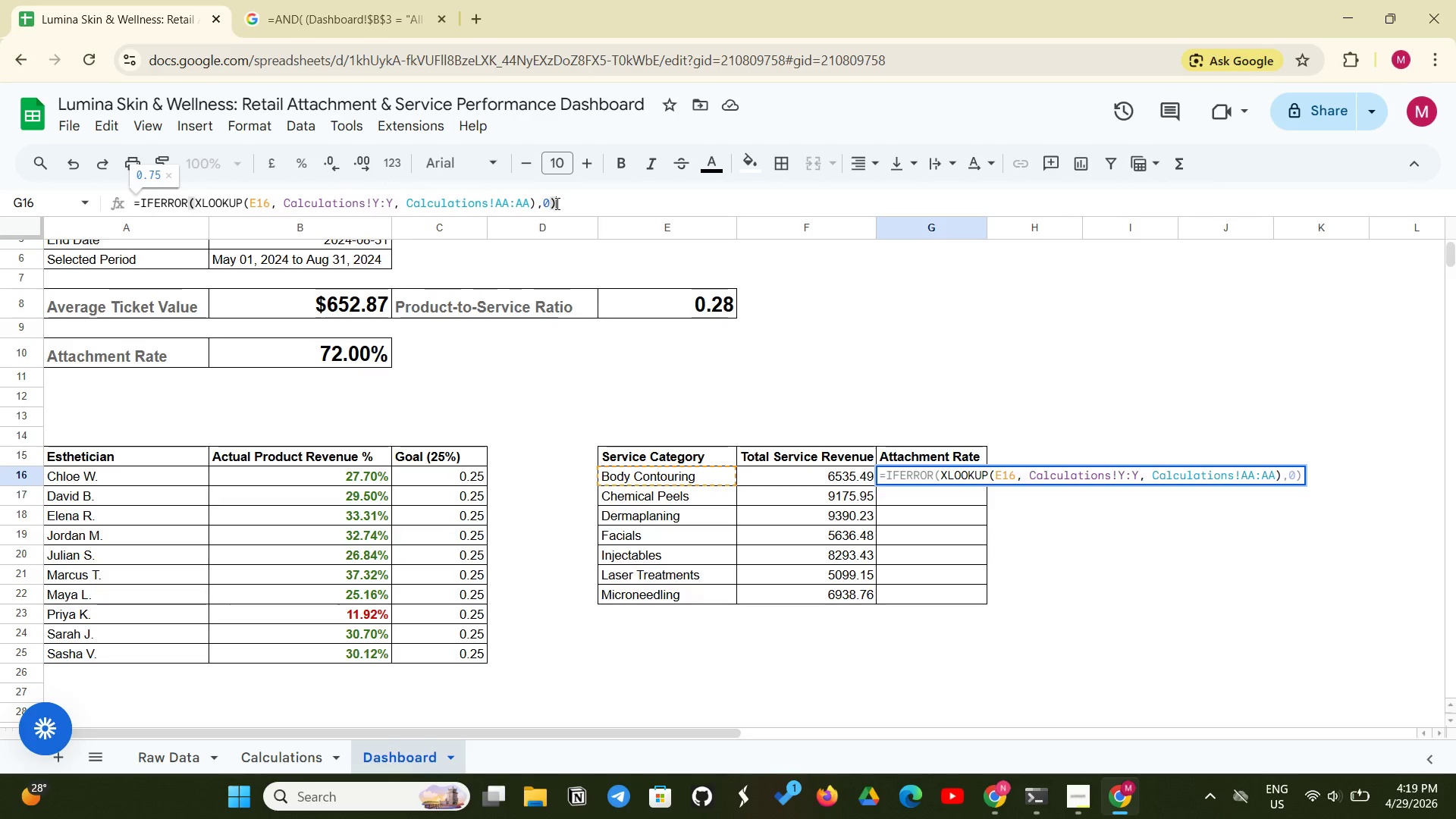 
key(Enter)
 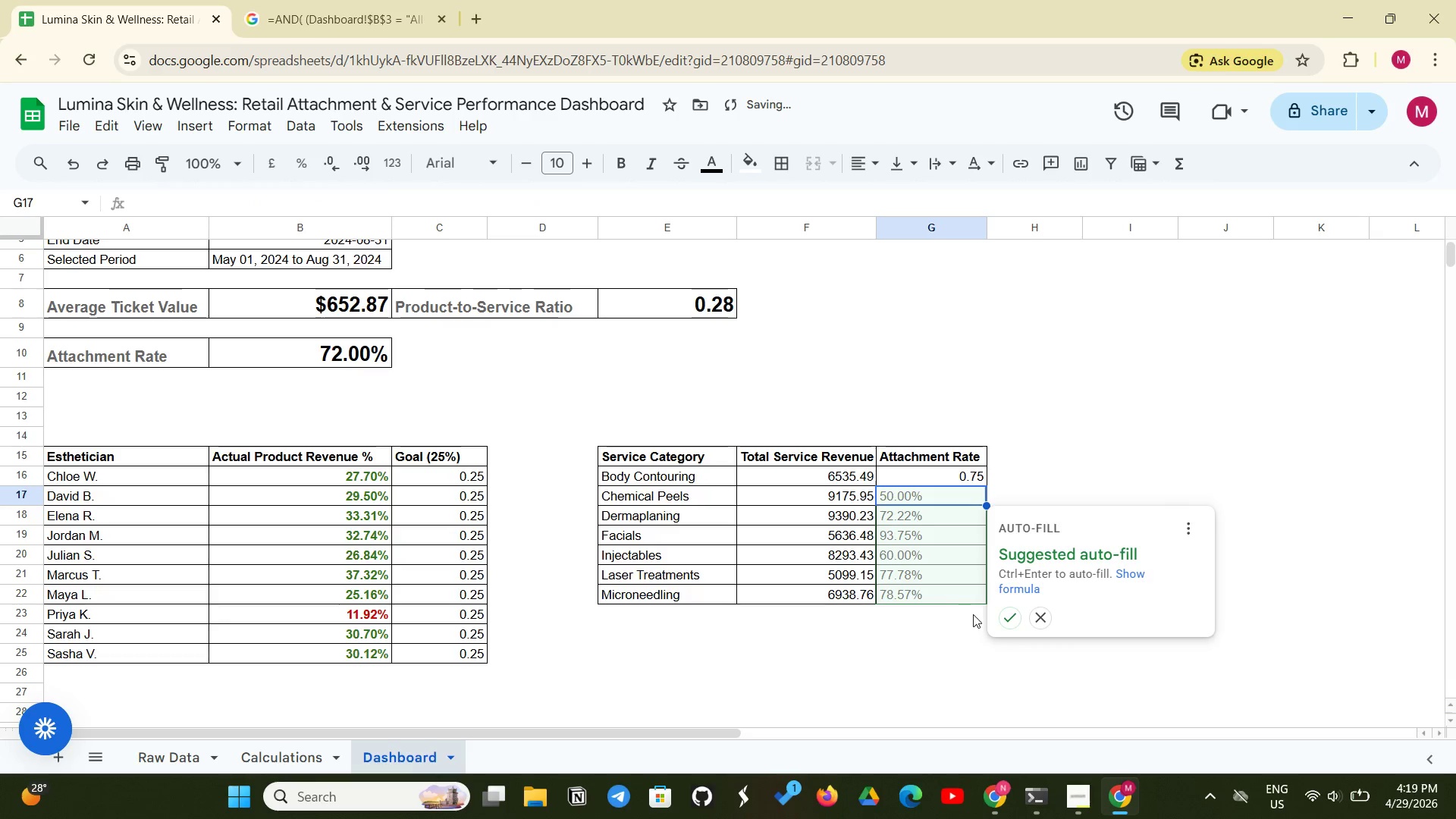 
left_click([1000, 614])
 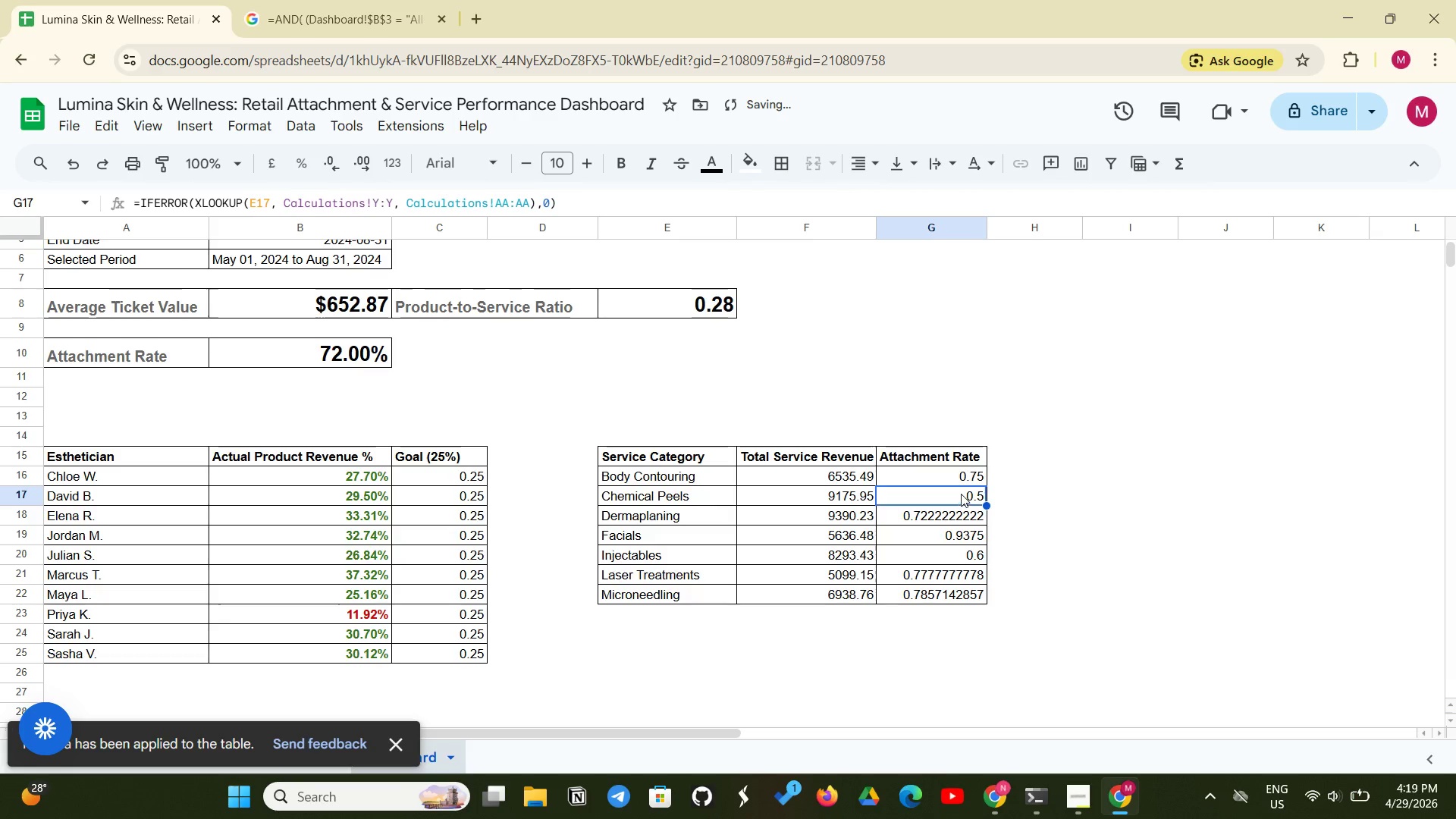 
left_click([956, 482])
 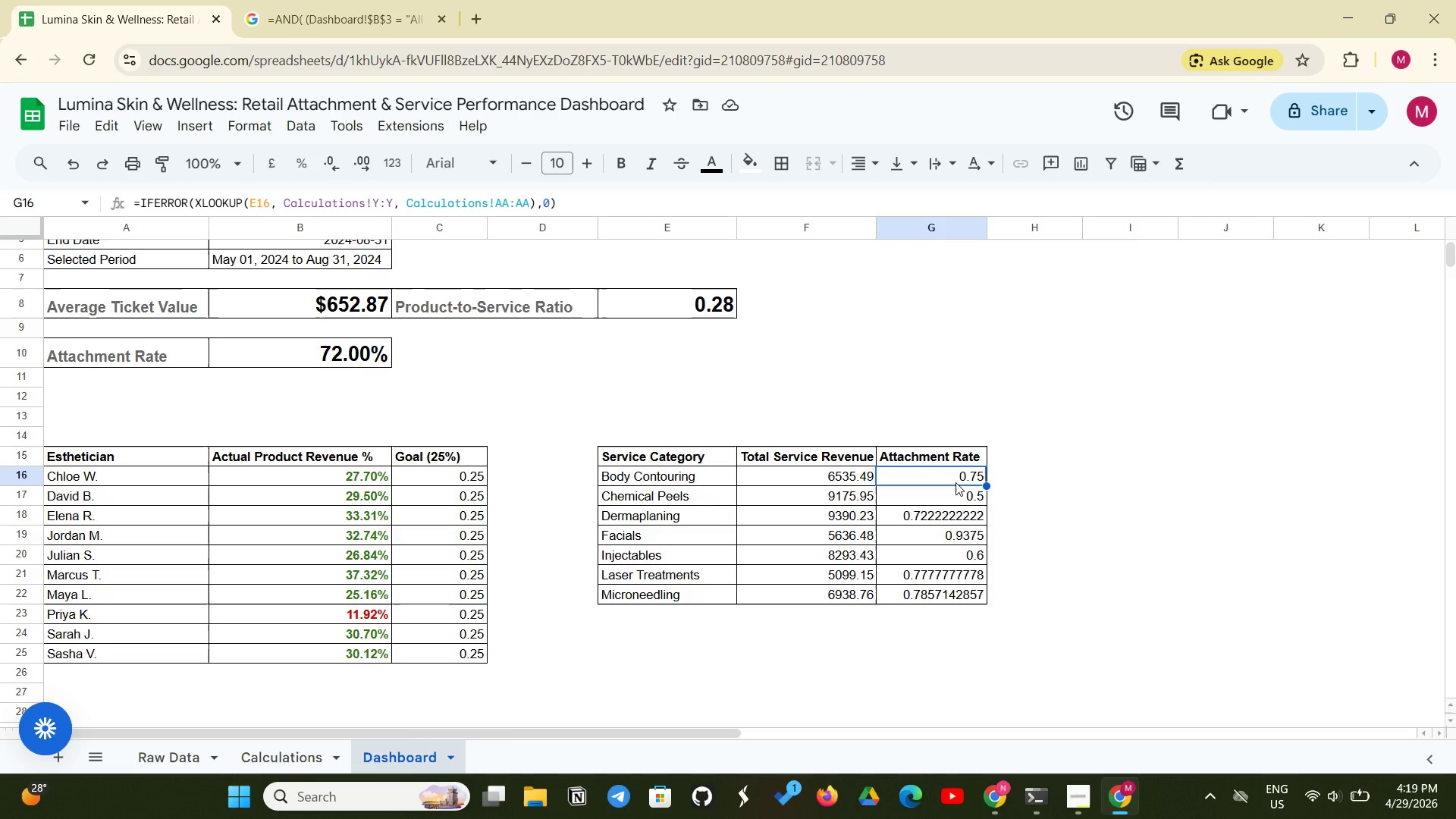 
wait(15.27)
 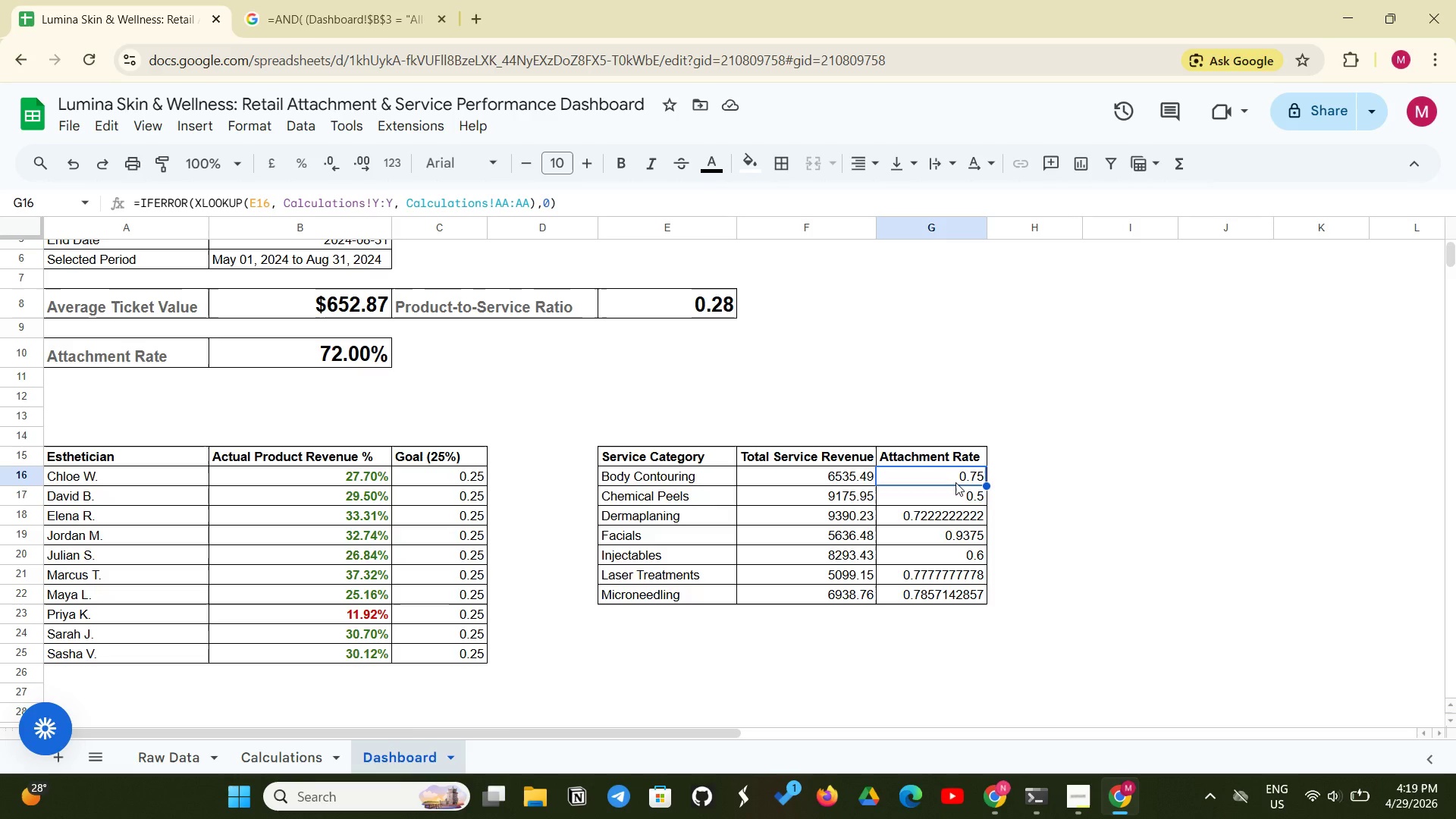 
left_click([281, 764])
 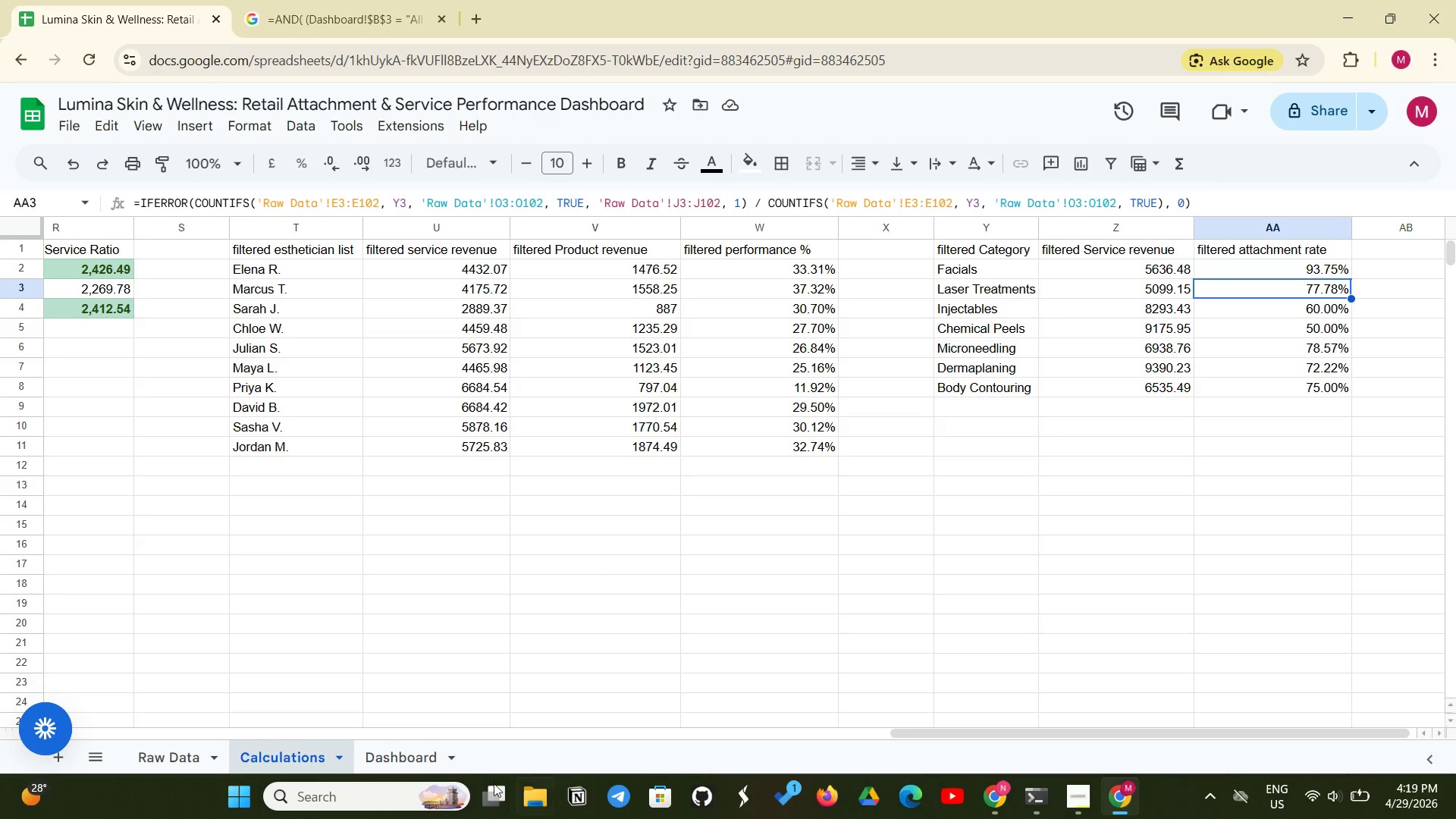 
left_click([378, 746])
 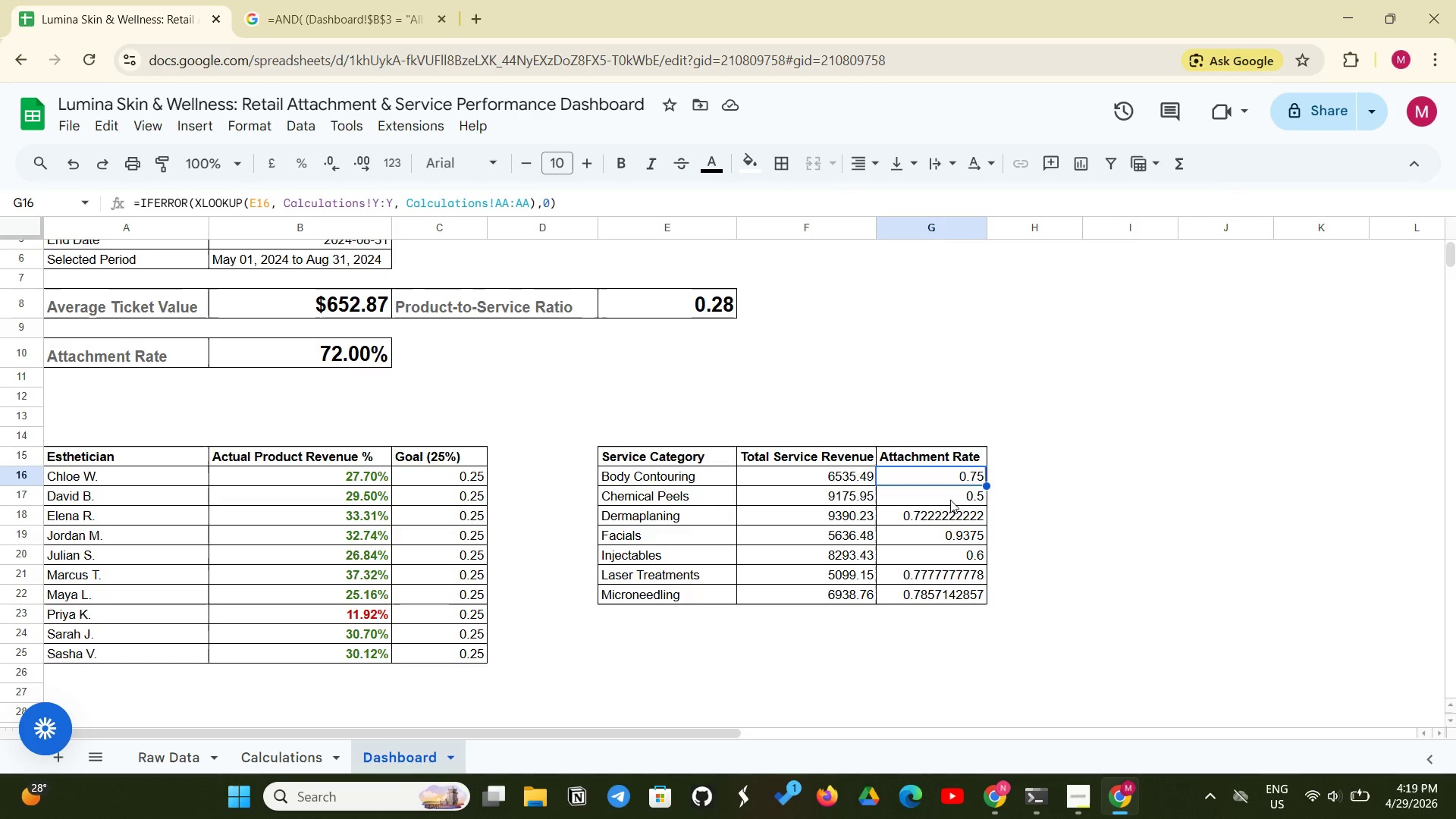 
left_click([965, 488])
 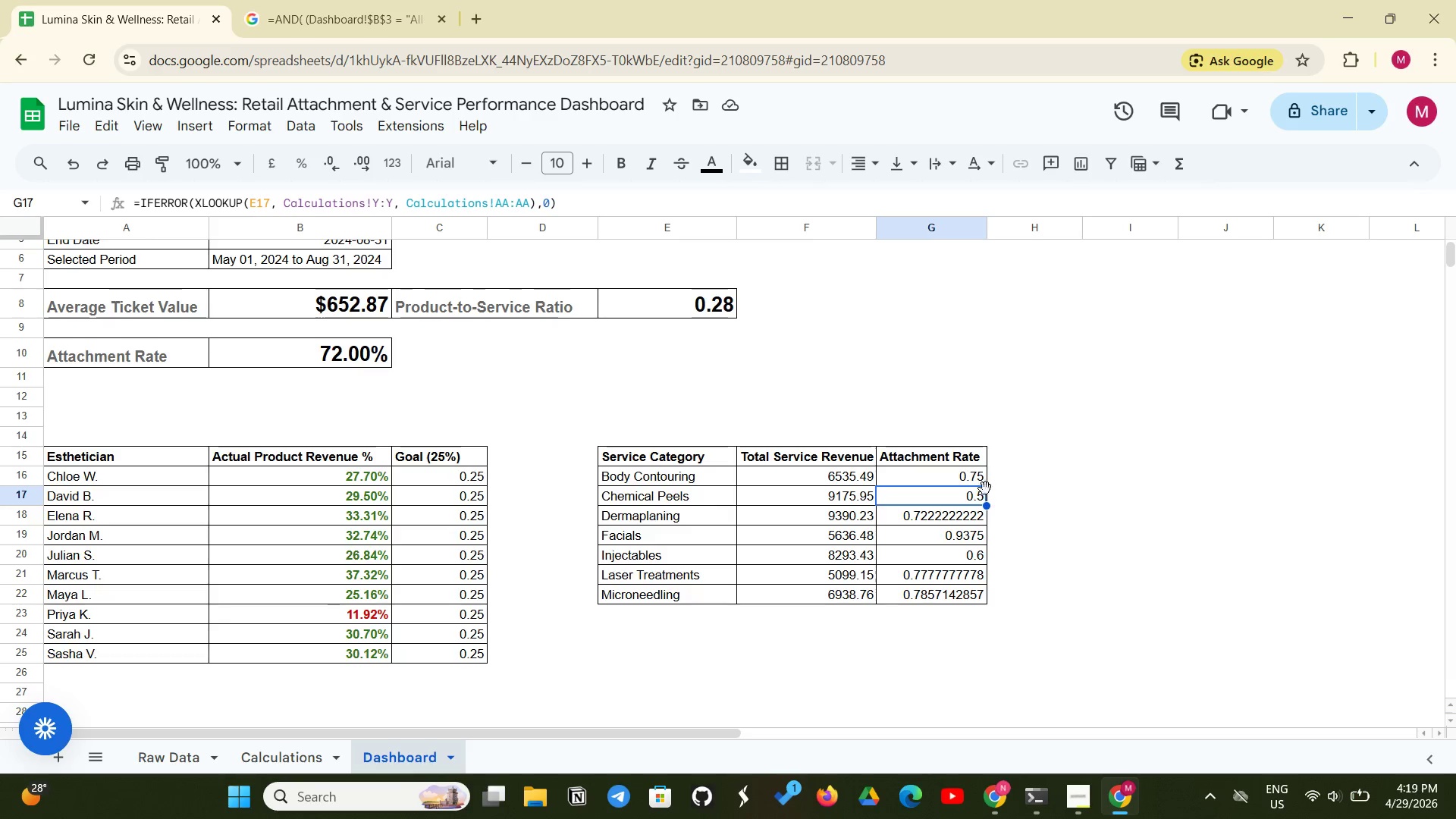 
left_click([971, 480])
 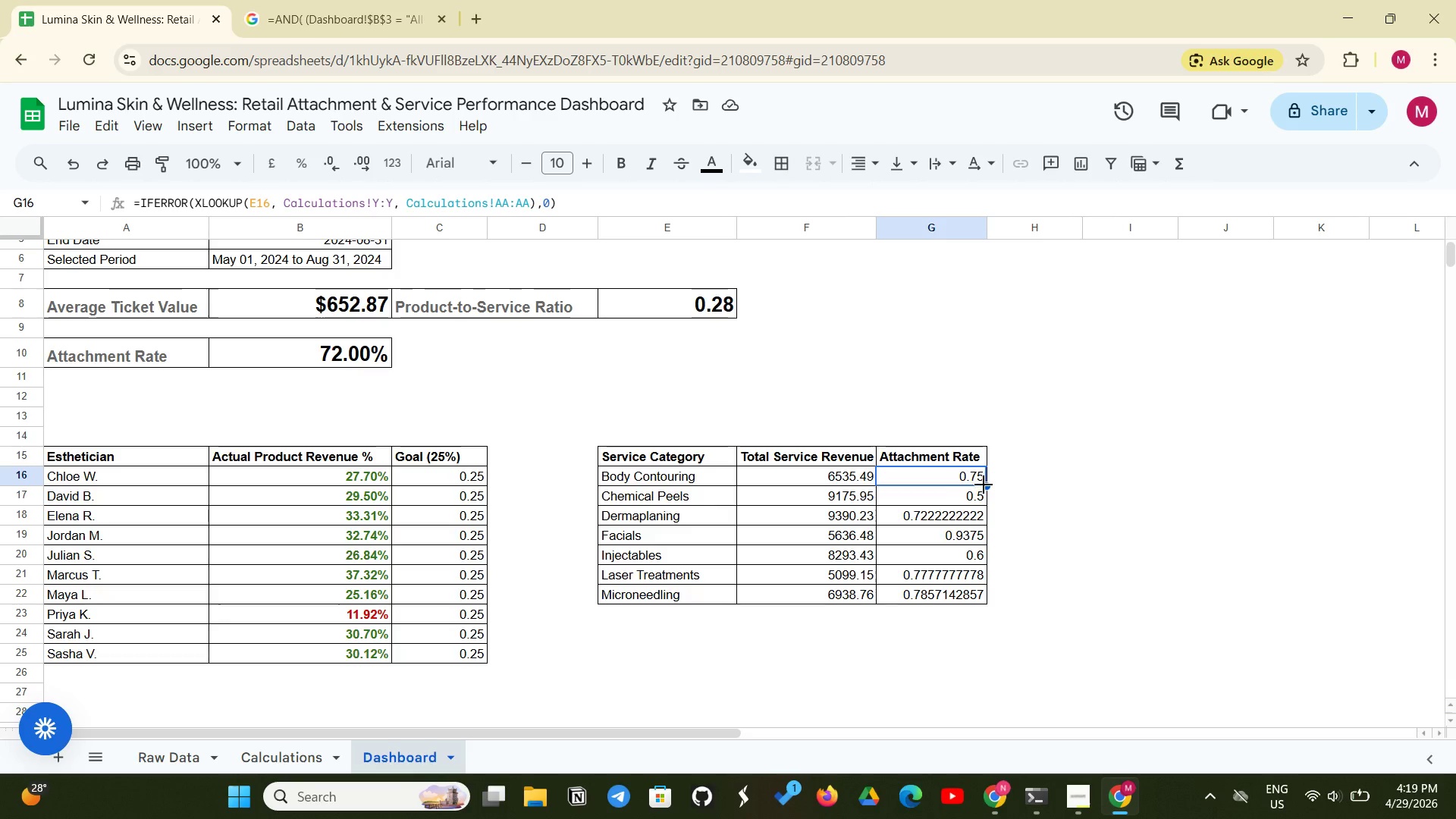 
left_click_drag(start_coordinate=[987, 485], to_coordinate=[967, 597])
 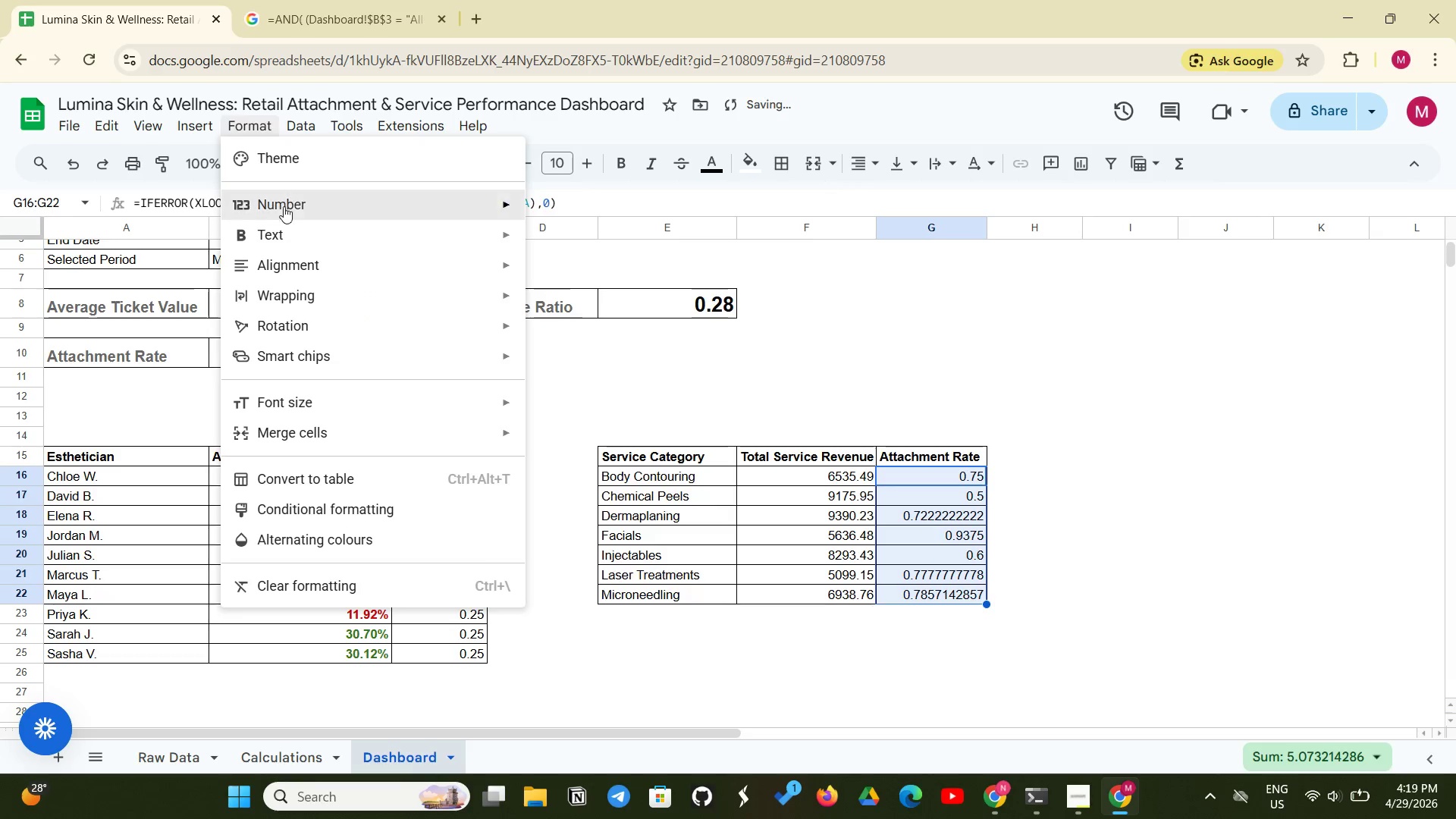 
left_click([311, 203])
 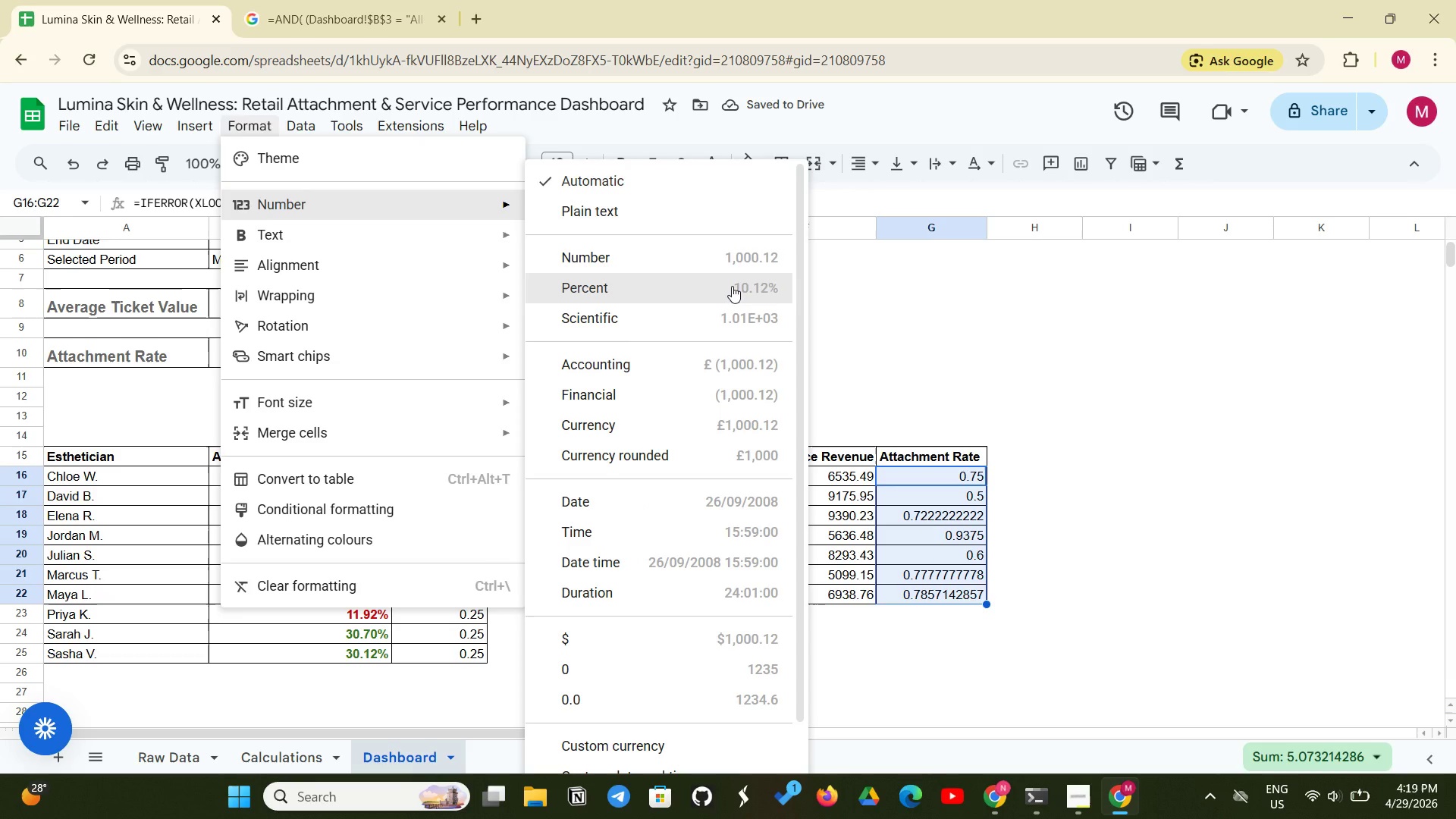 
left_click([732, 286])
 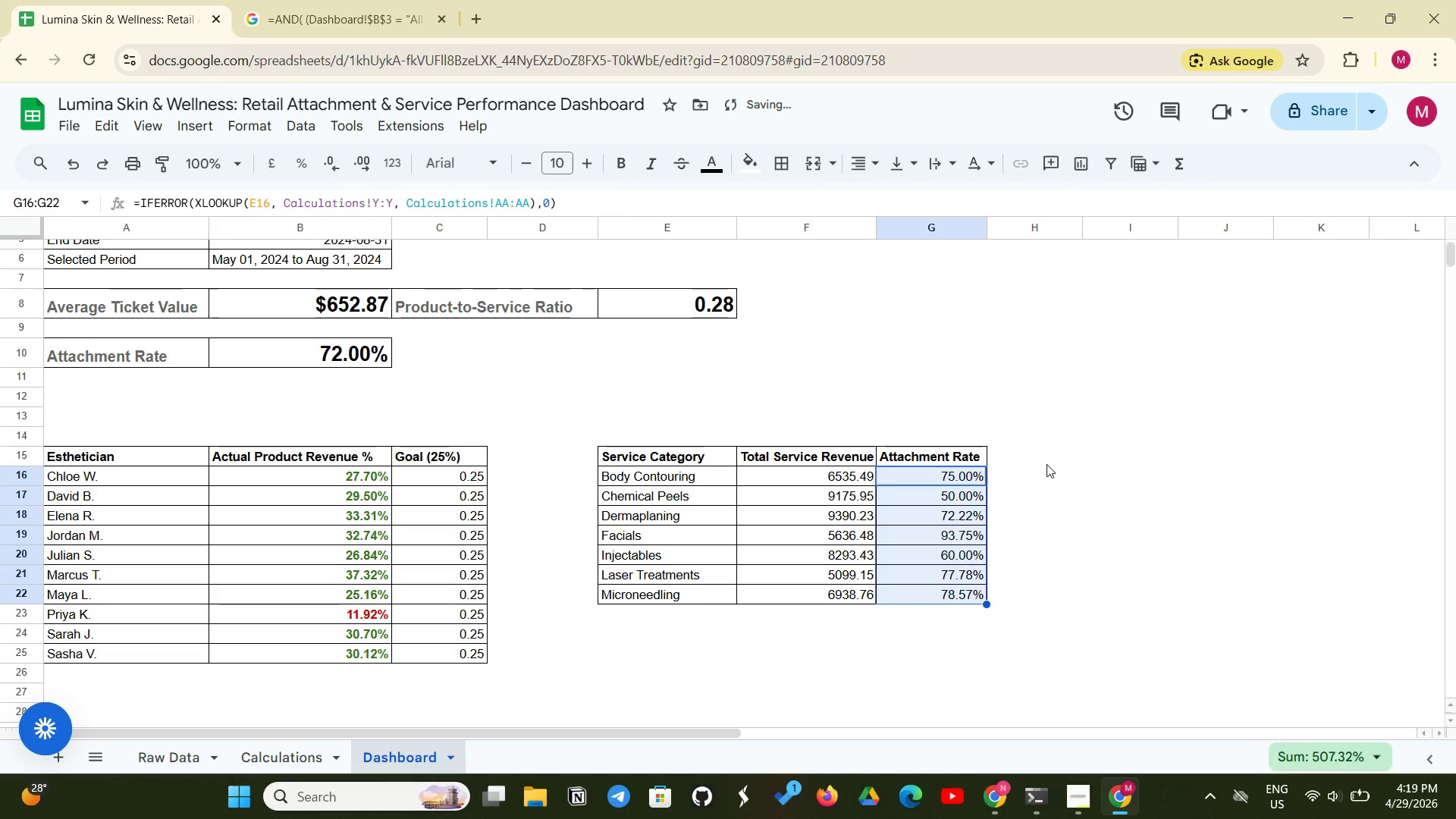 
left_click([1046, 468])
 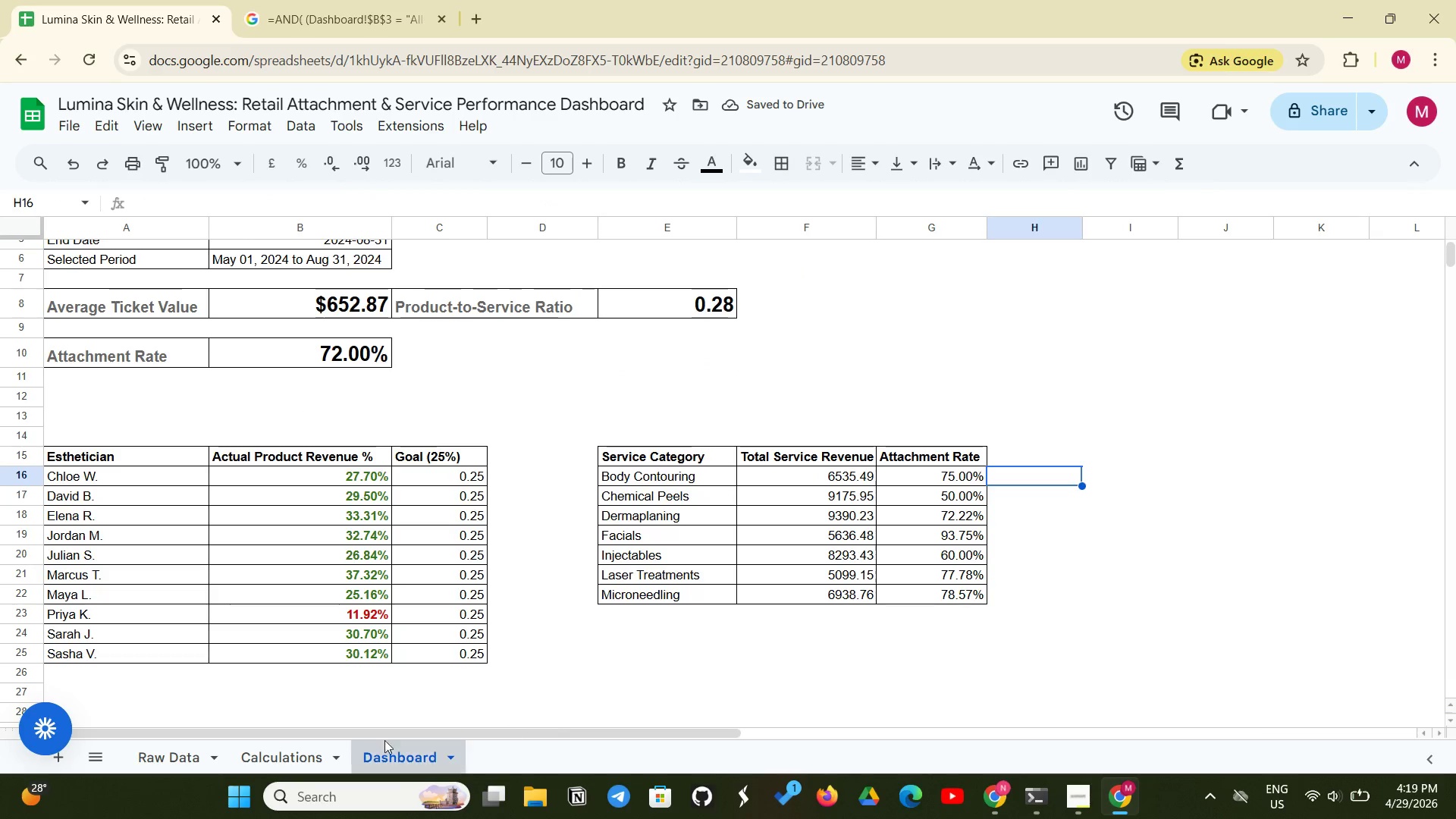 
left_click([309, 751])
 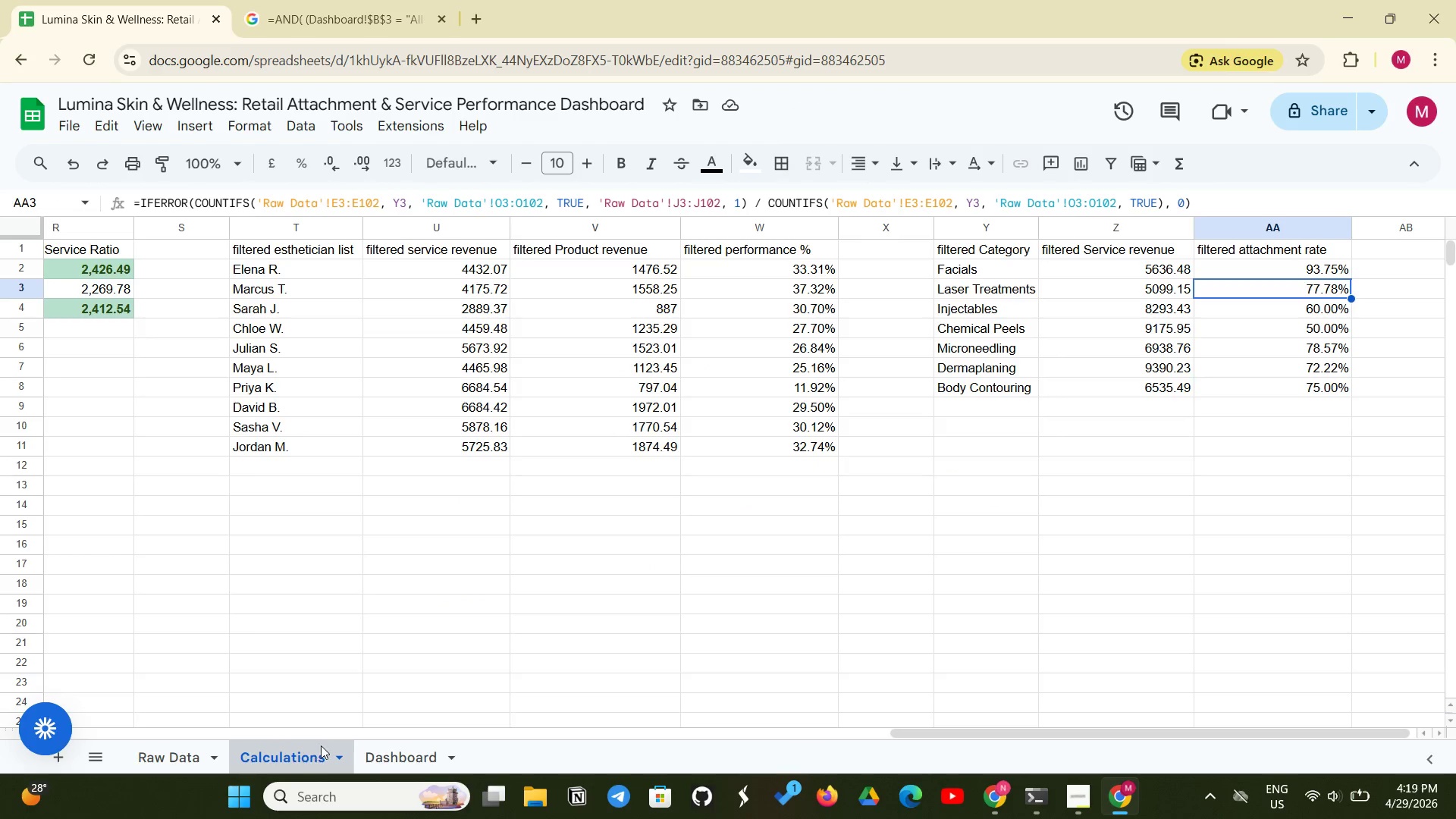 
left_click([387, 752])
 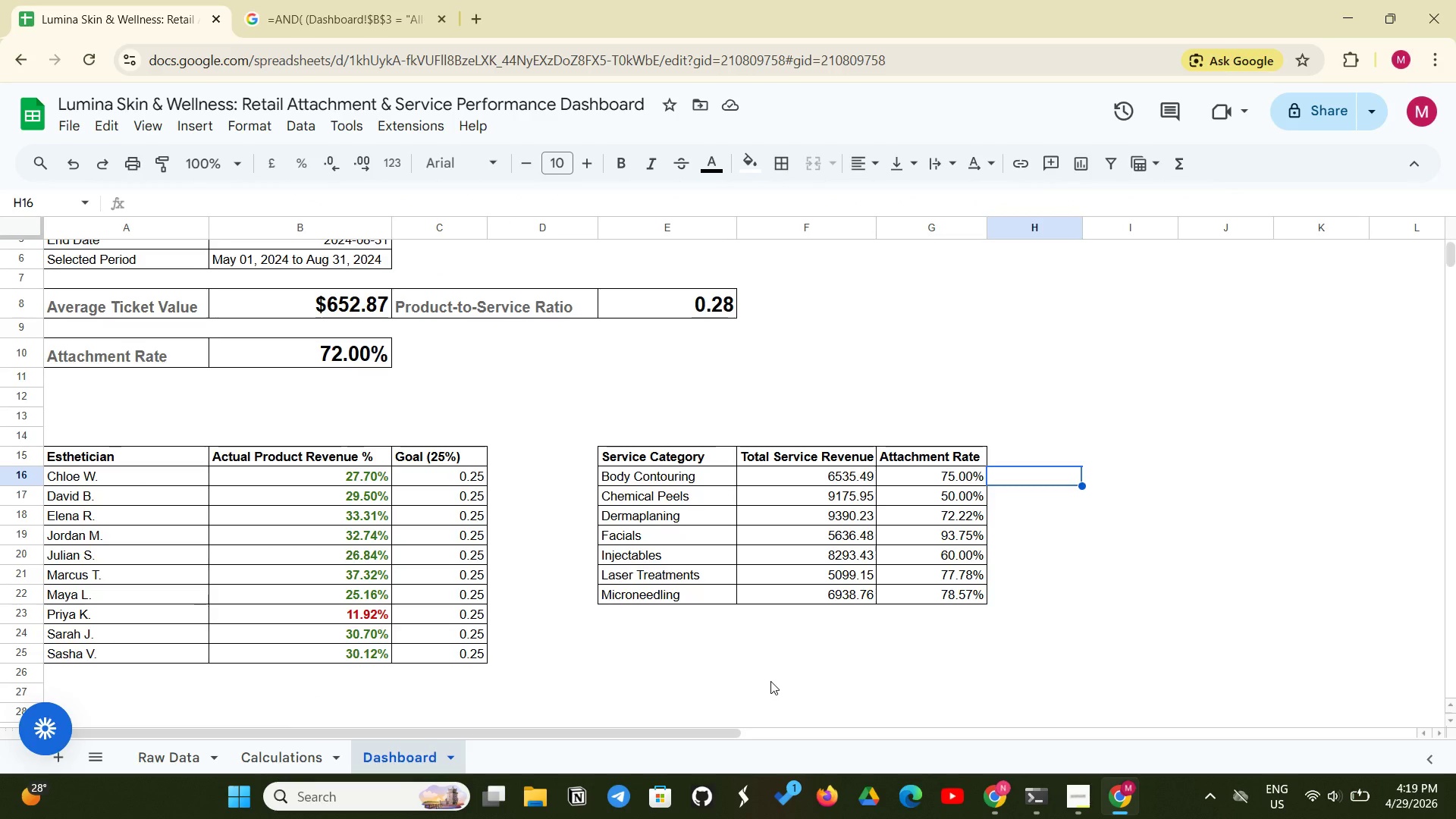 
left_click([770, 681])
 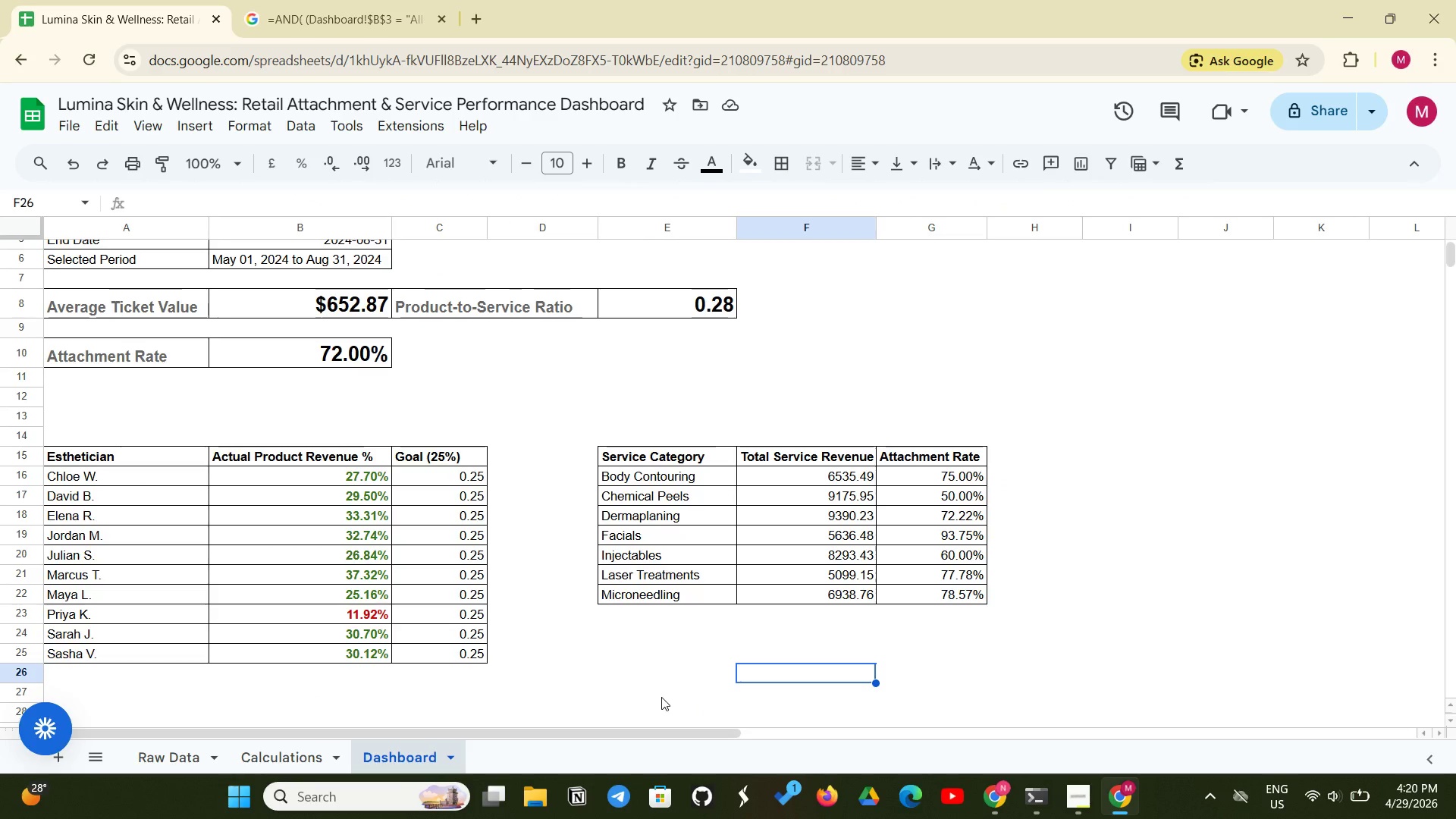 
wait(20.45)
 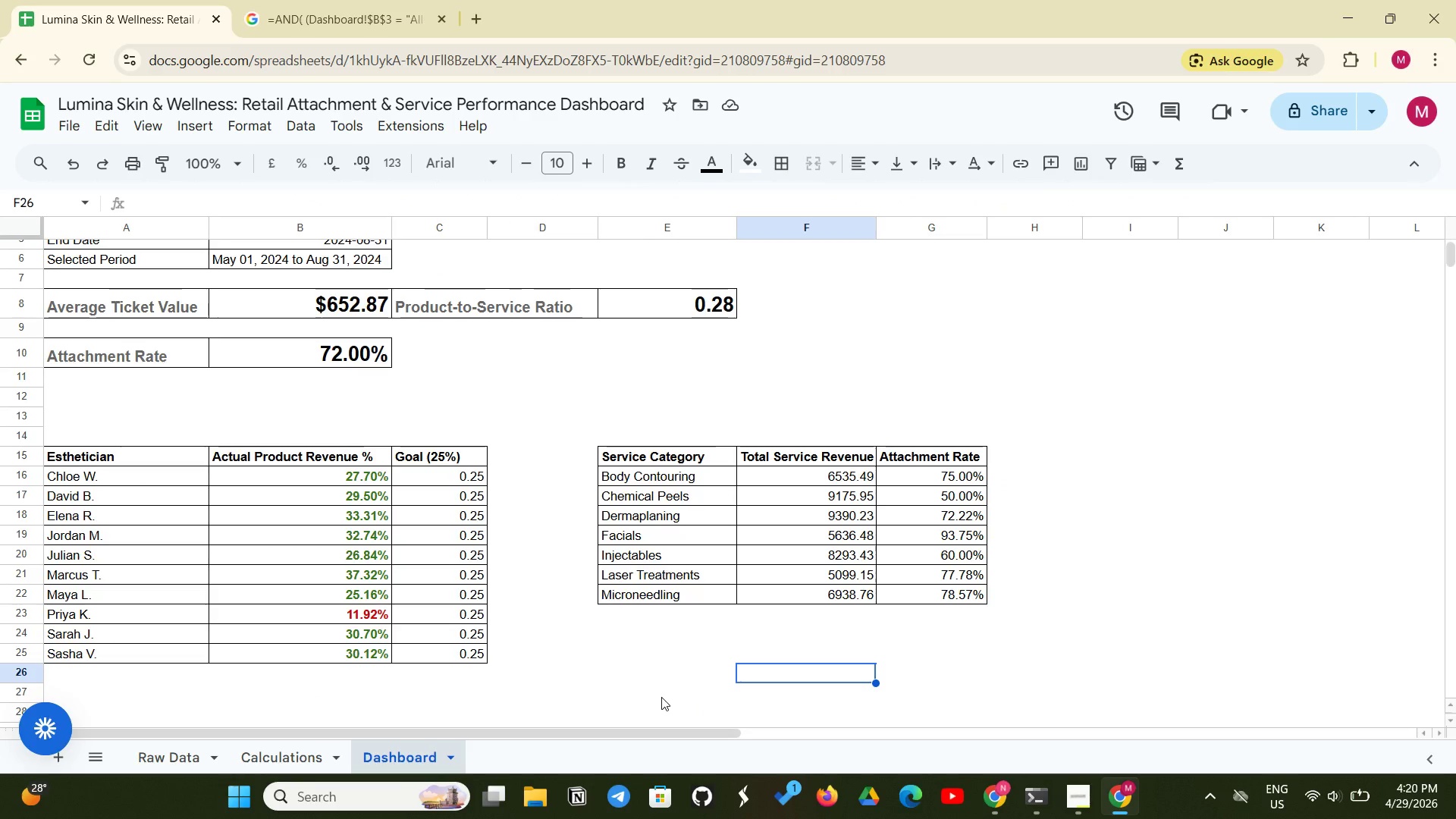 
left_click_drag(start_coordinate=[659, 453], to_coordinate=[926, 589])
 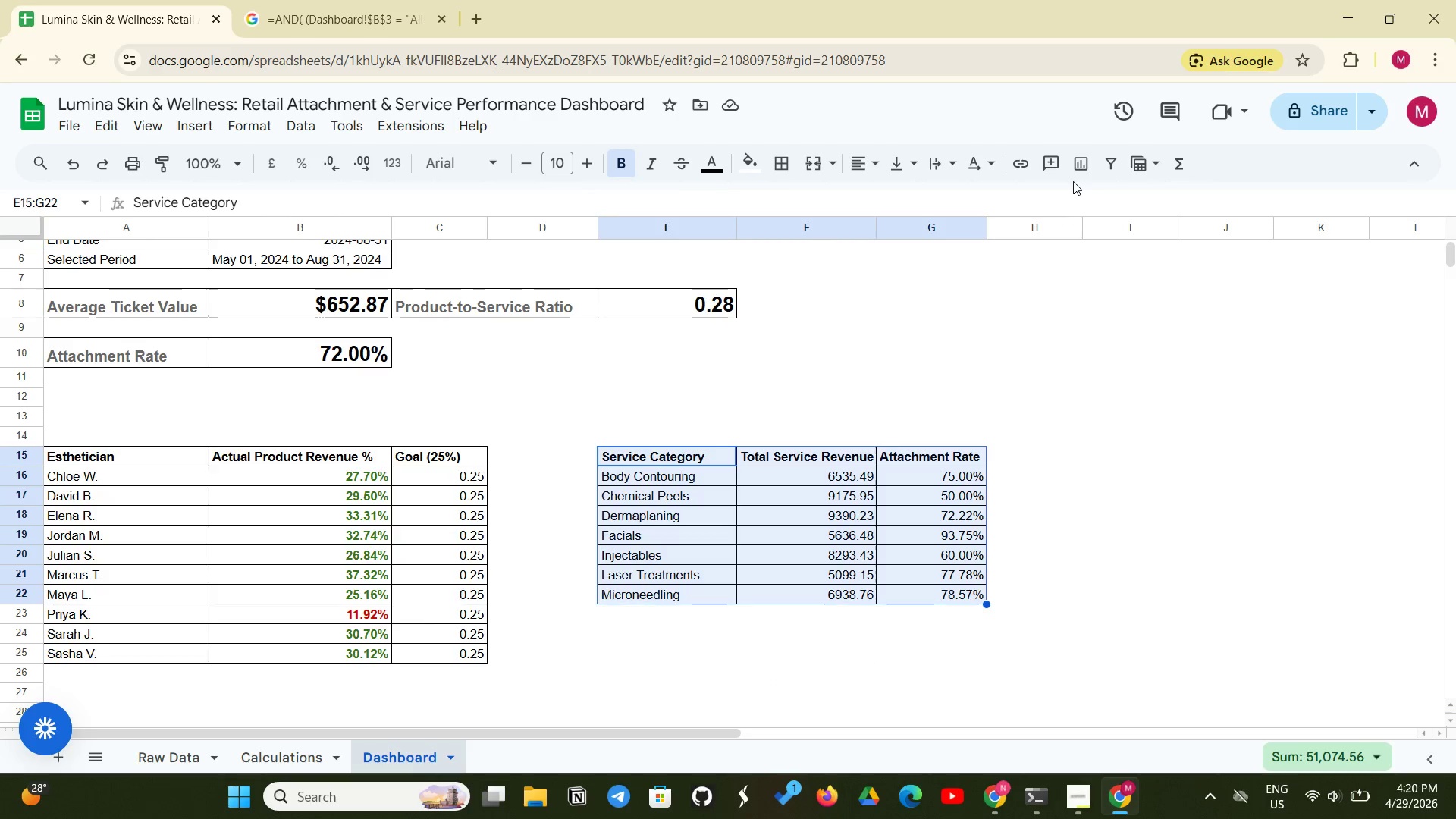 
left_click([1078, 168])
 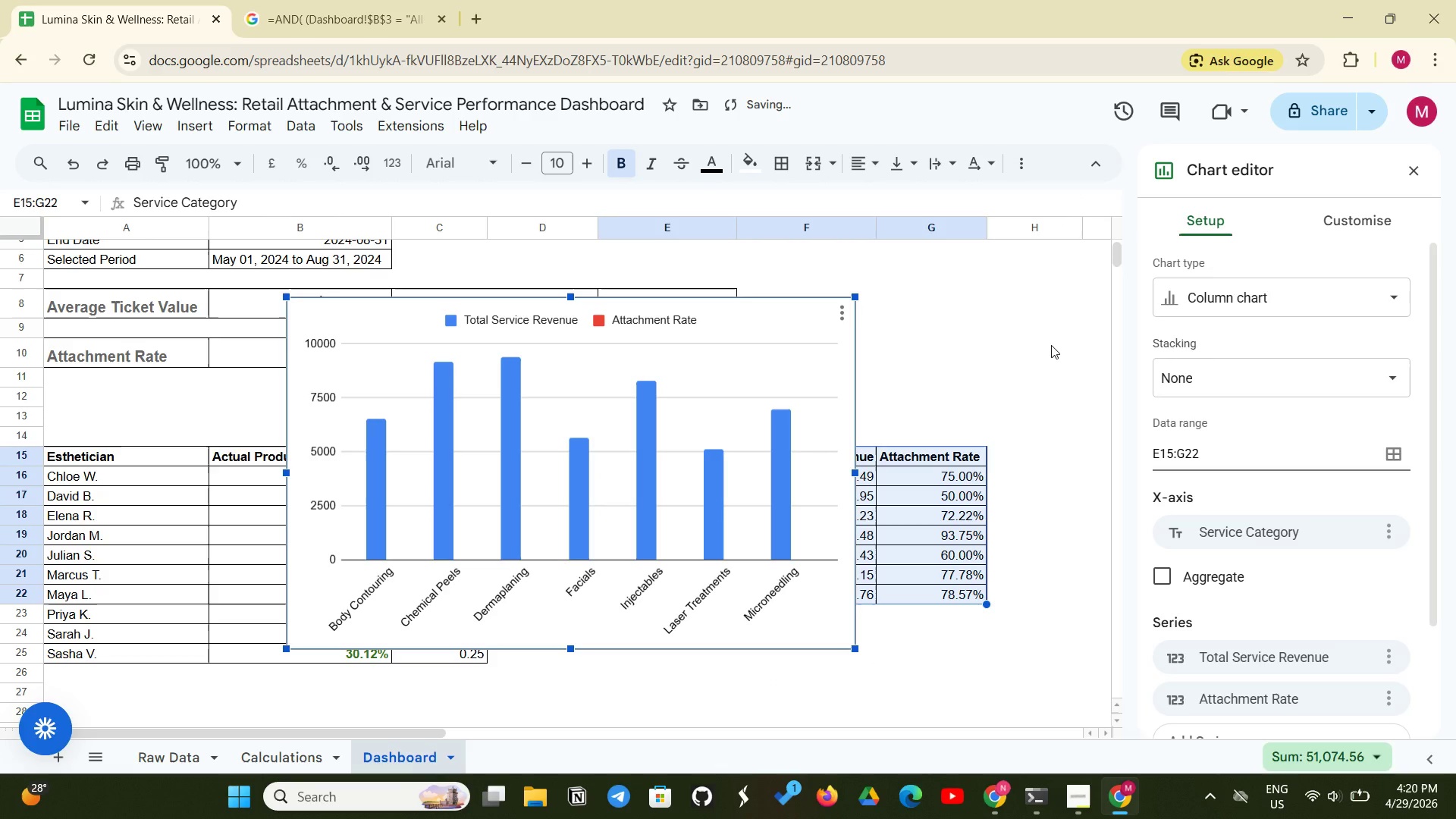 
scroll: coordinate [1051, 345], scroll_direction: up, amount: 1.0
 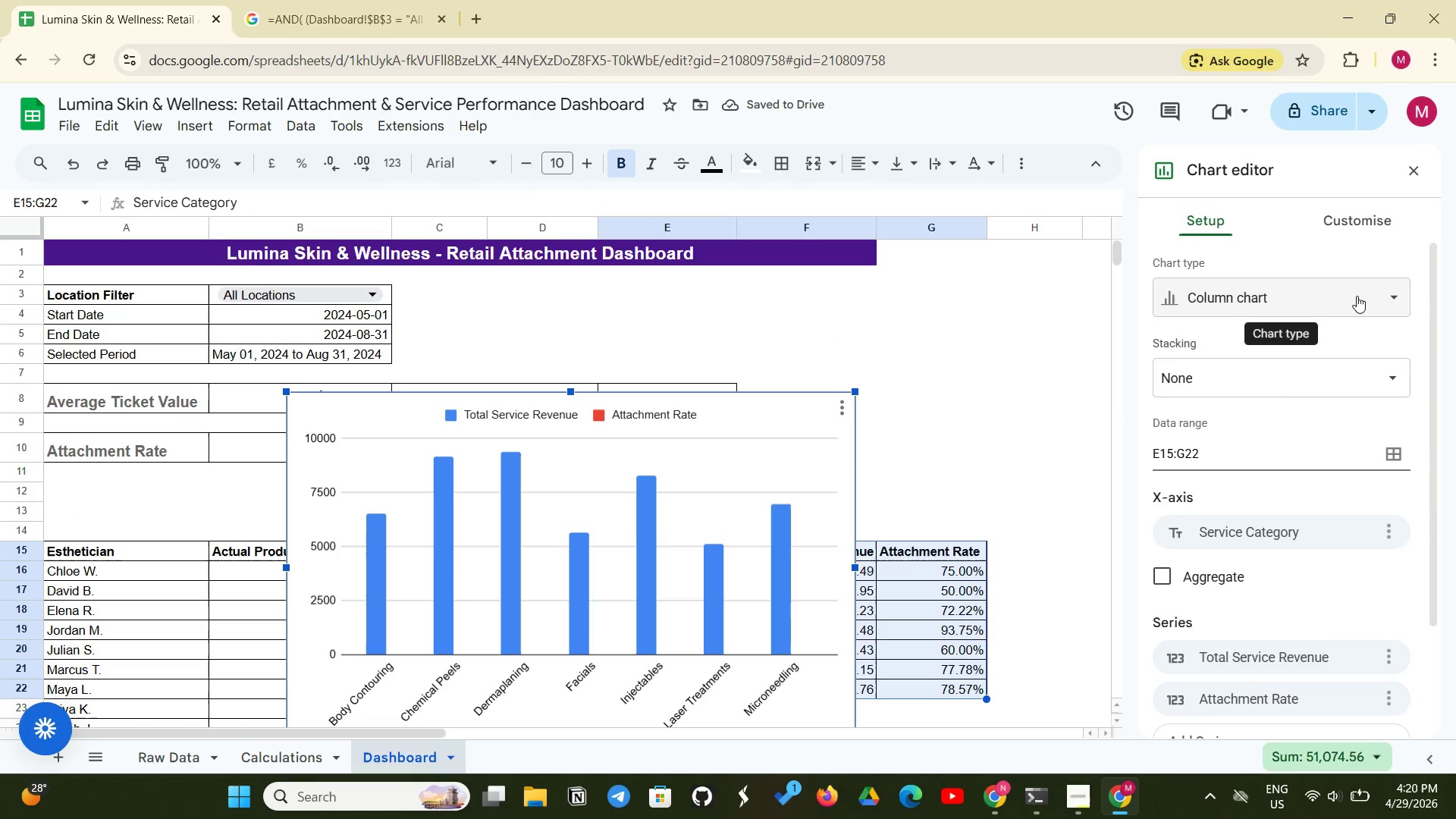 
left_click([1357, 296])
 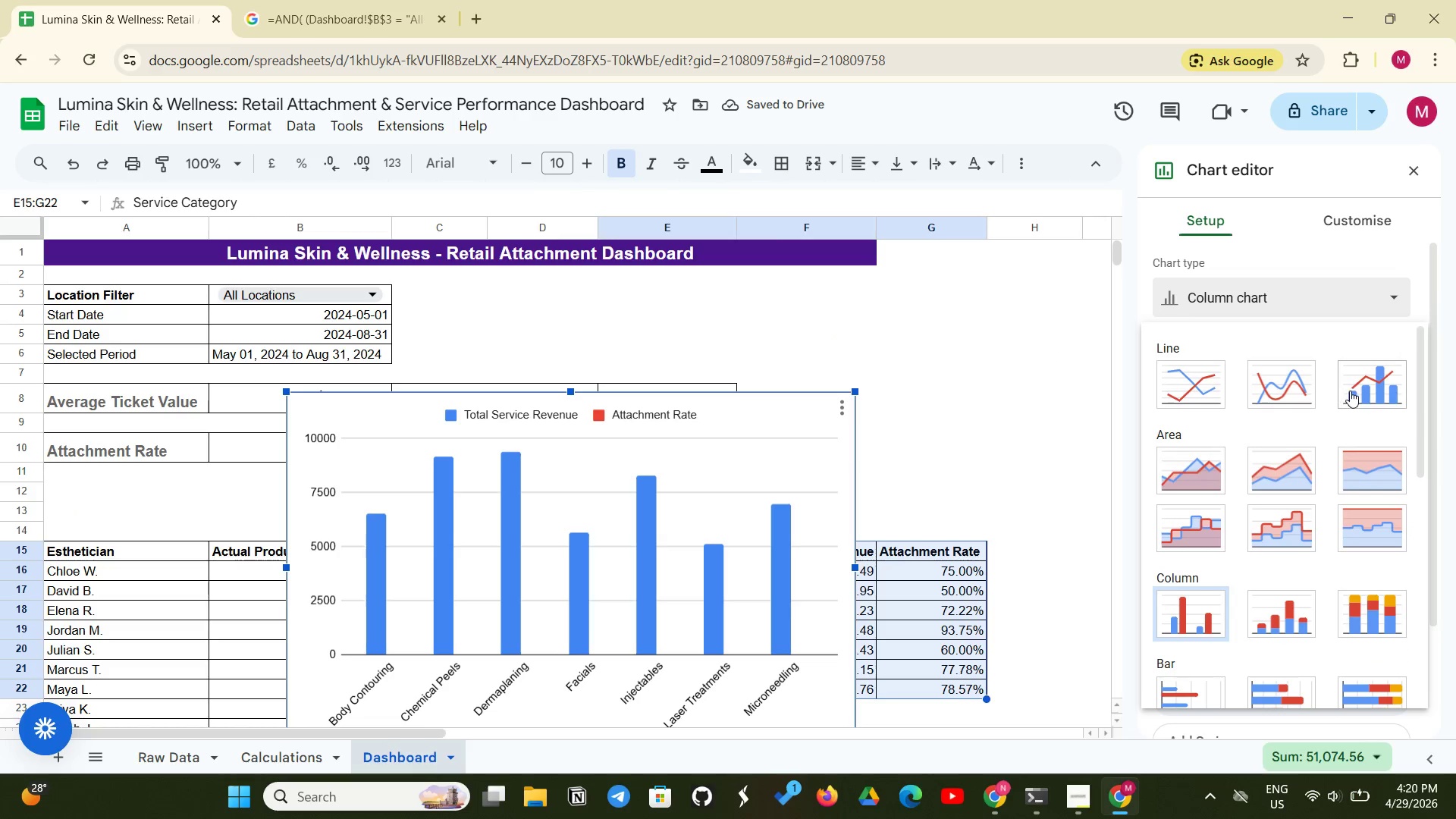 
left_click([1355, 389])
 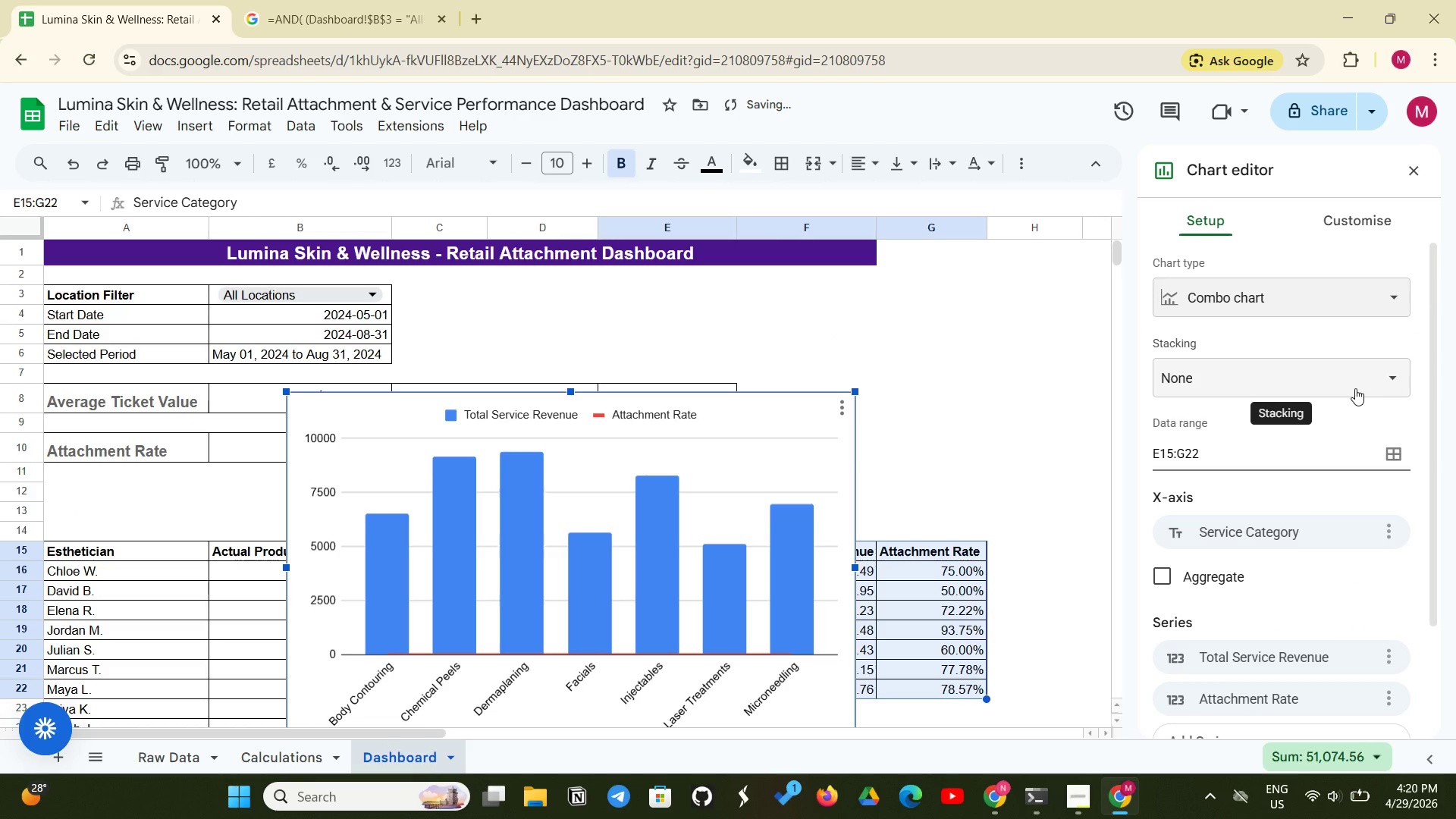 
scroll: coordinate [1349, 406], scroll_direction: down, amount: 1.0
 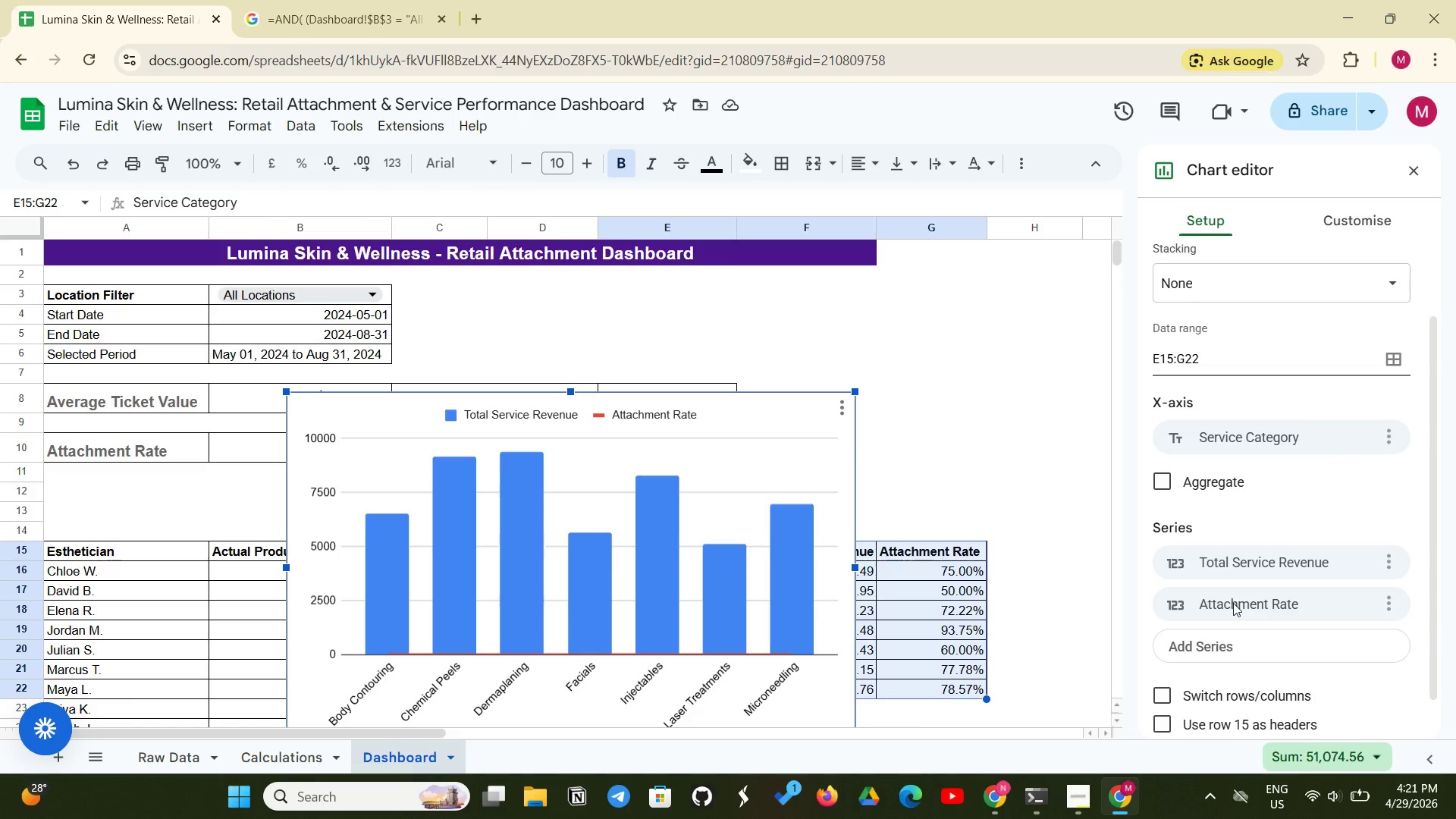 
wait(69.93)
 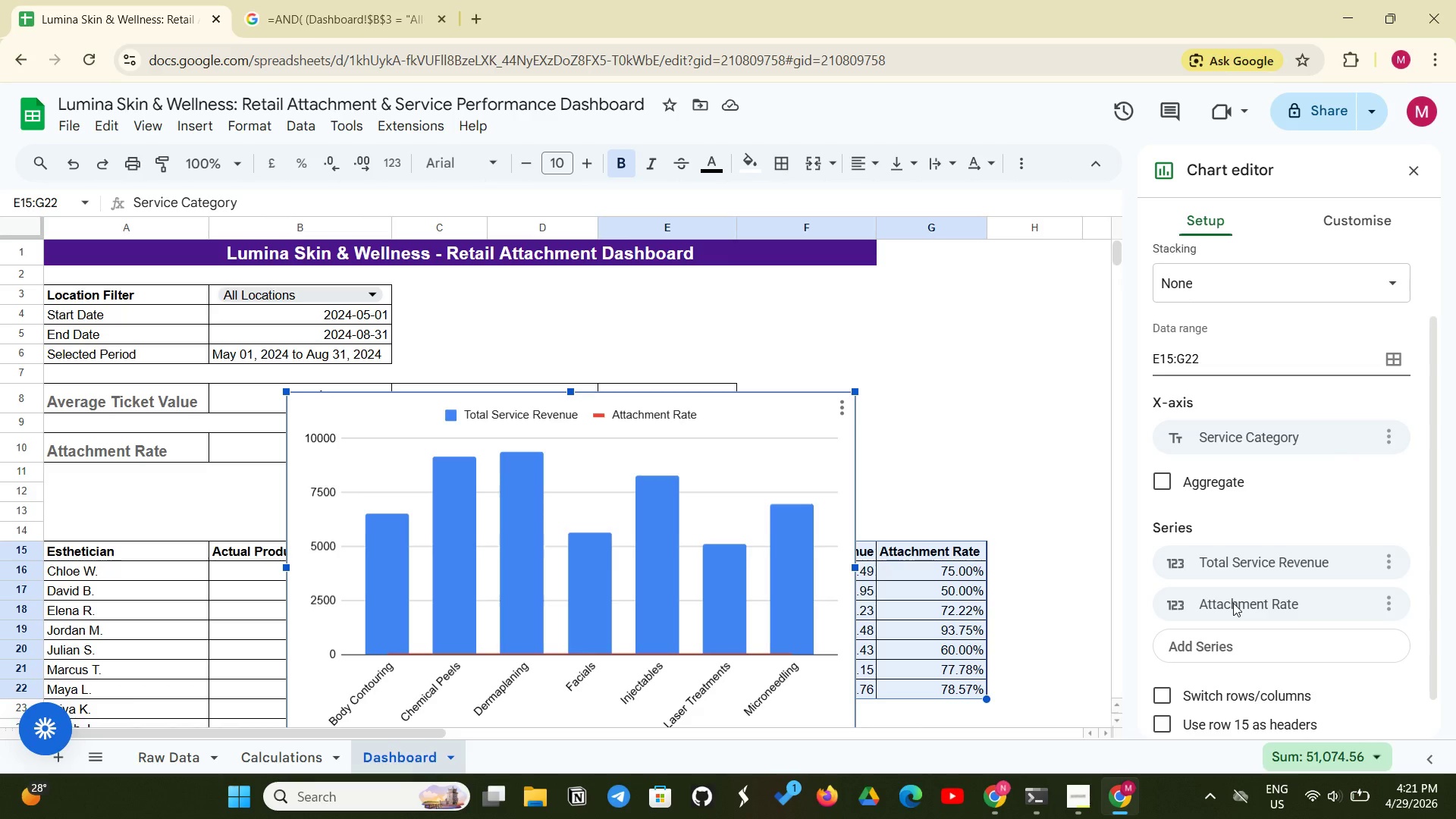 
left_click([1338, 221])
 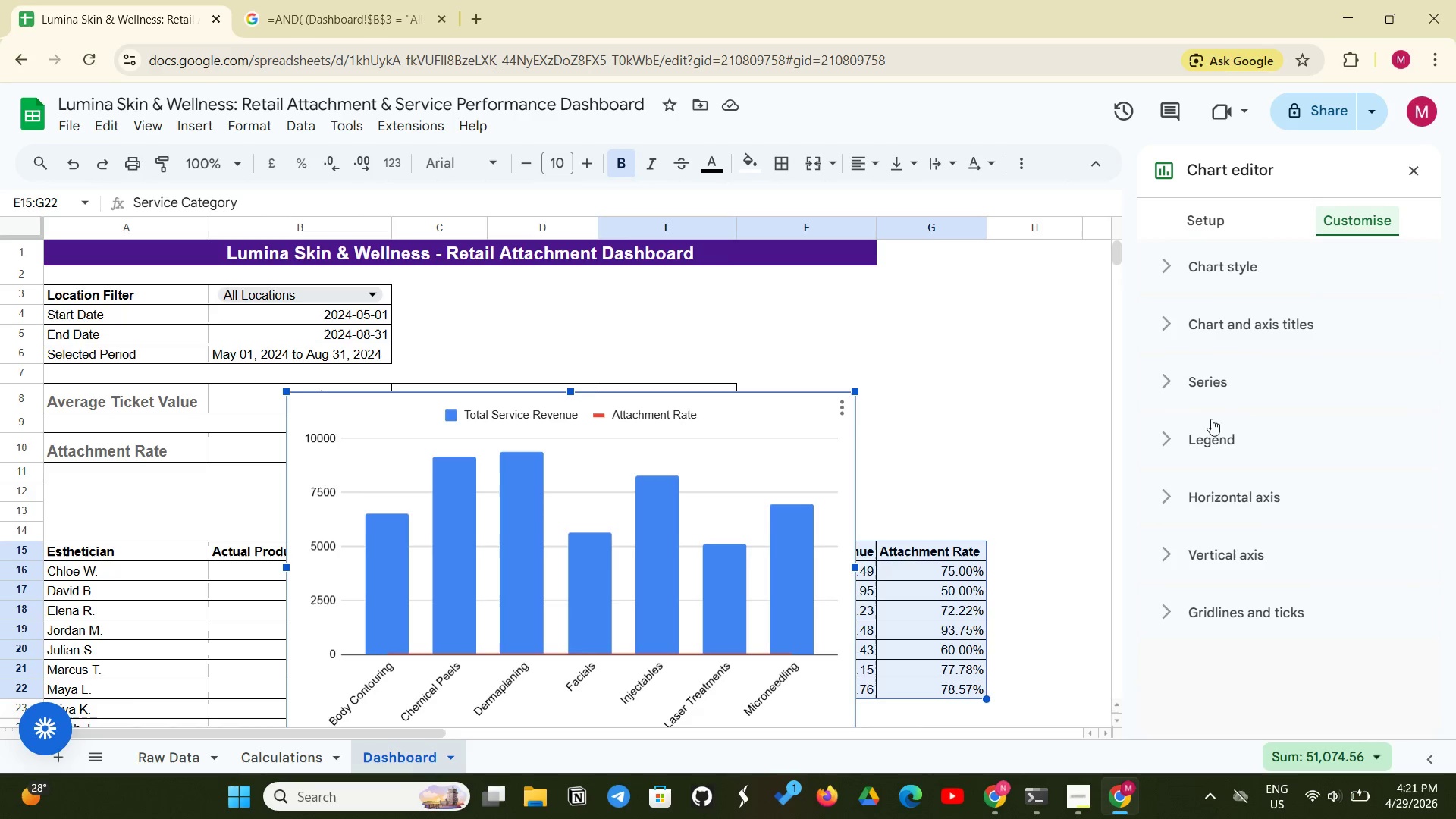 
left_click([1223, 330])
 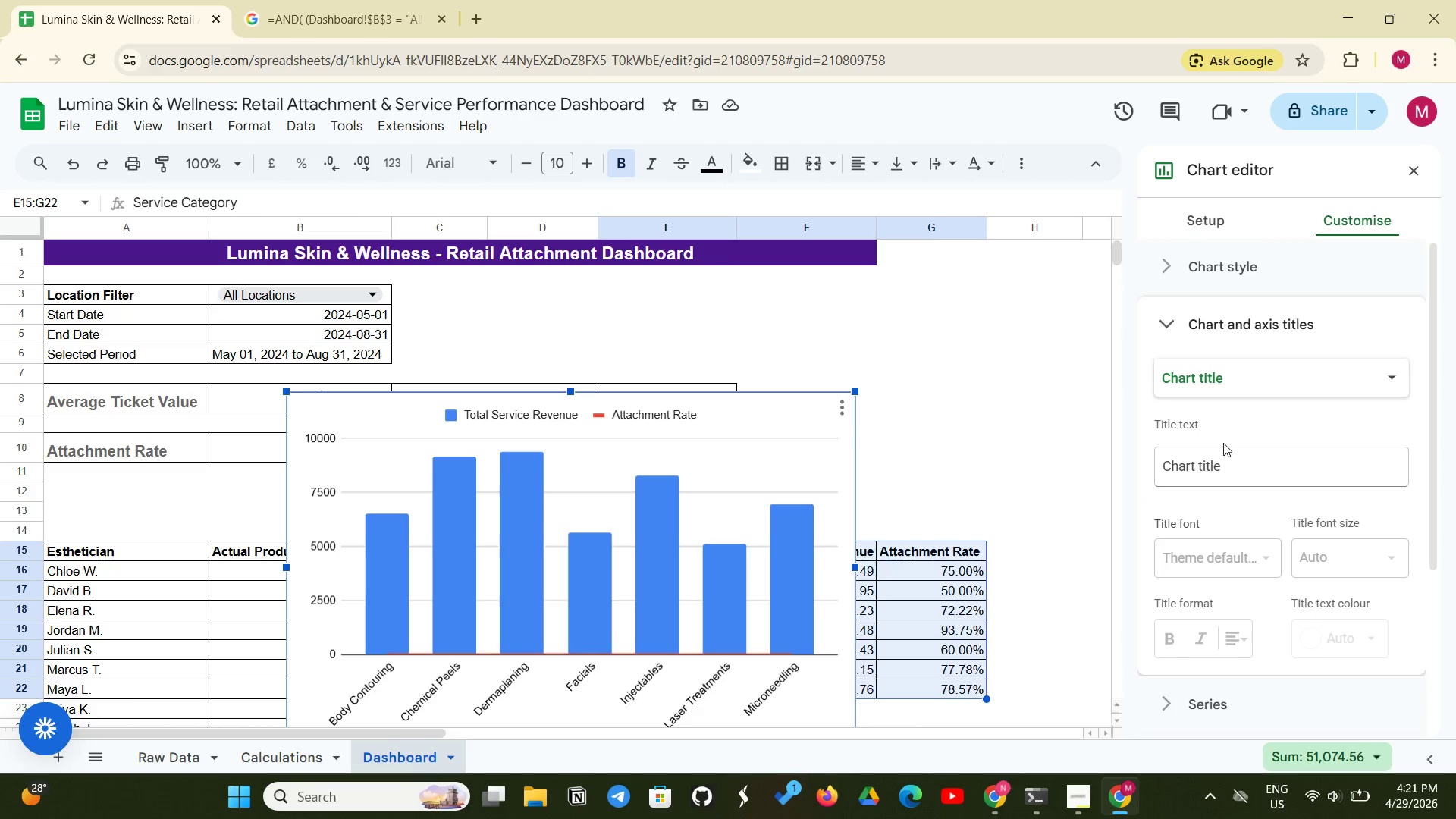 
left_click([1214, 458])
 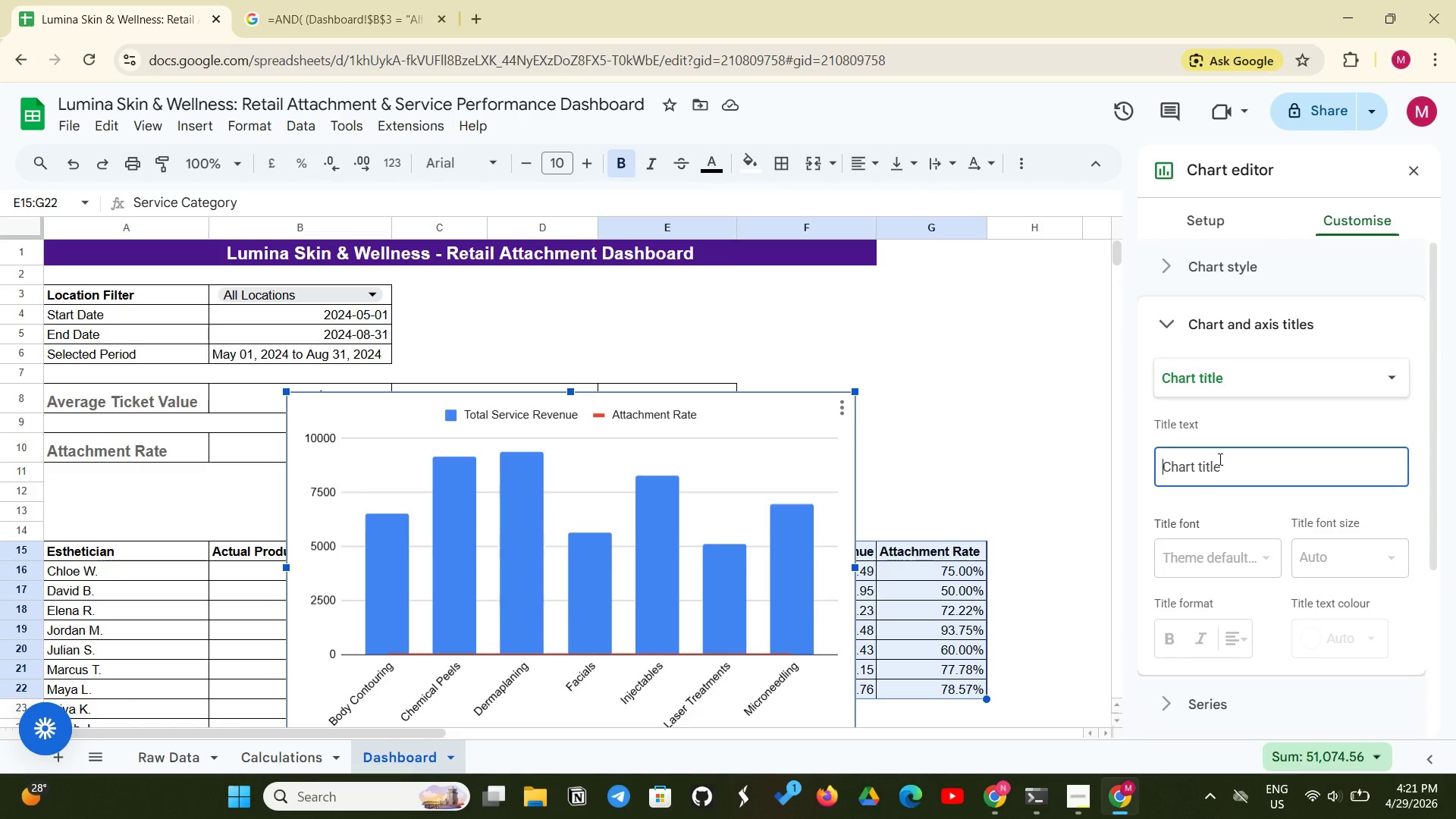 
type(Service Category: Revenue)
 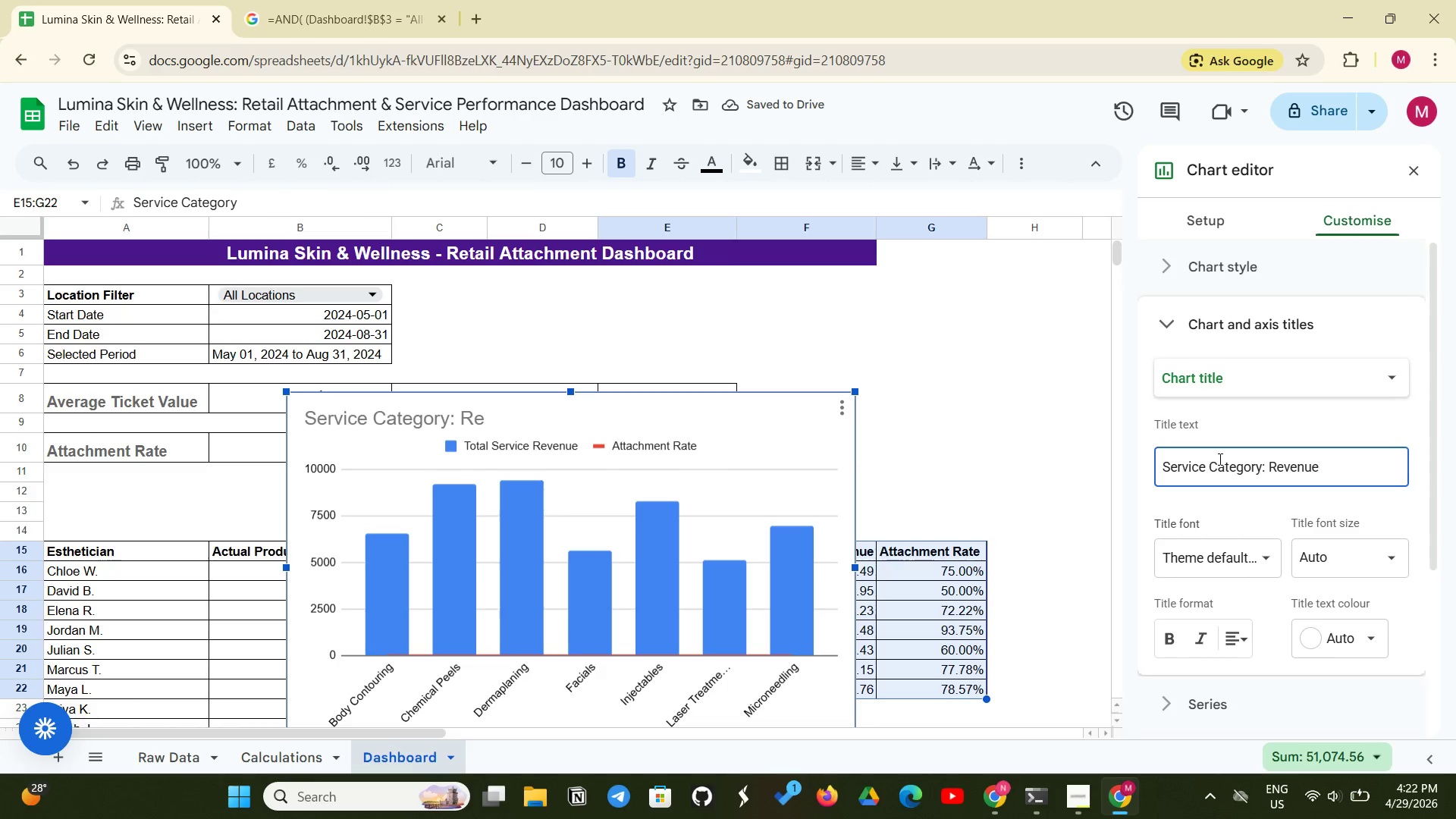 
type( & Attachment Rate)
 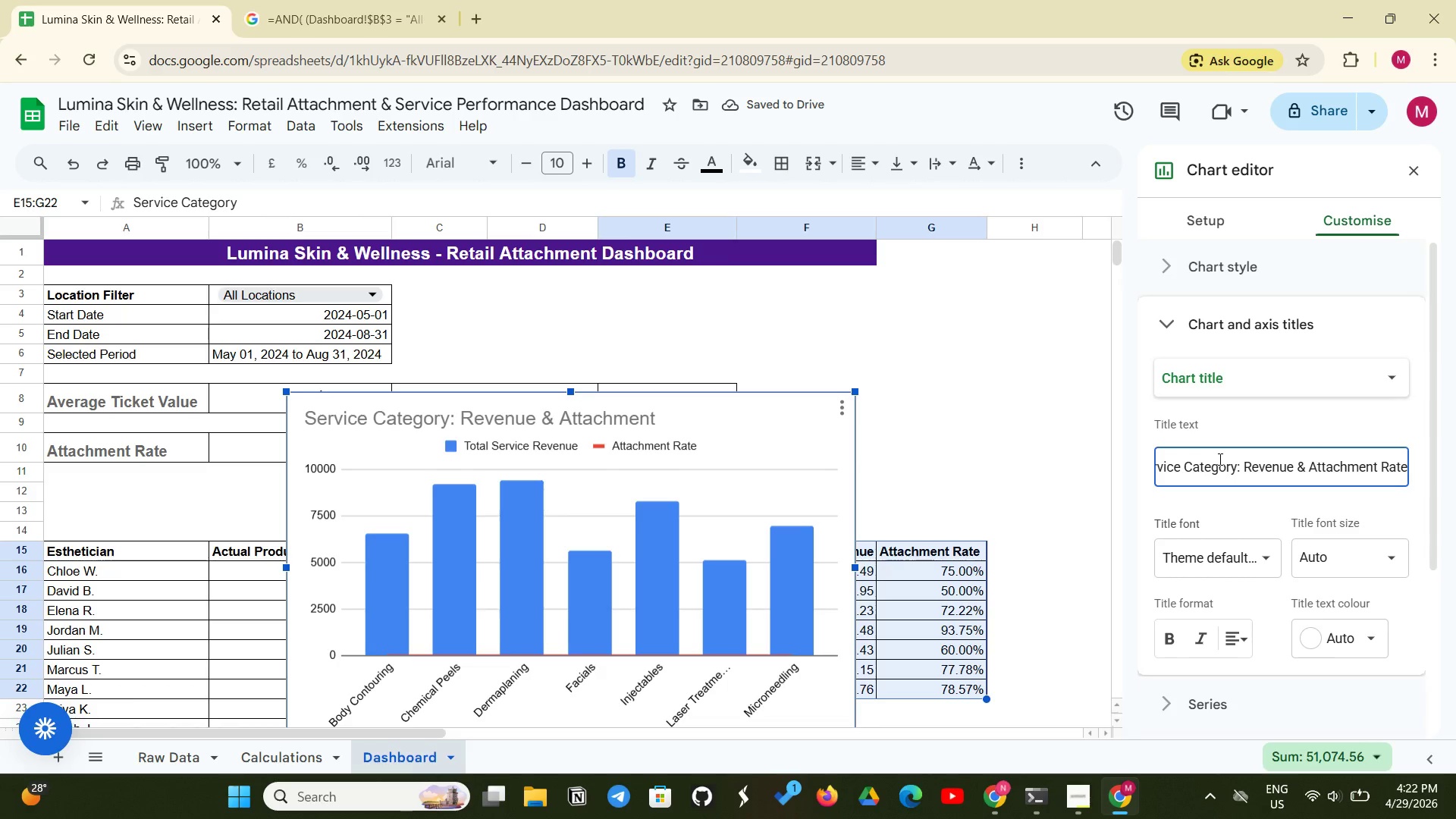 
key(Enter)
 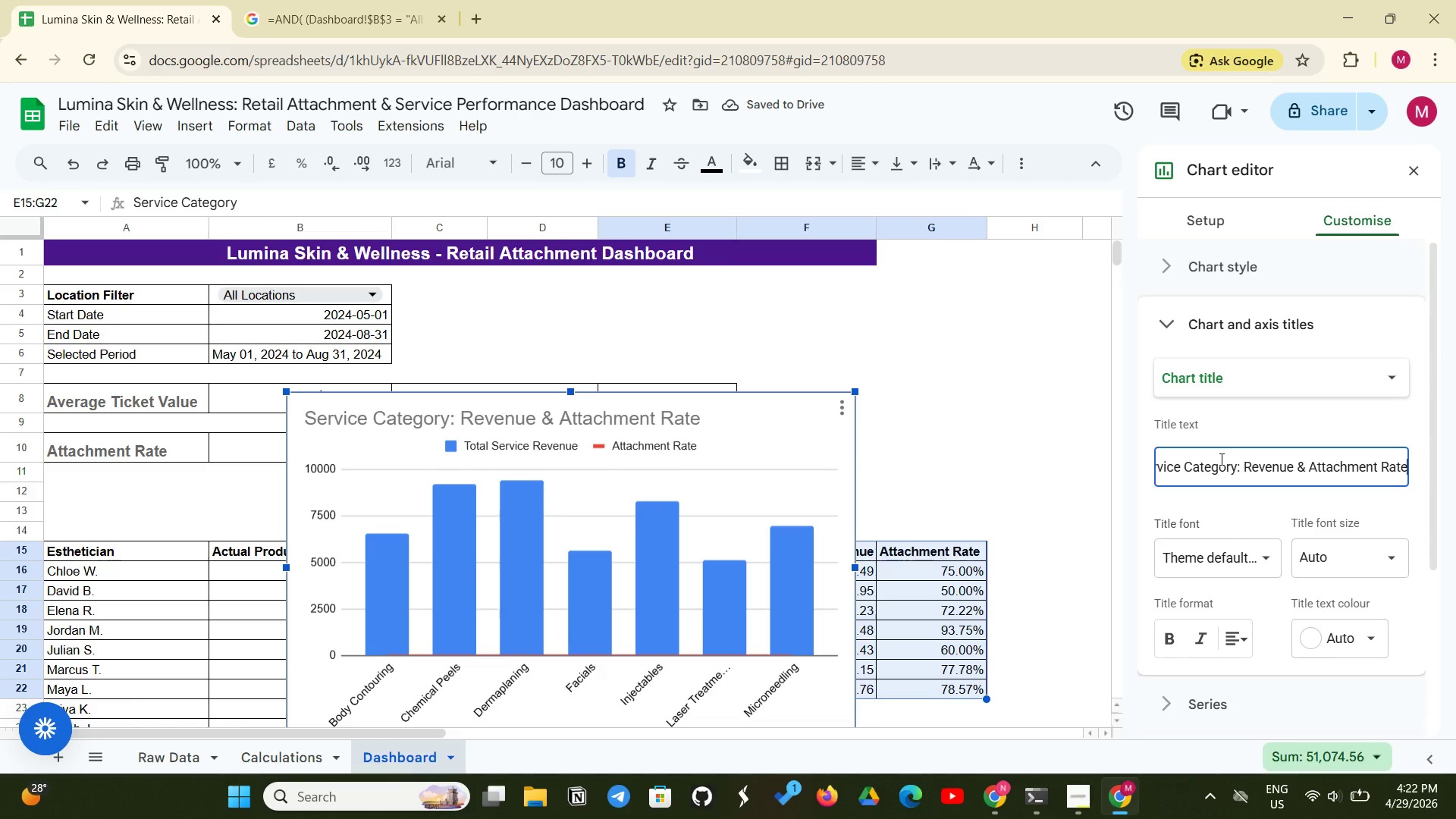 
scroll: coordinate [1288, 388], scroll_direction: down, amount: 2.0
 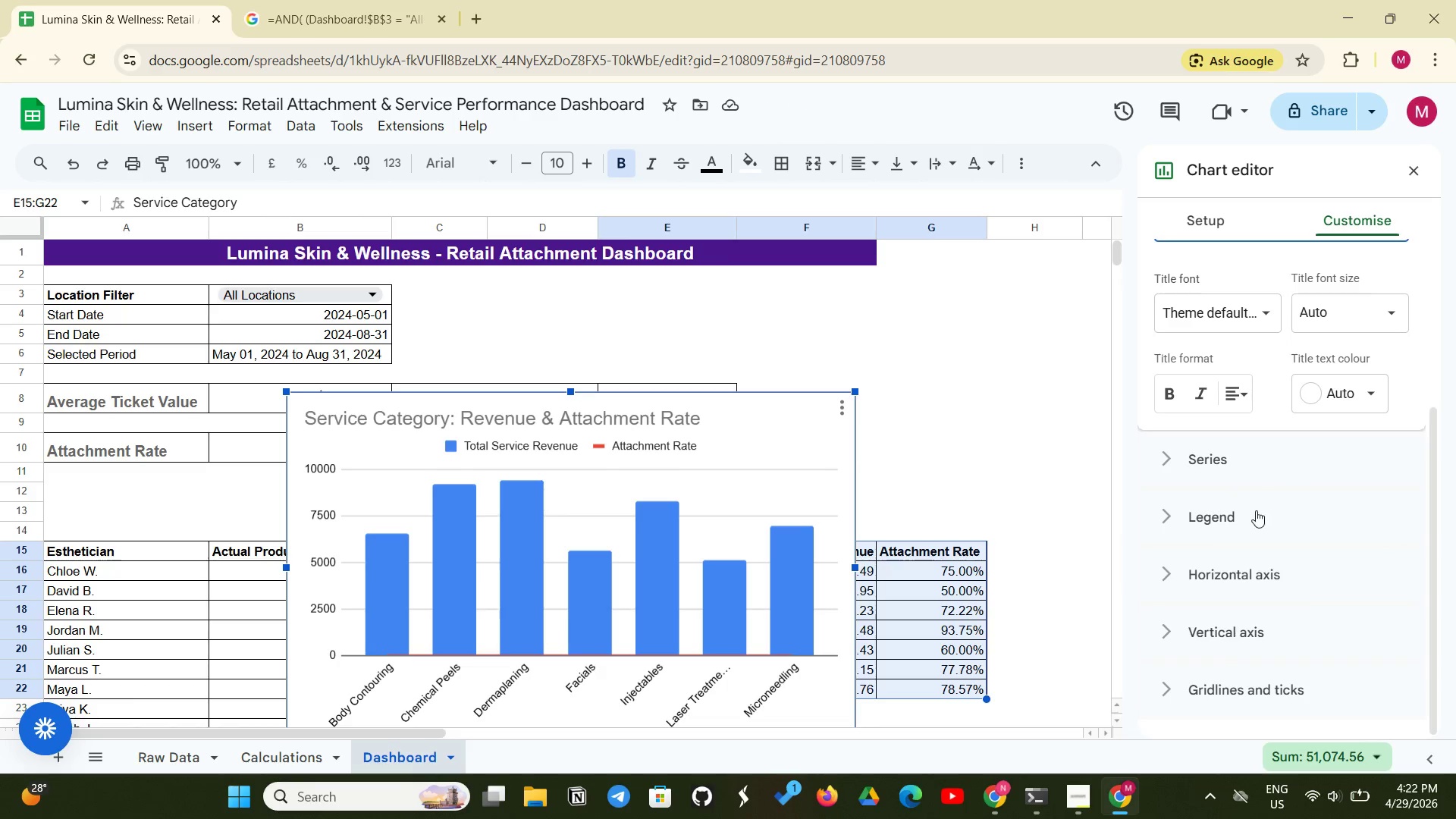 
left_click([1254, 513])
 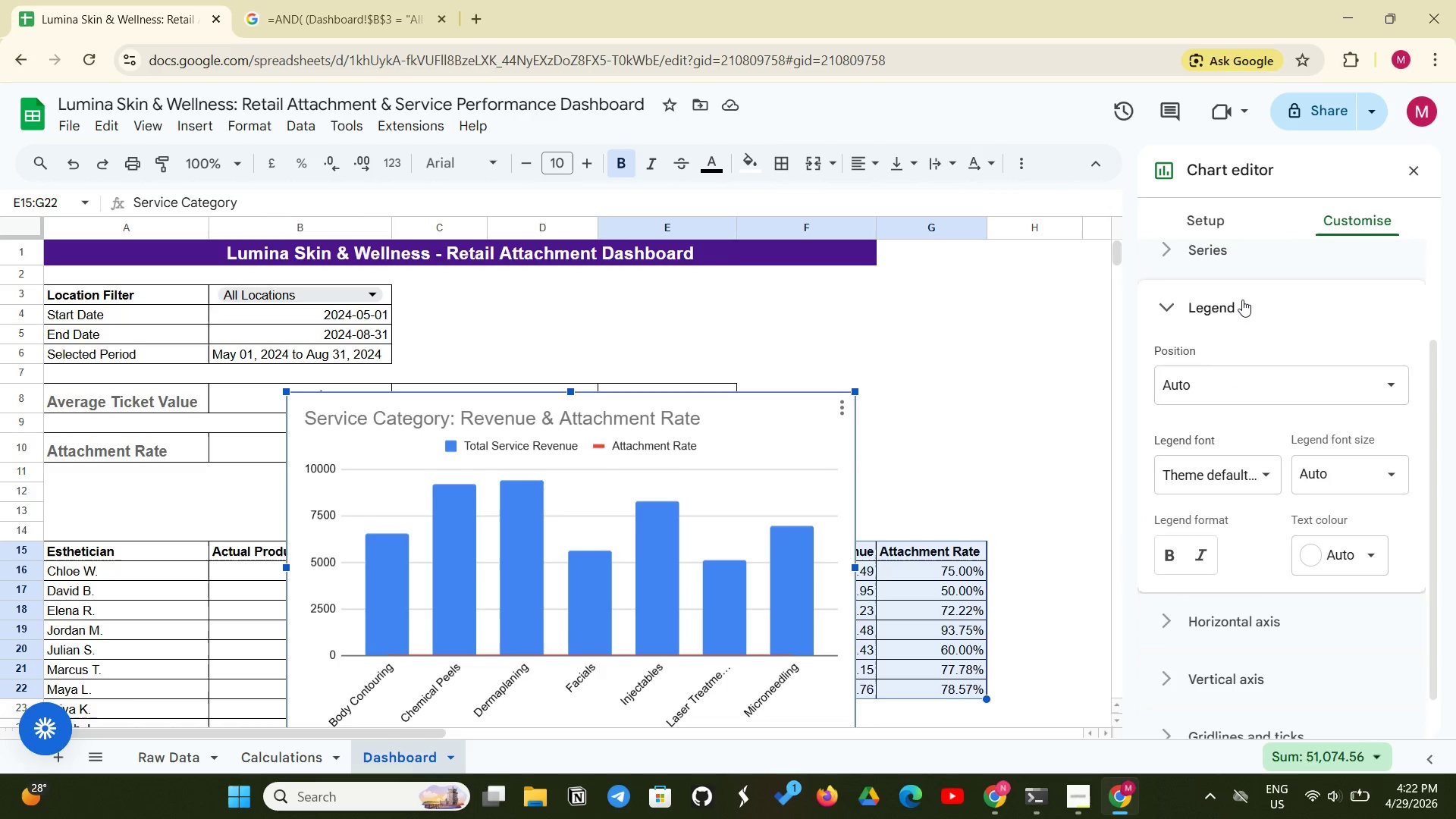 
left_click([1242, 300])
 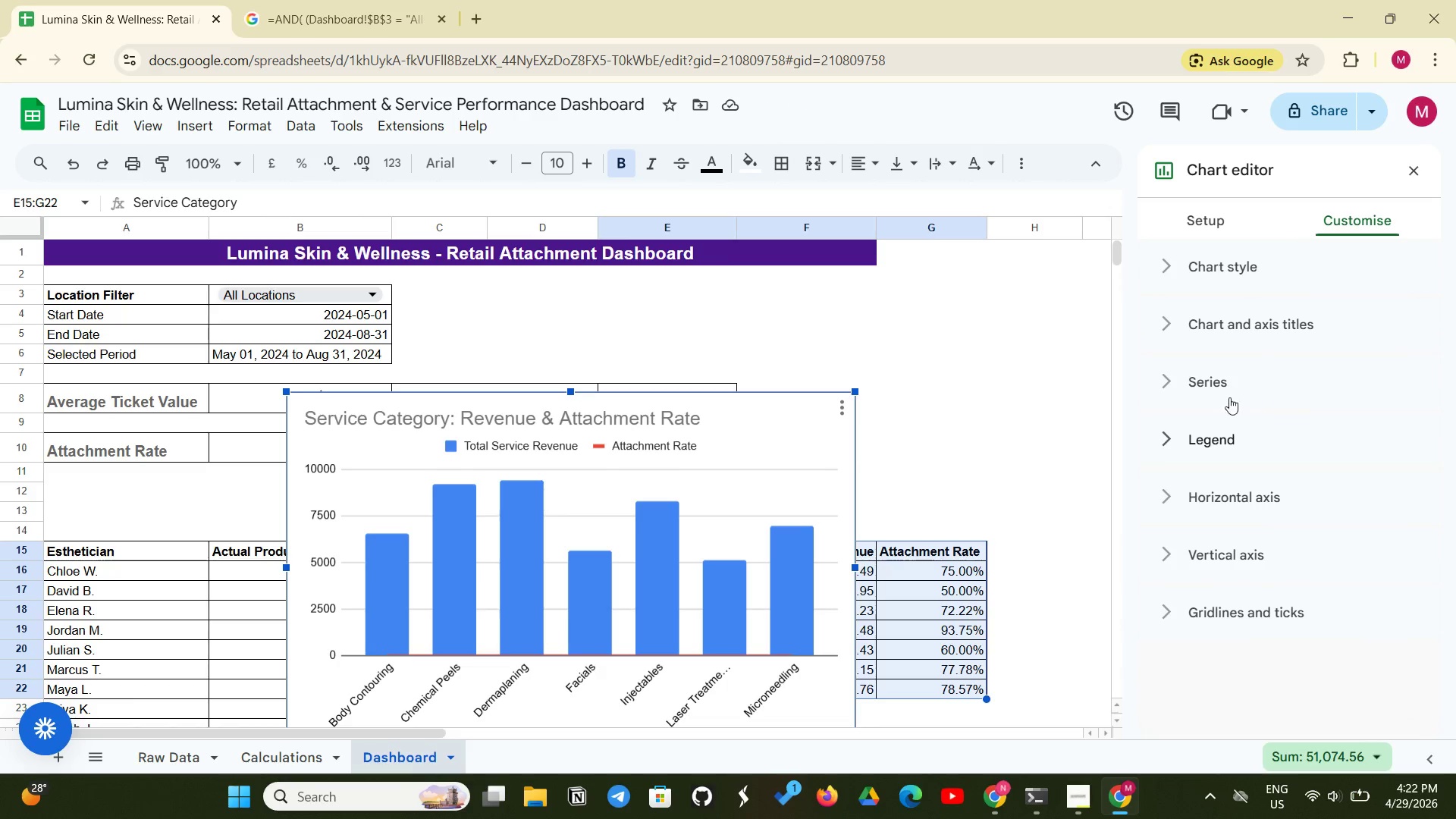 
left_click([1242, 435])
 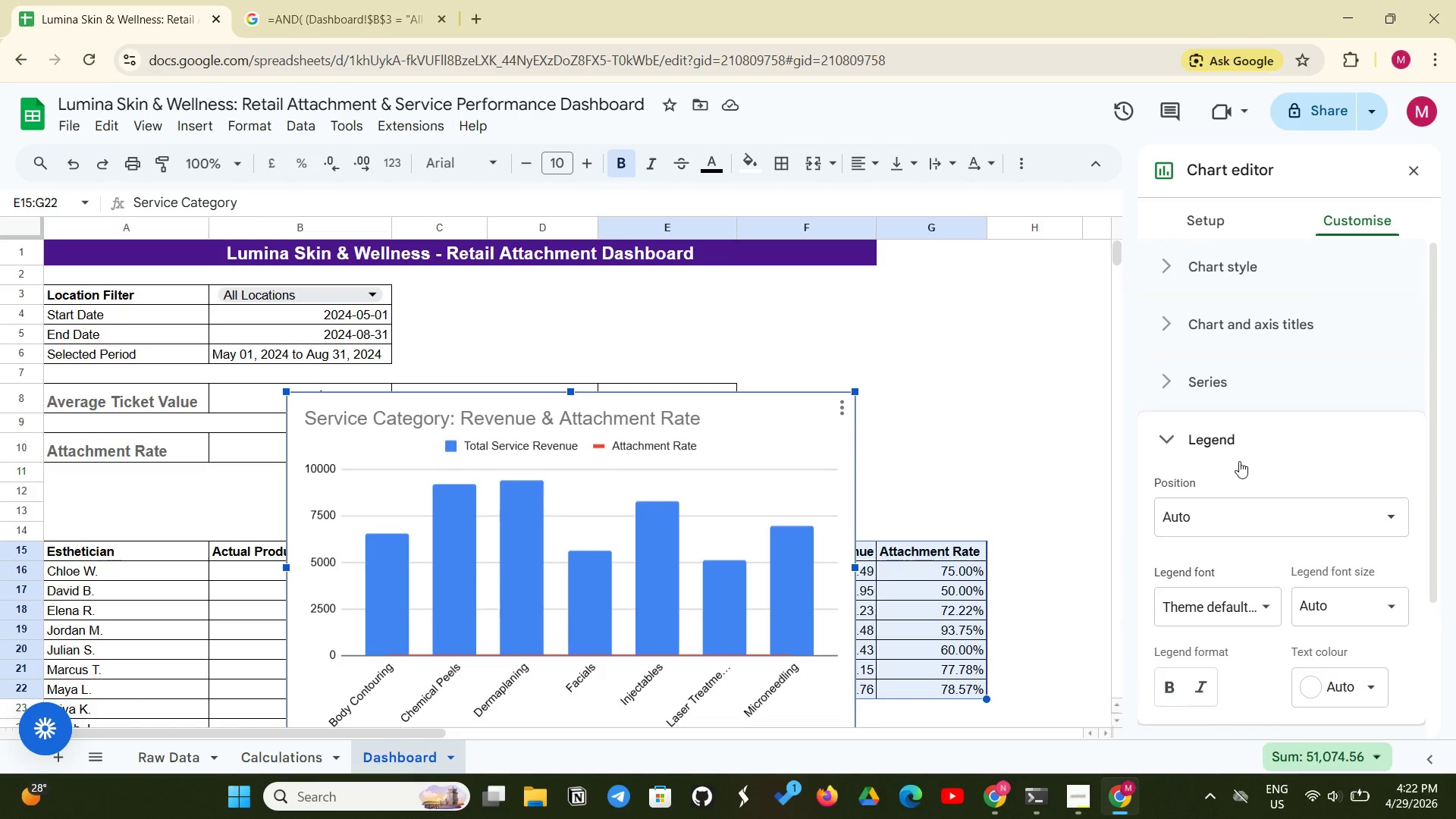 
scroll: coordinate [1238, 467], scroll_direction: down, amount: 2.0
 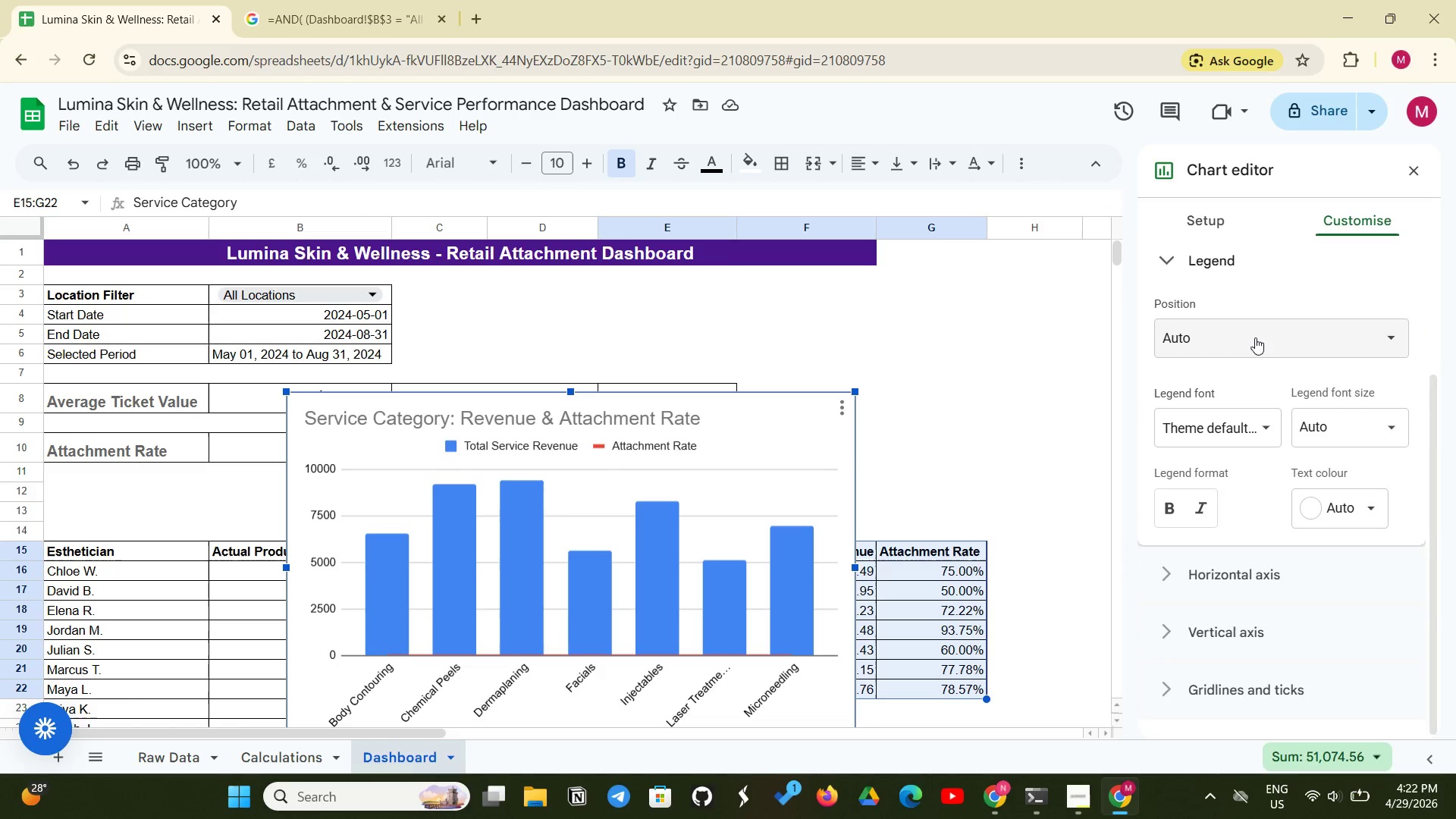 
left_click([1255, 334])
 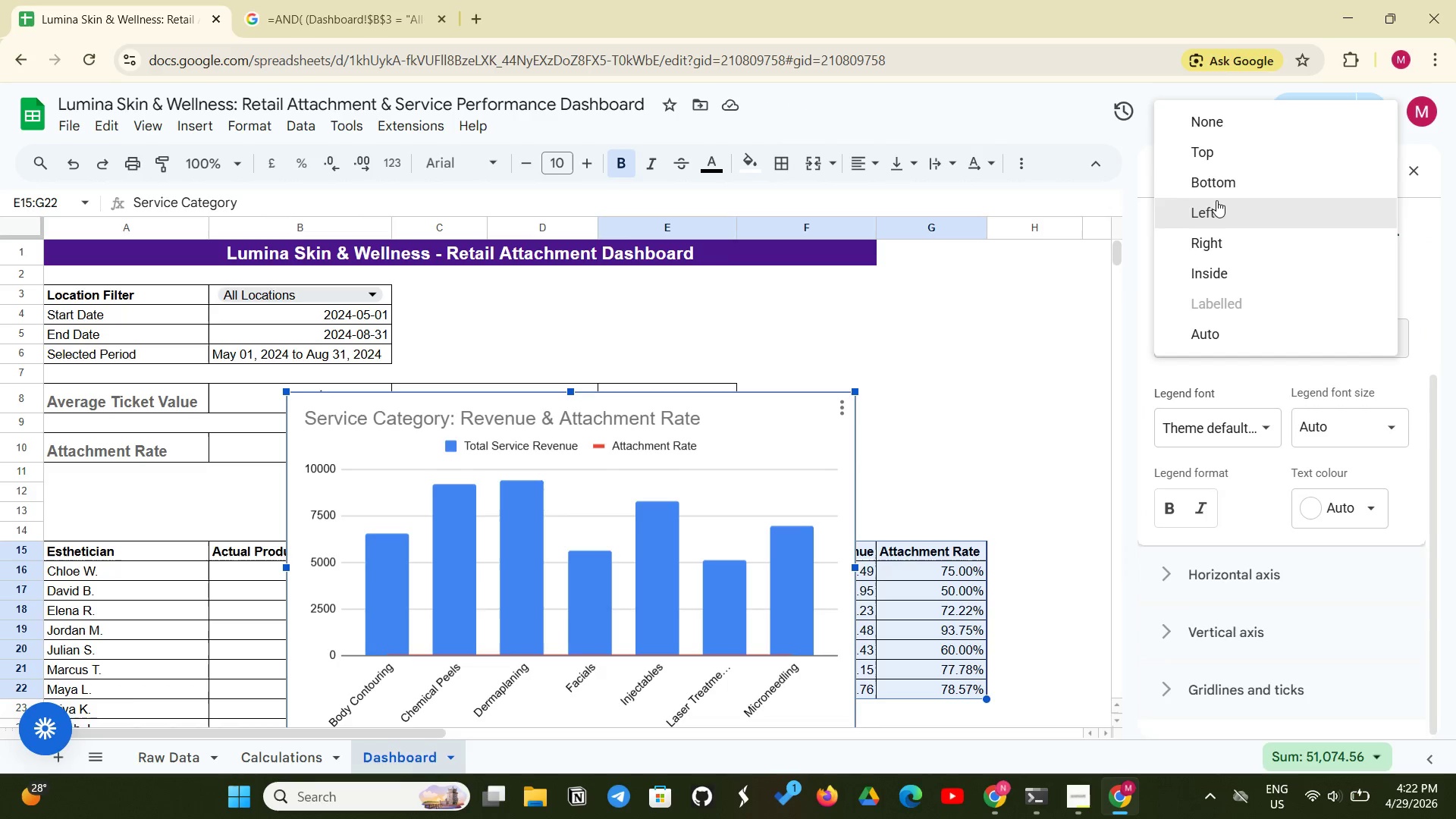 
left_click([1225, 190])
 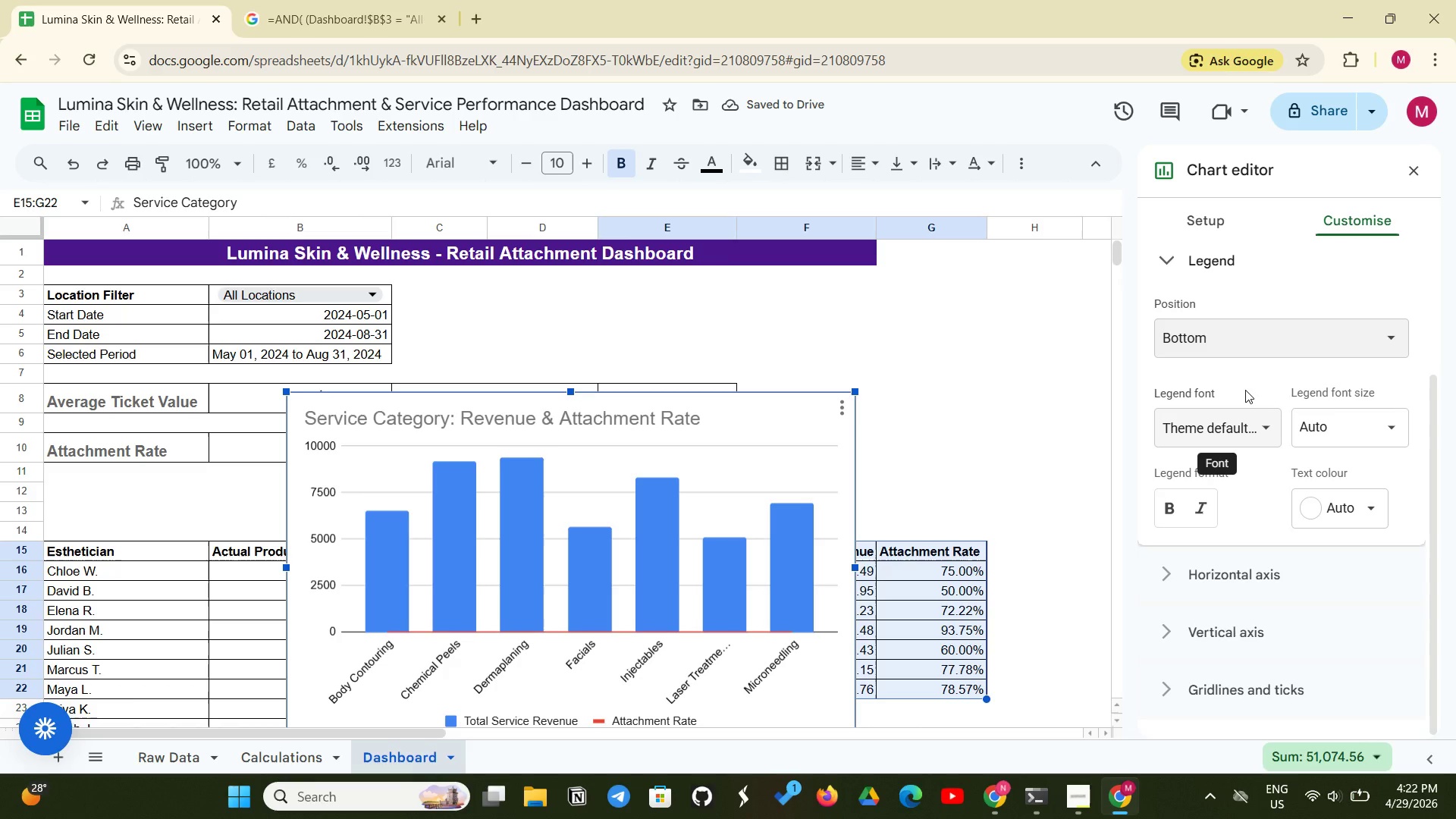 
wait(5.14)
 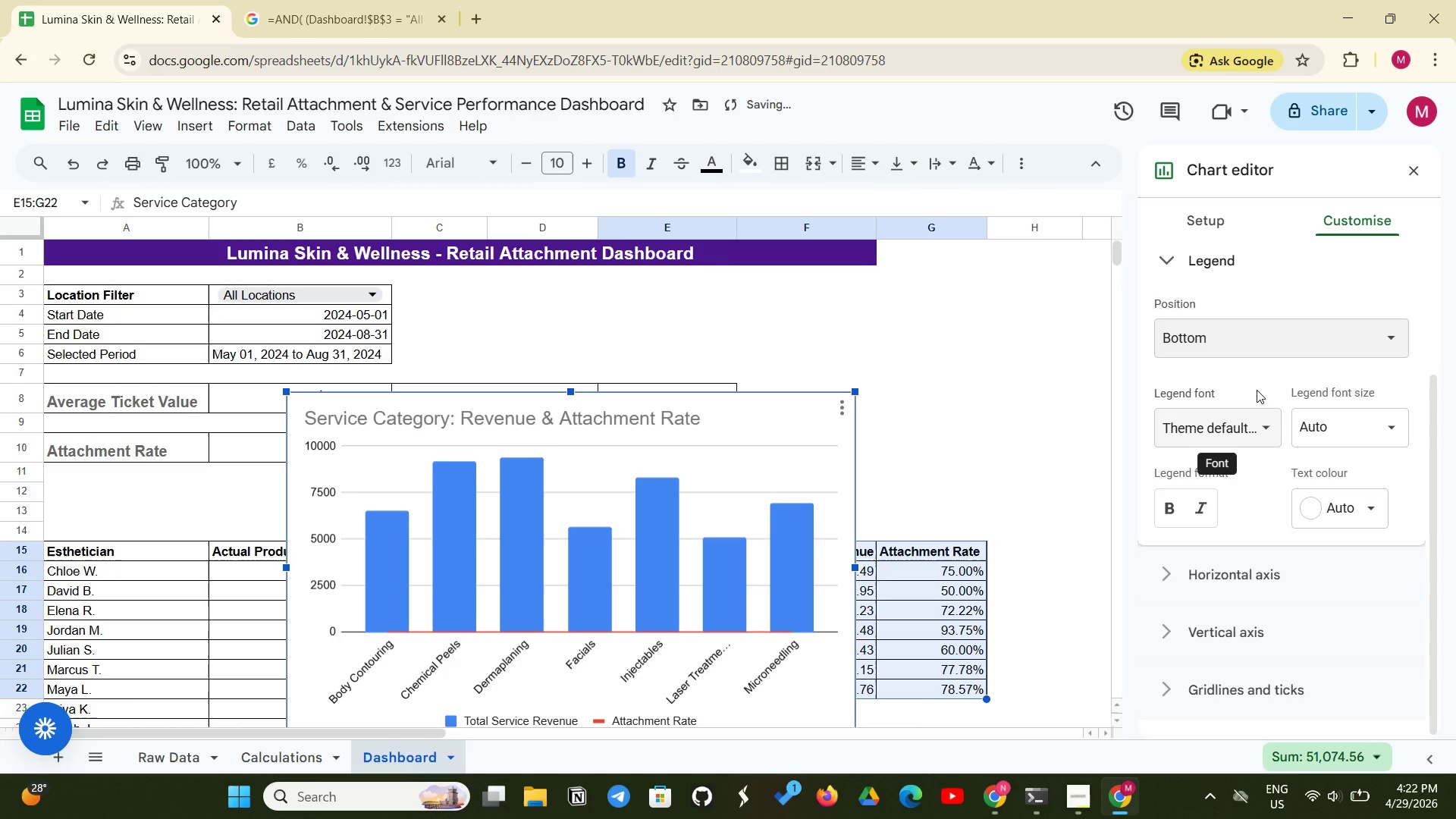 
scroll: coordinate [1221, 498], scroll_direction: down, amount: 3.0
 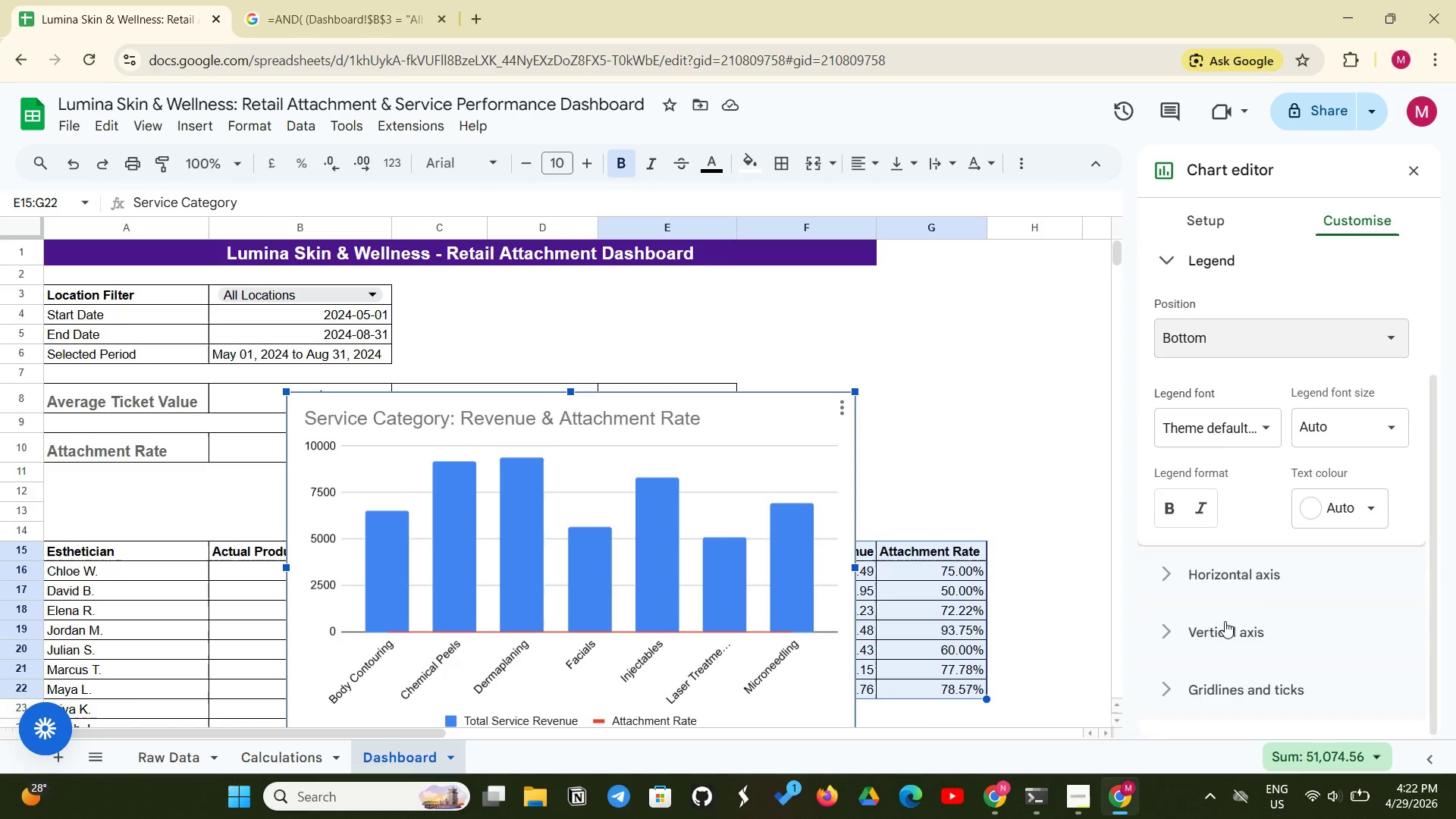 
scroll: coordinate [1225, 622], scroll_direction: up, amount: 3.0
 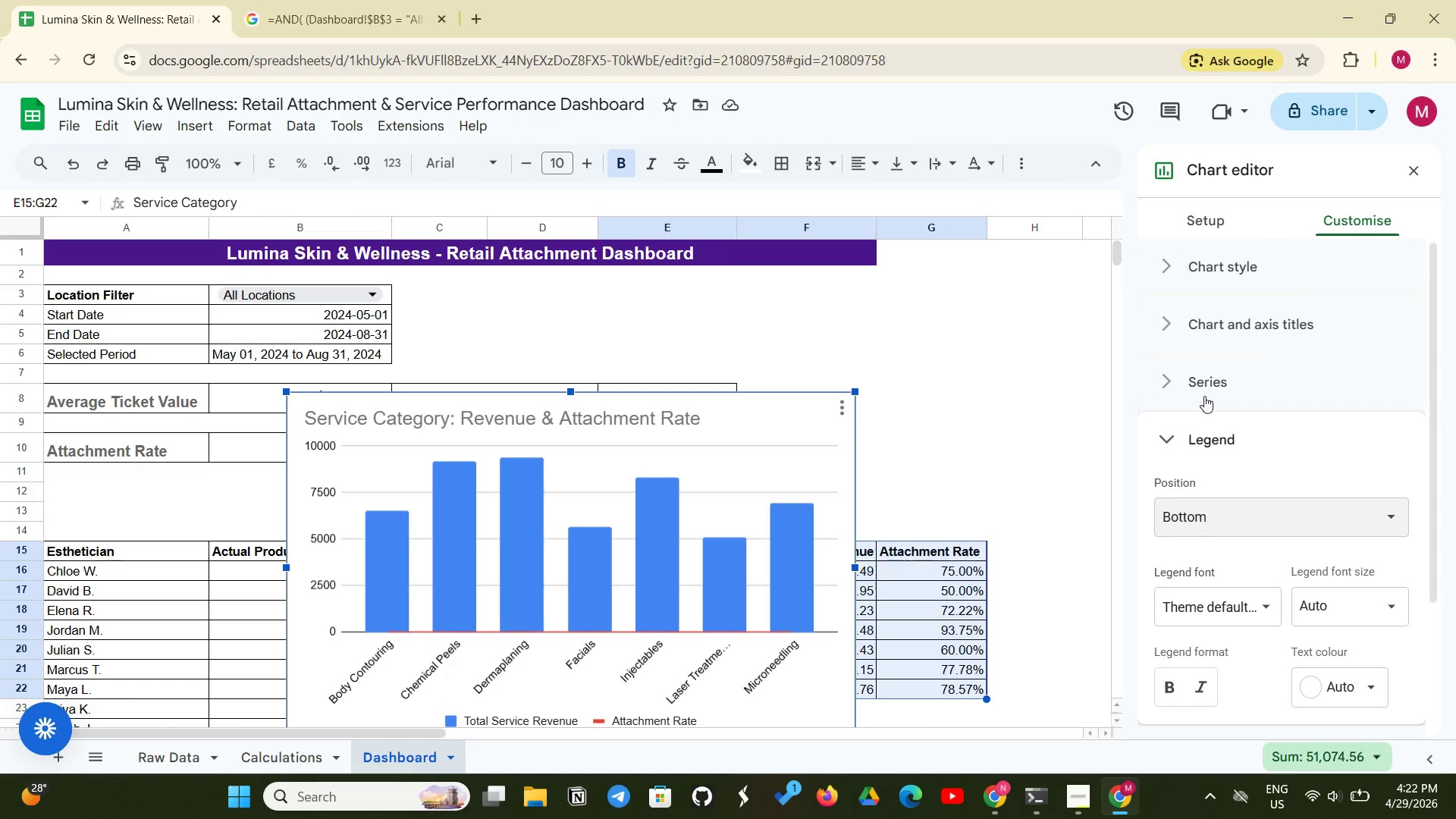 
left_click([1206, 391])
 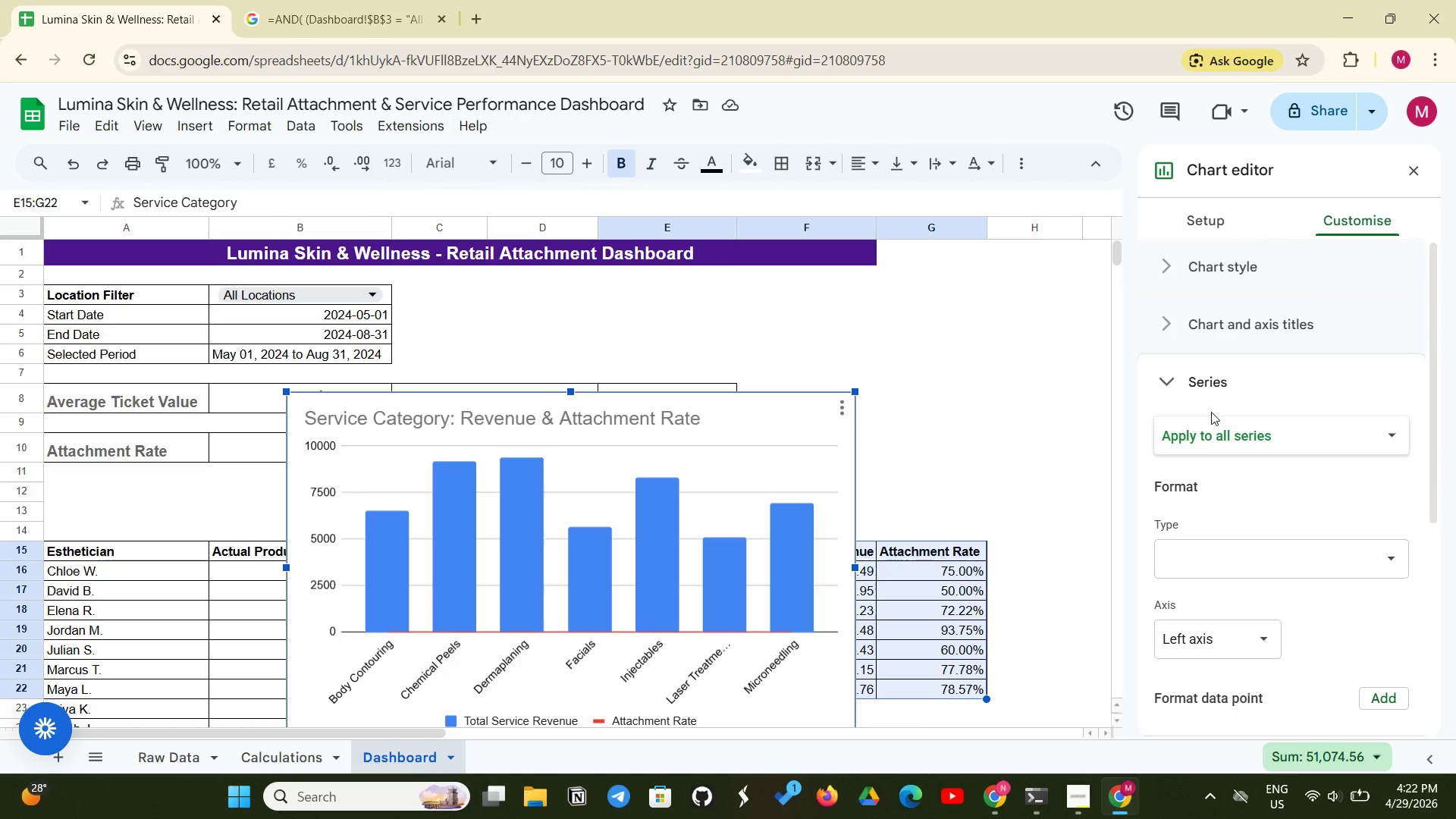 
scroll: coordinate [1211, 418], scroll_direction: down, amount: 1.0
 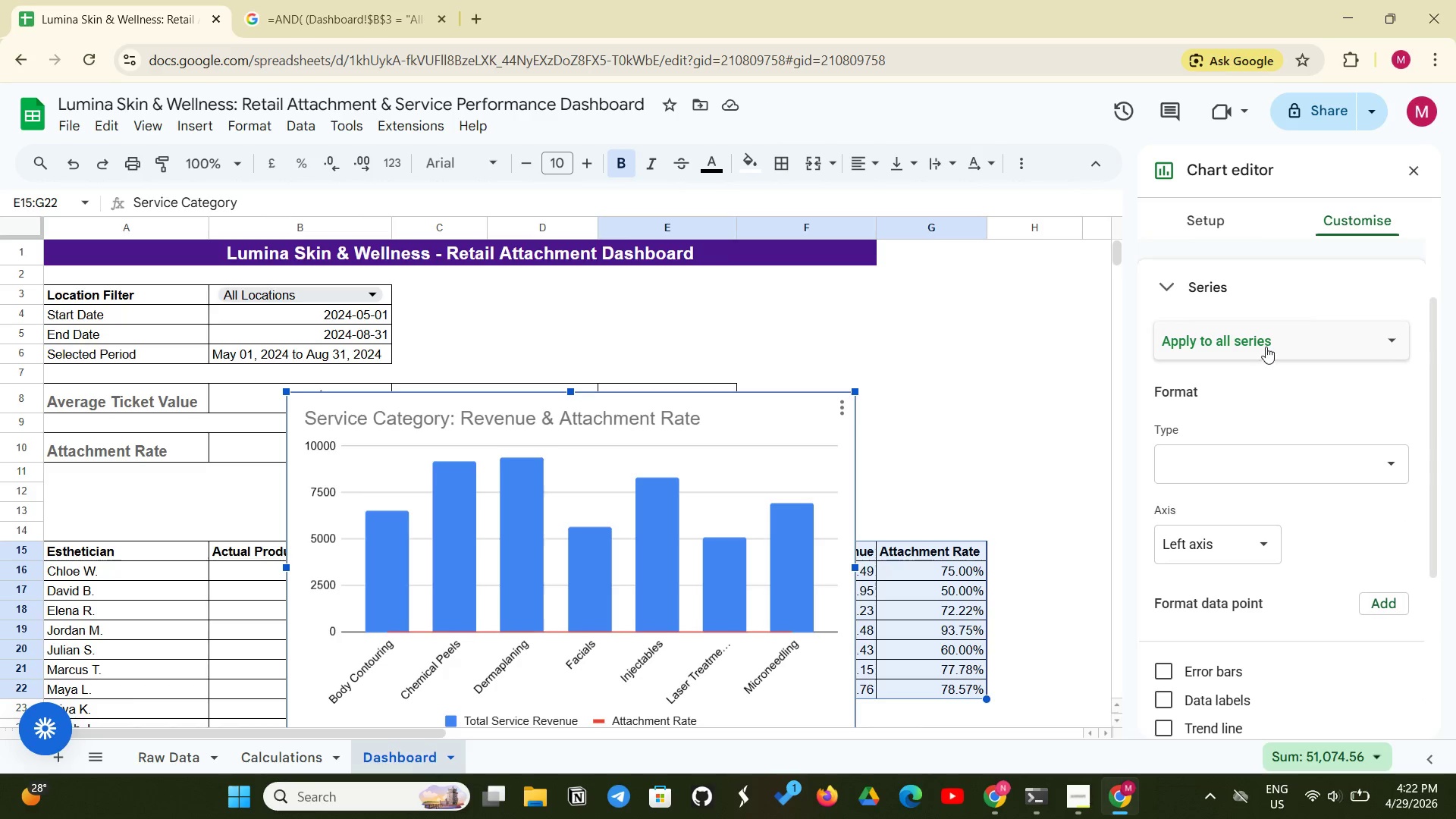 
left_click([1268, 343])
 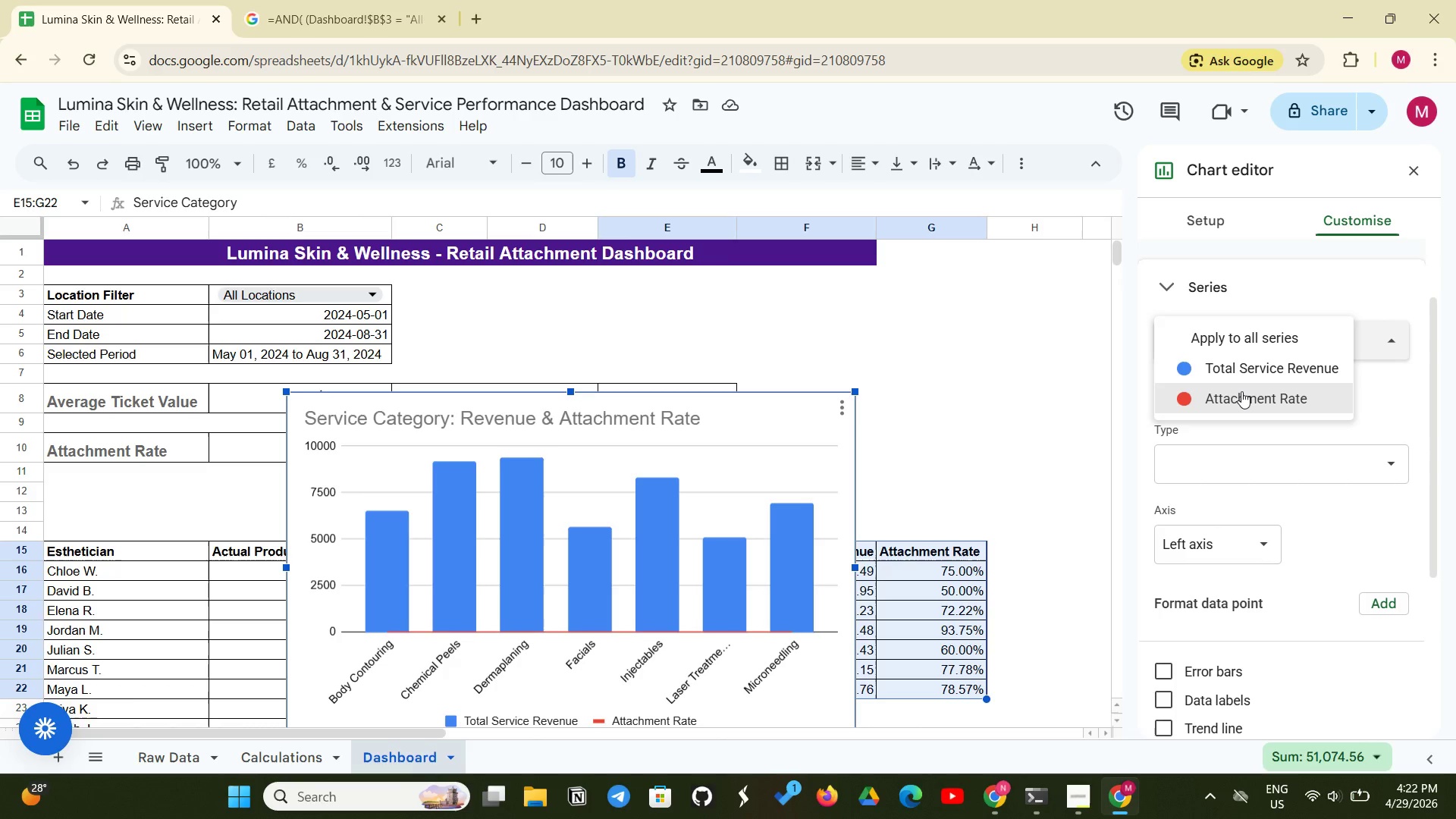 
wait(5.78)
 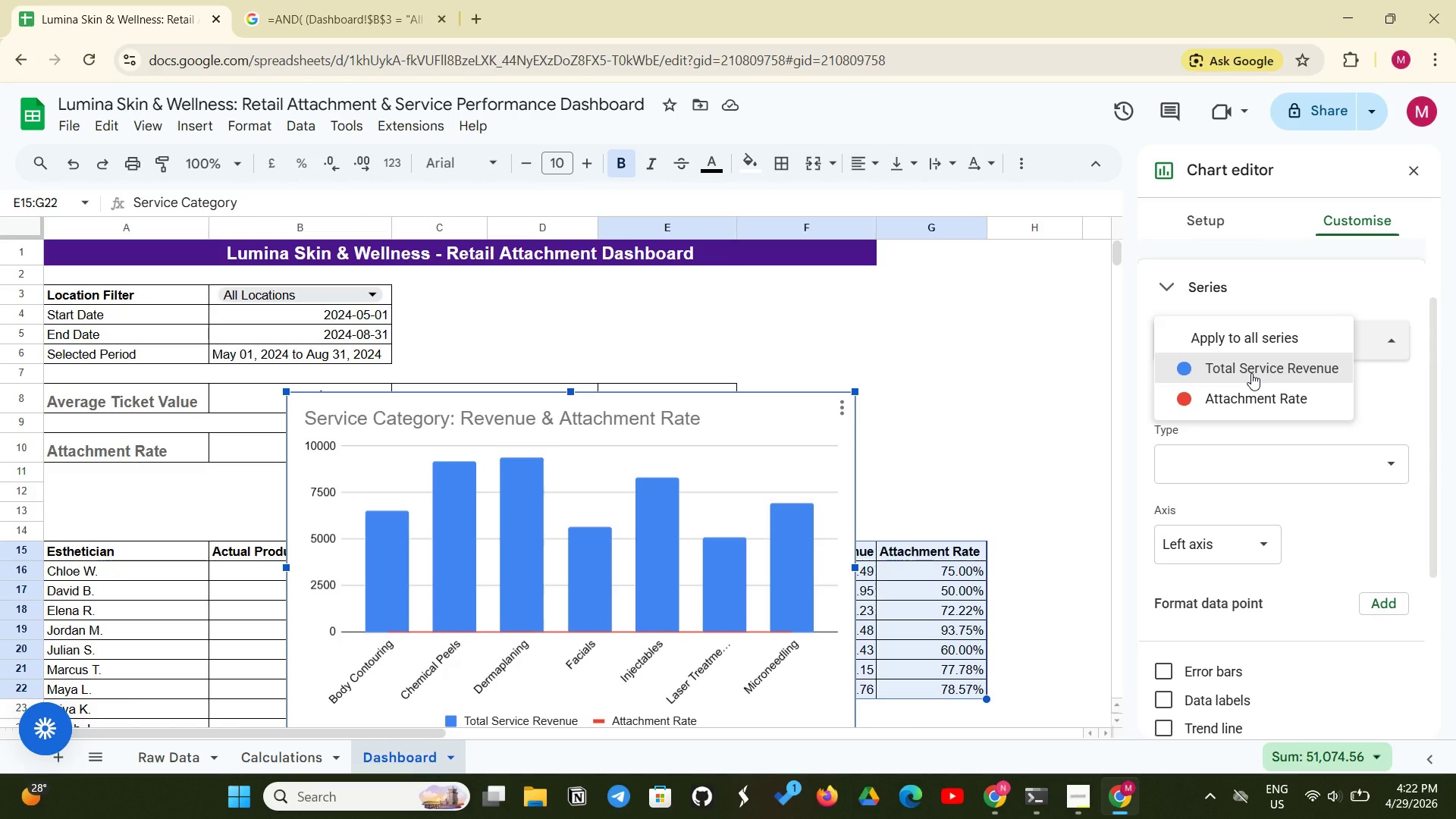 
left_click([1241, 391])
 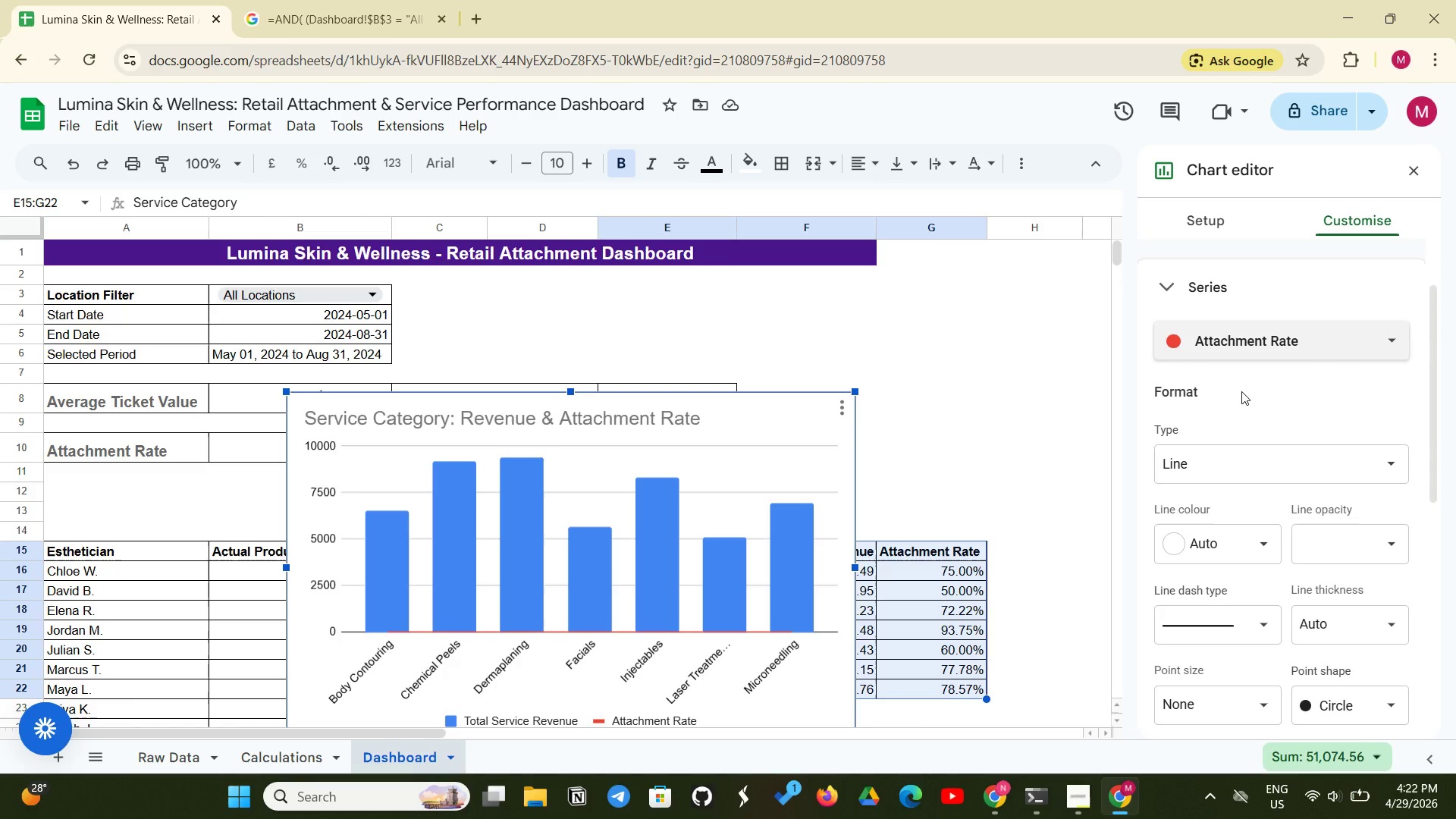 
left_click([1236, 456])
 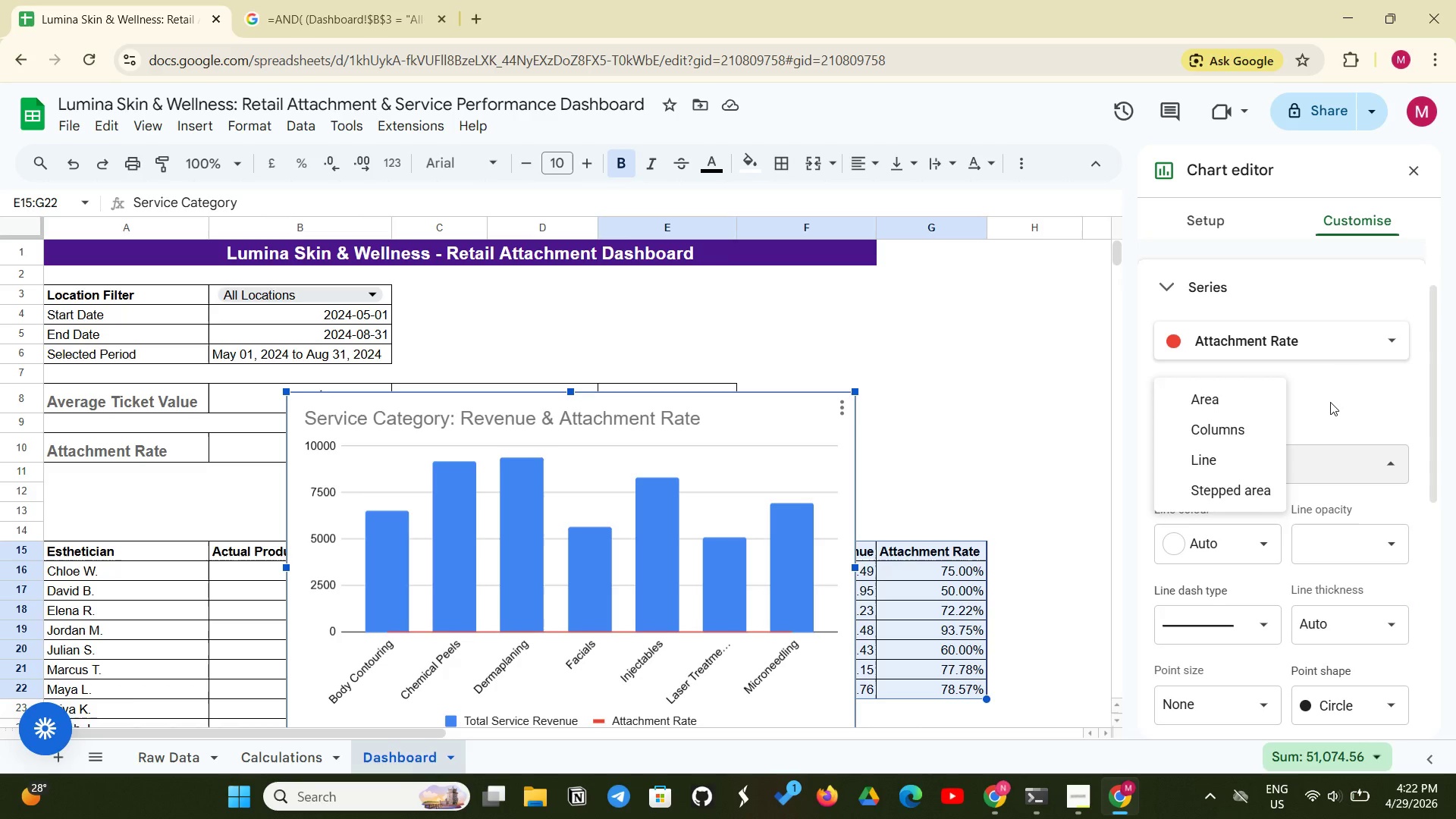 
left_click([1330, 402])
 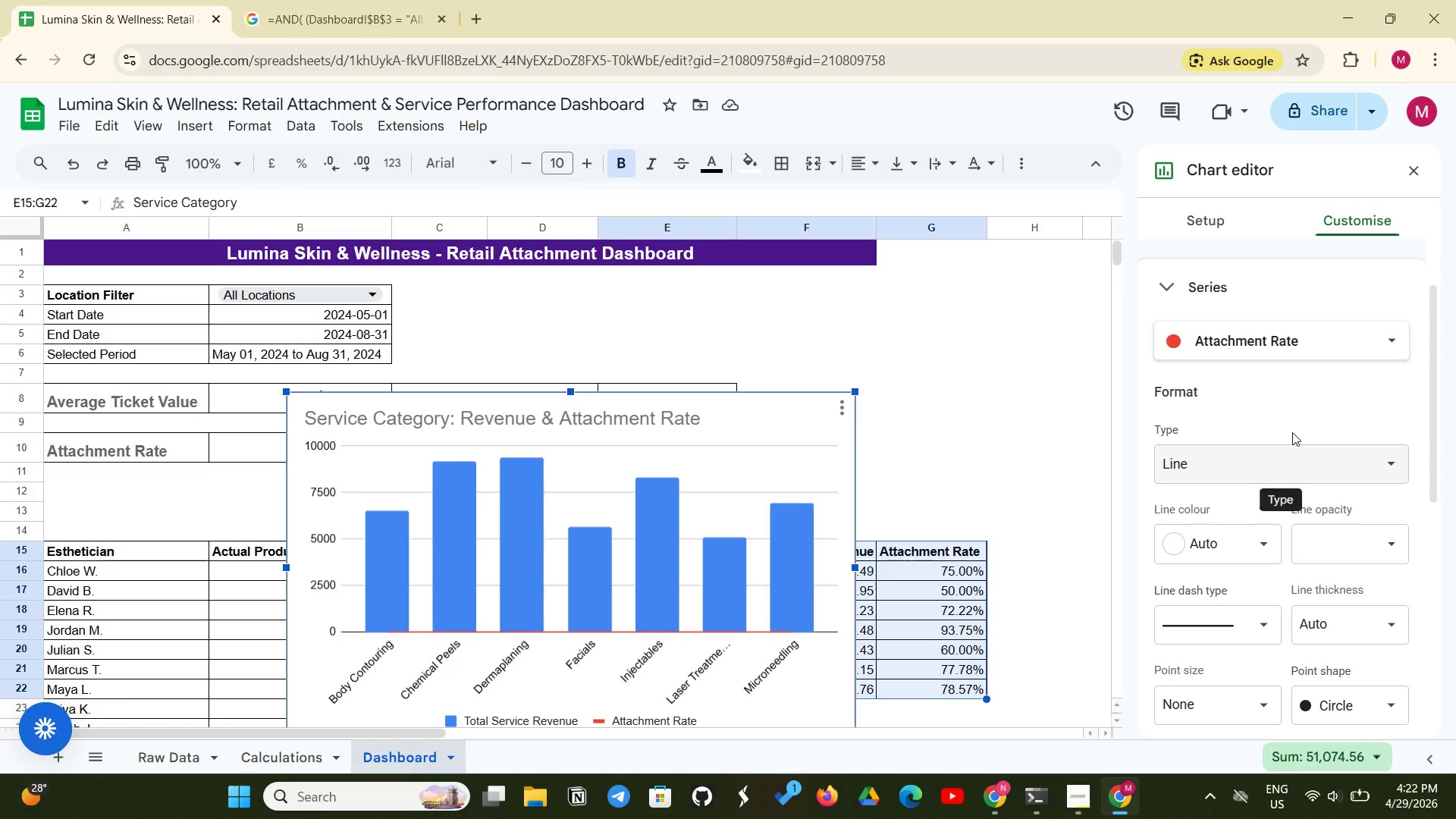 
scroll: coordinate [1292, 432], scroll_direction: down, amount: 2.0
 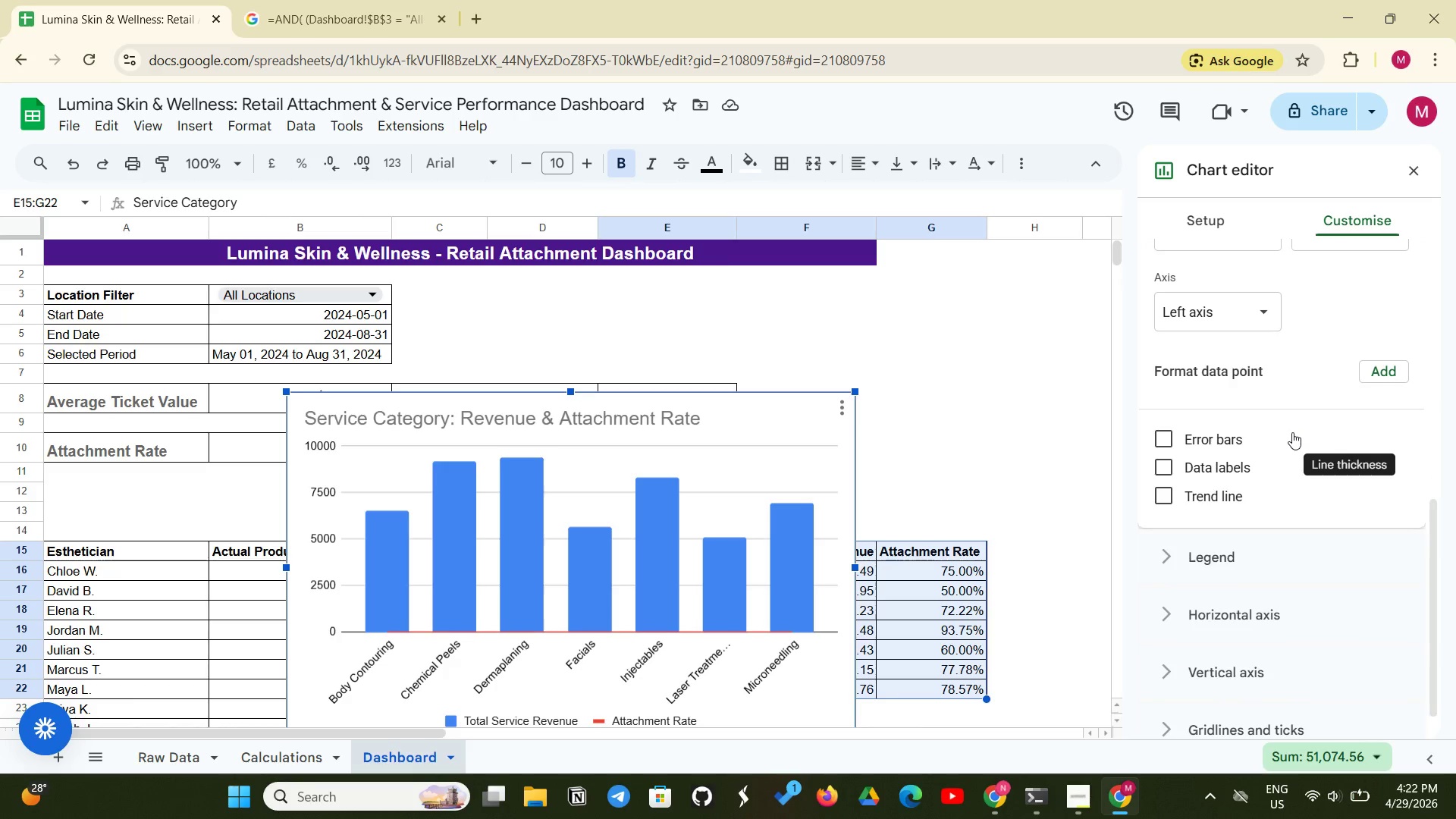 
scroll: coordinate [1292, 432], scroll_direction: up, amount: 2.0
 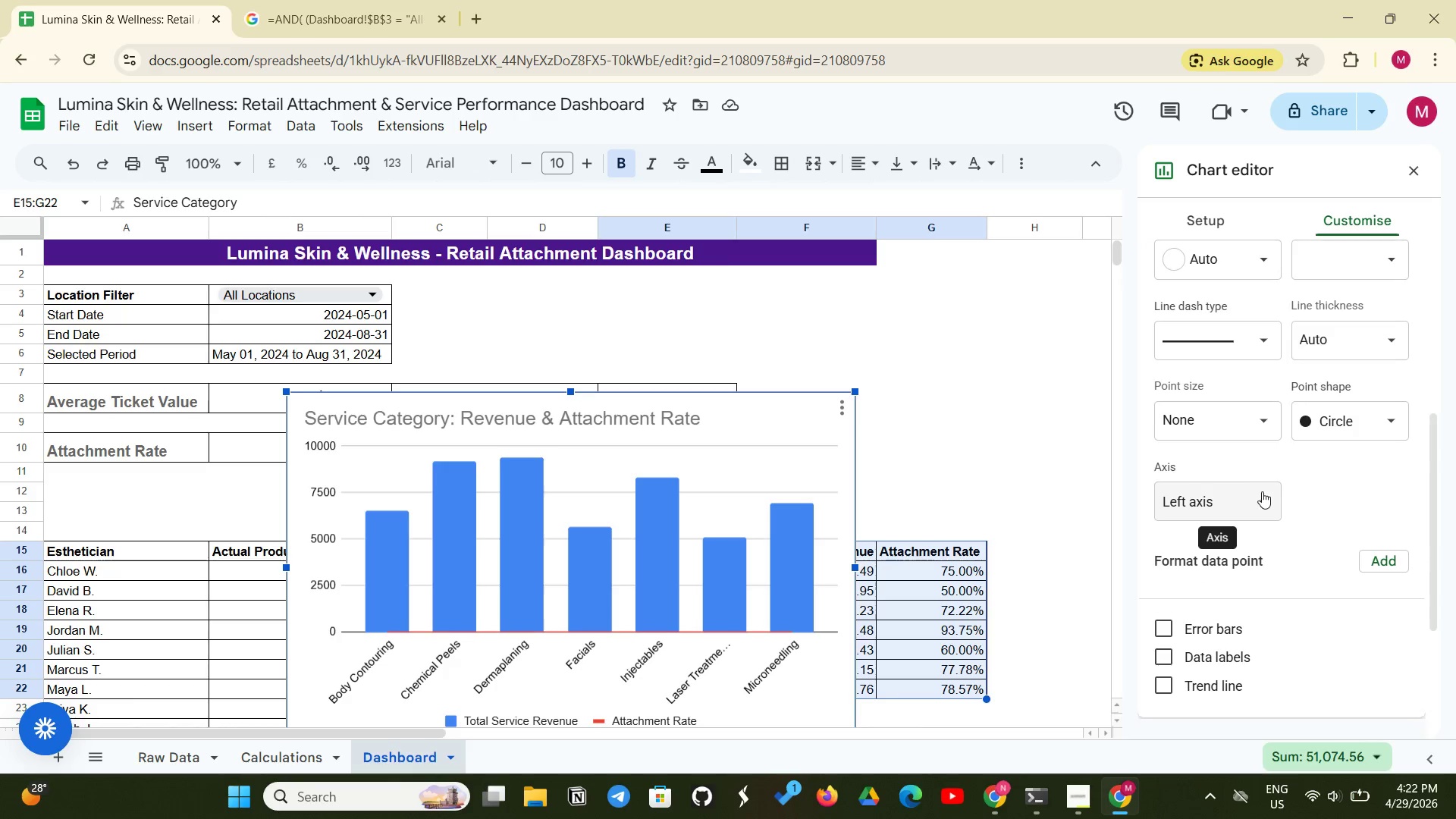 
left_click([1257, 499])
 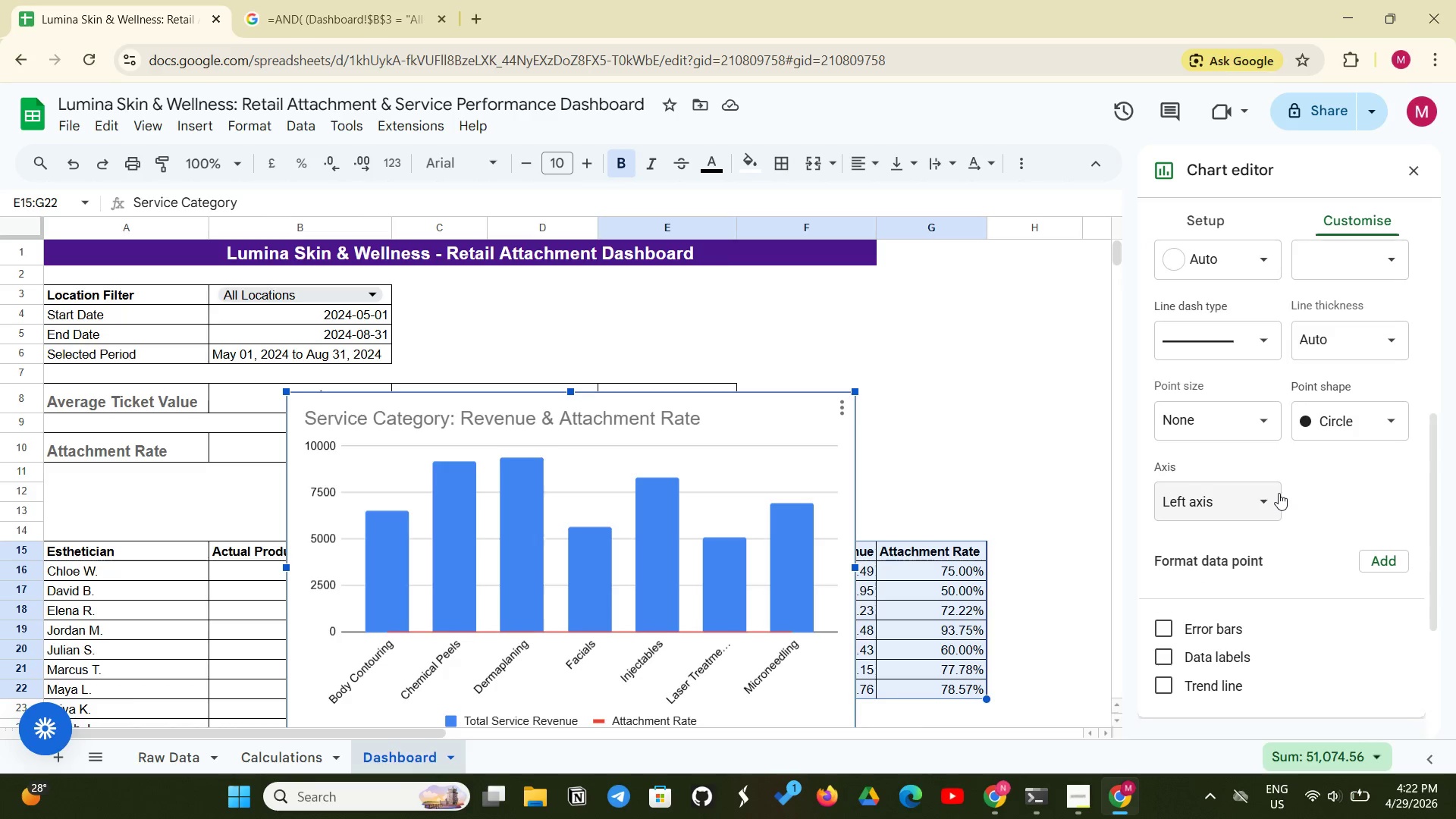 
left_click([1267, 502])
 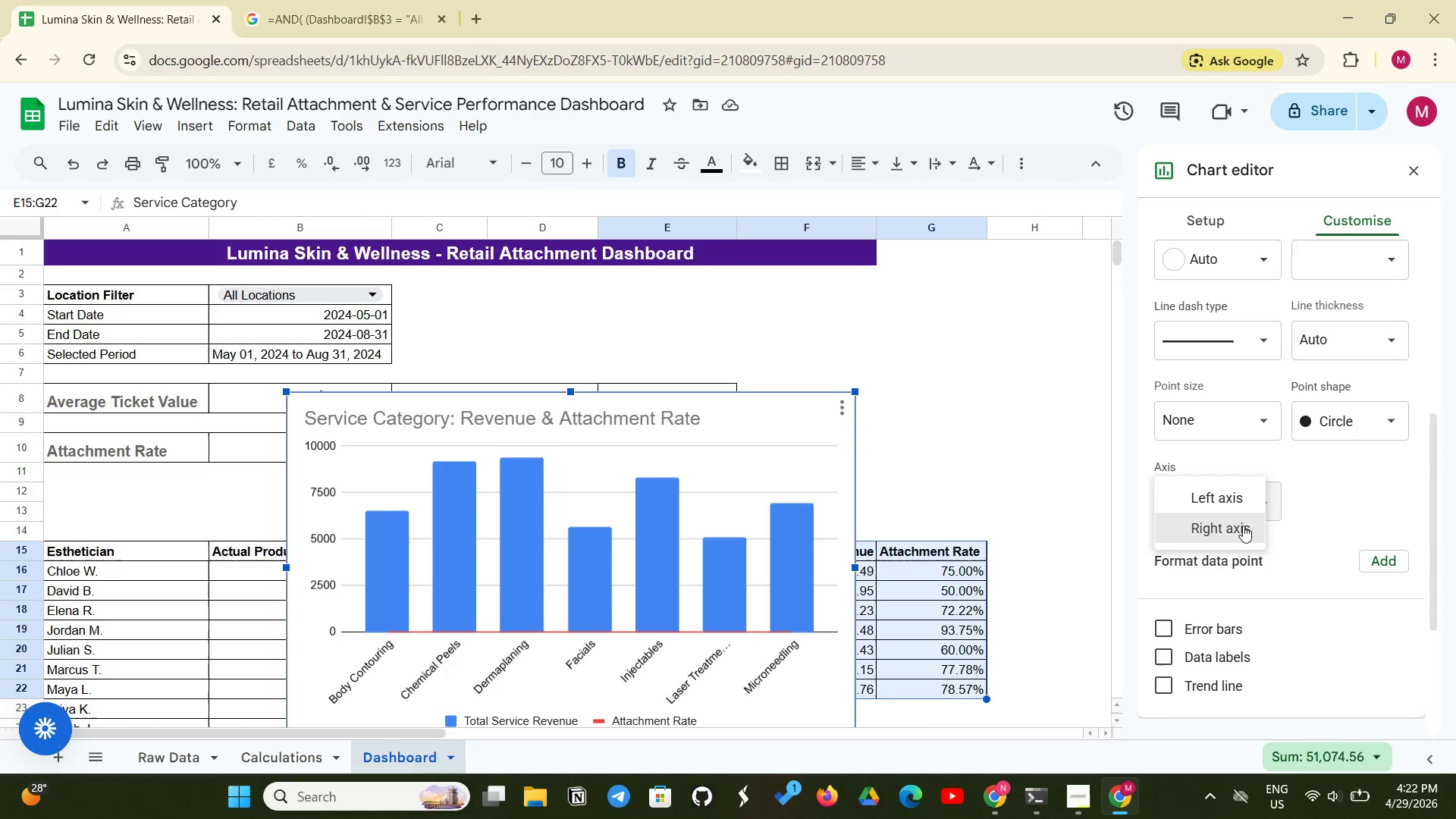 
left_click([1243, 526])
 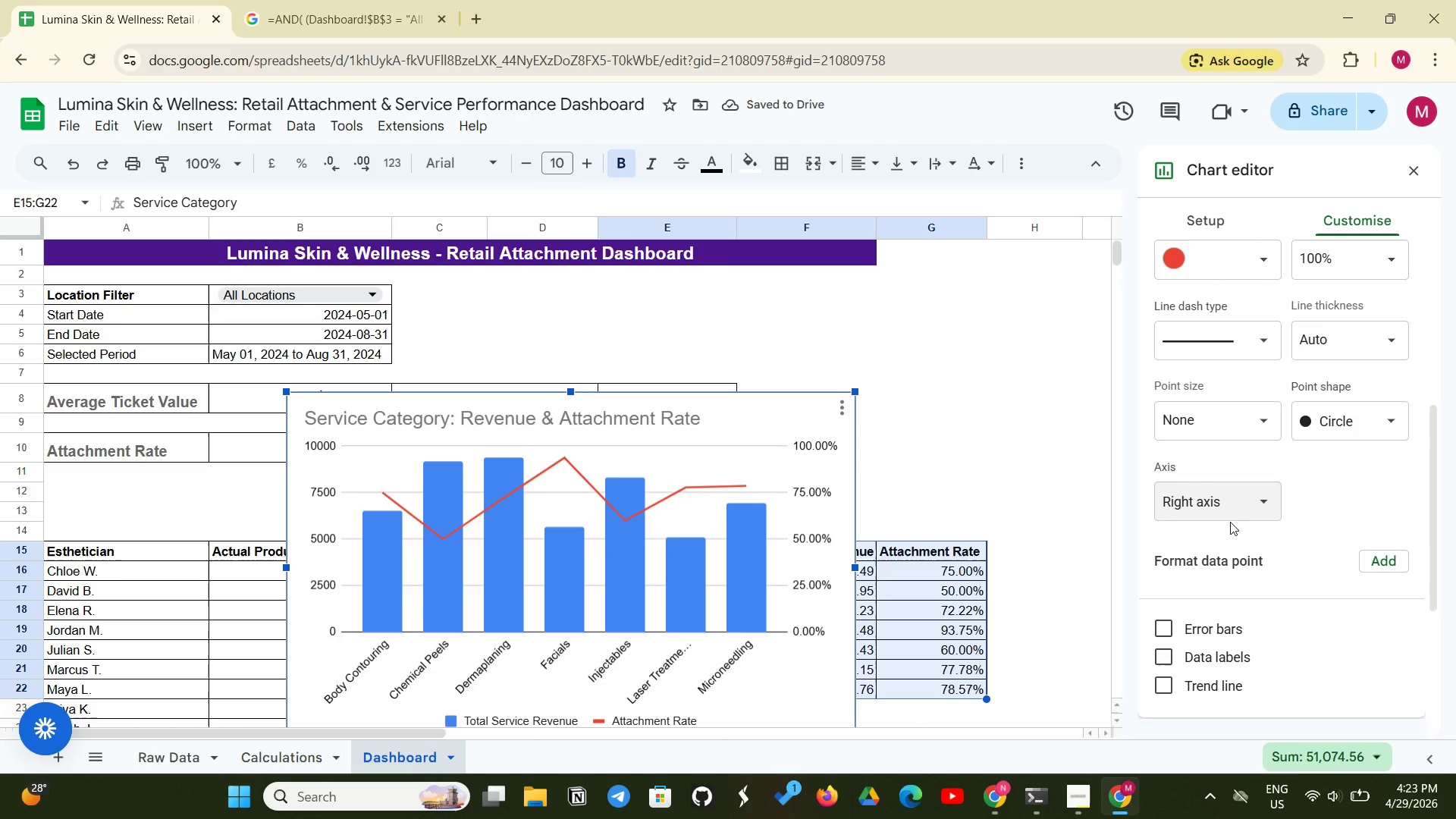 
wait(6.67)
 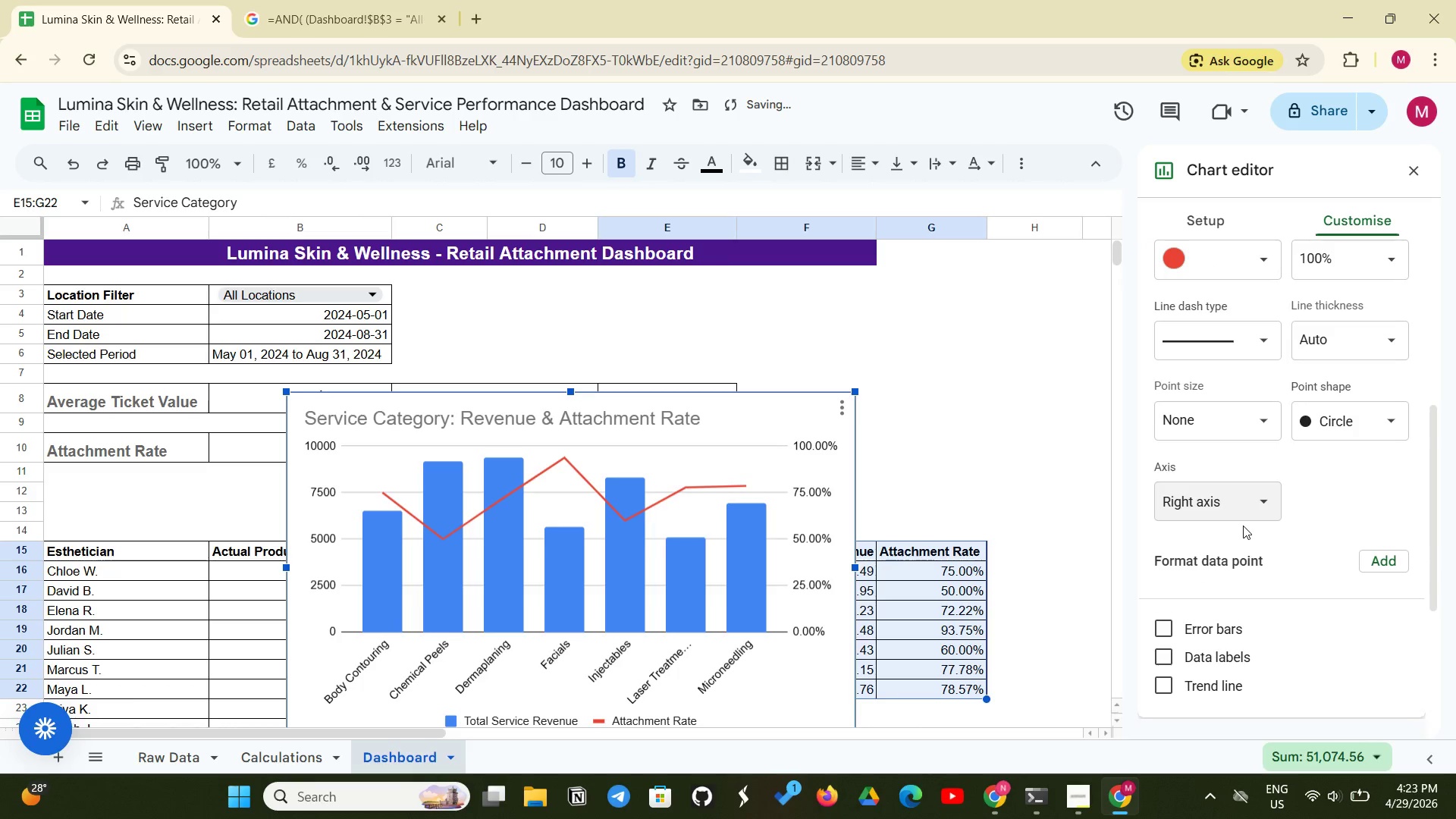 
scroll: coordinate [1195, 504], scroll_direction: up, amount: 3.0
 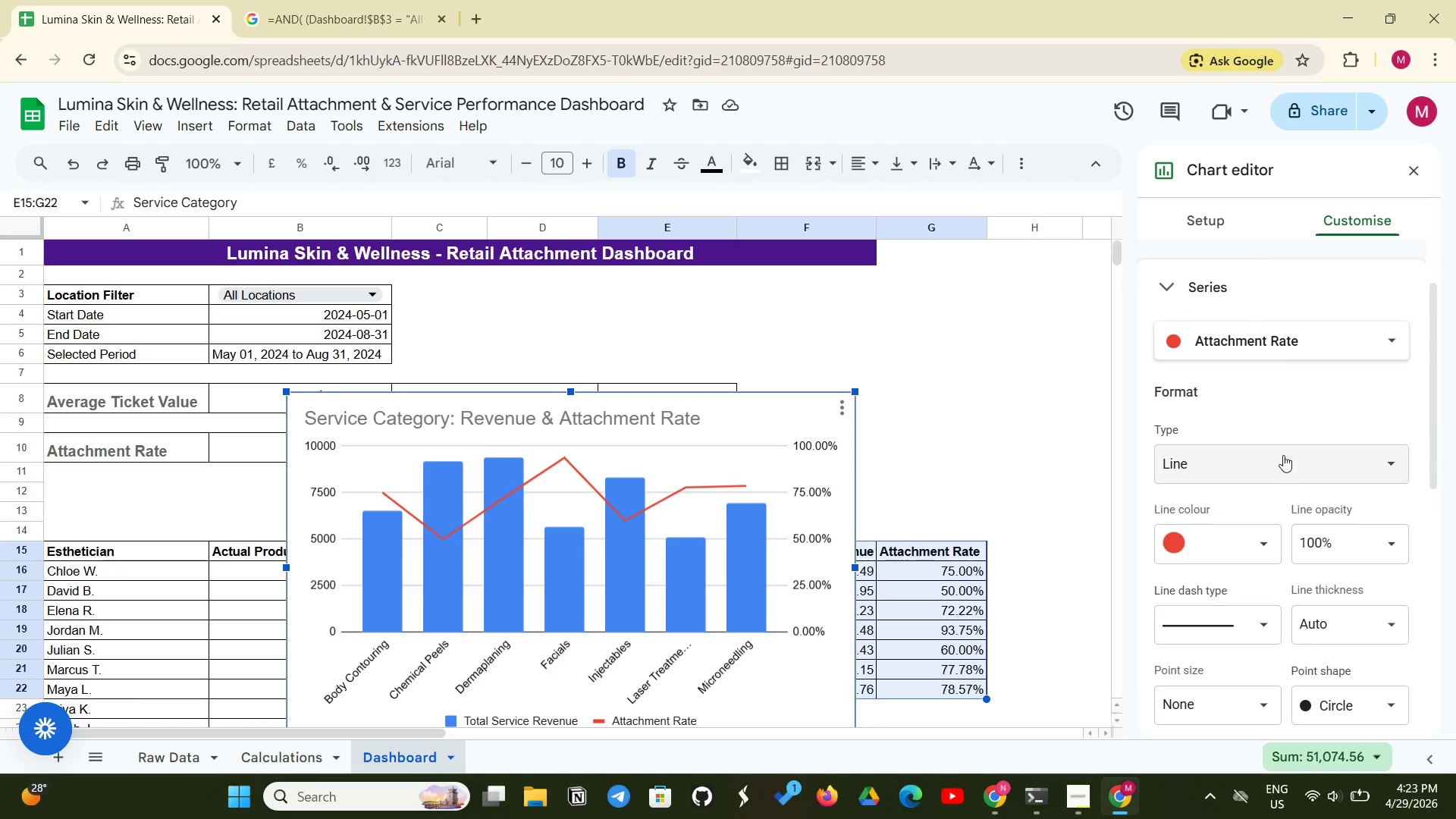 
mouse_move([1291, 472])
 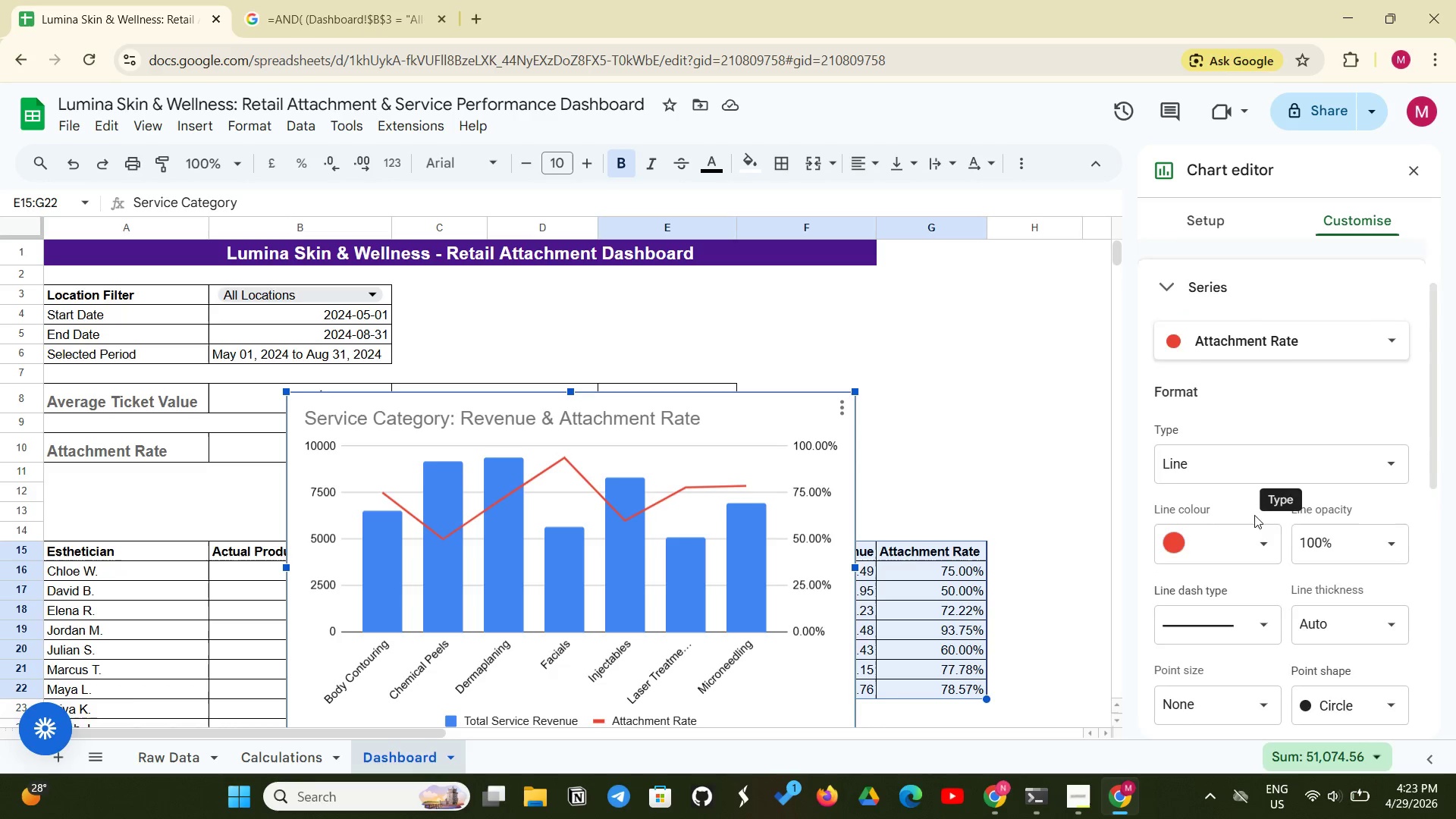 
scroll: coordinate [1253, 560], scroll_direction: down, amount: 3.0
 